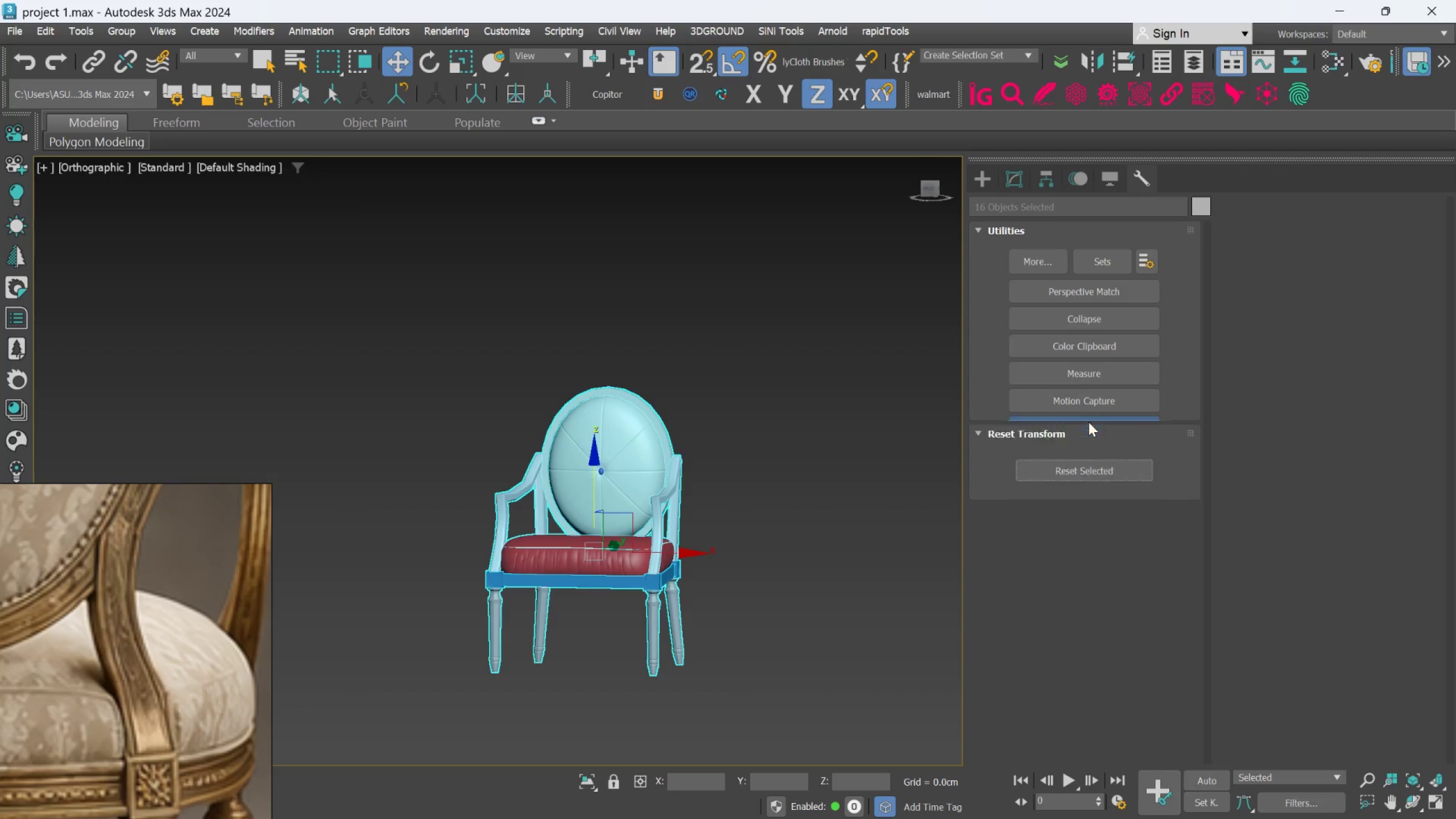 
mouse_move([1085, 437])
 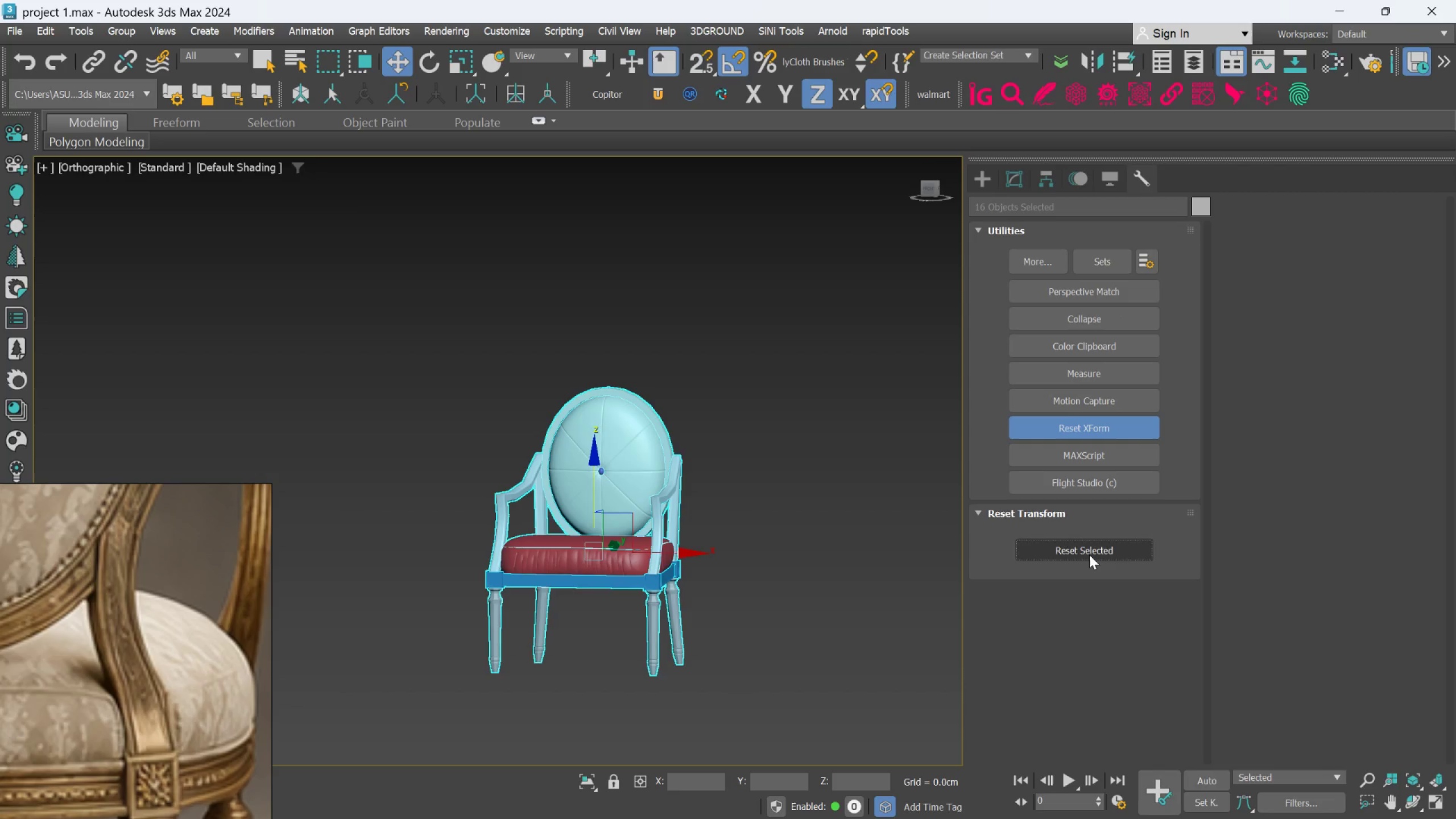 
left_click([1089, 555])
 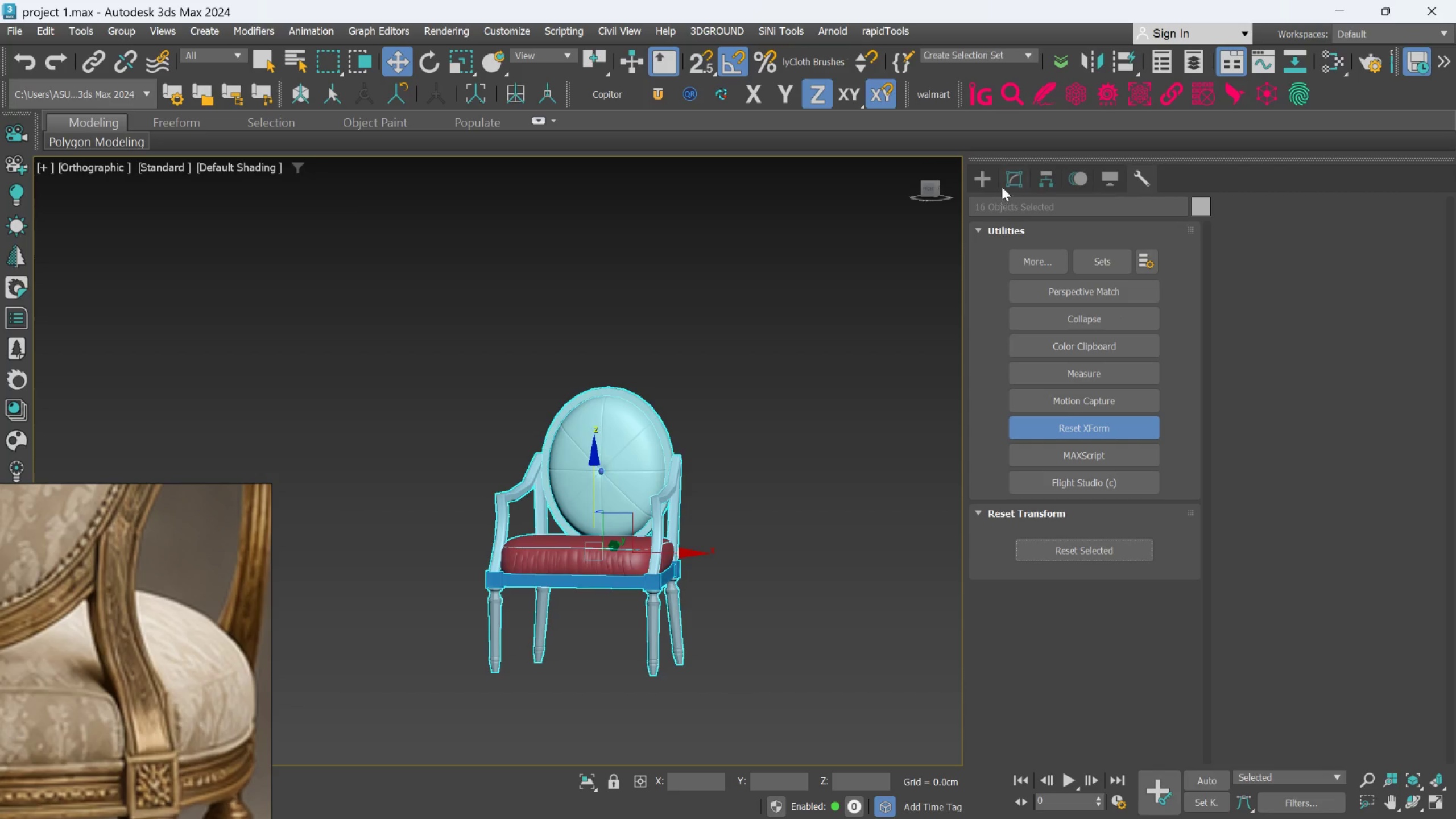 
left_click([1006, 184])
 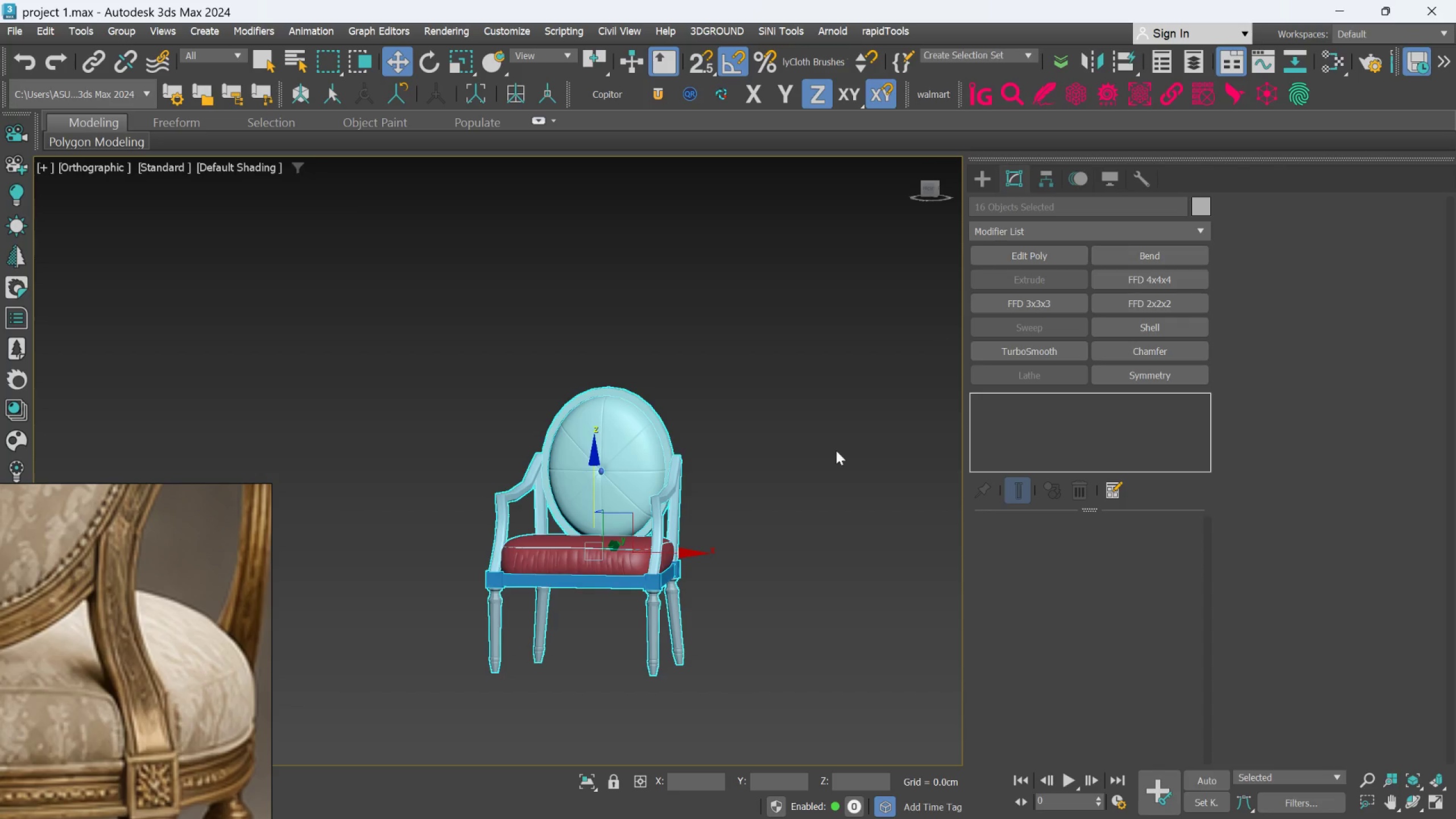 
left_click([833, 458])
 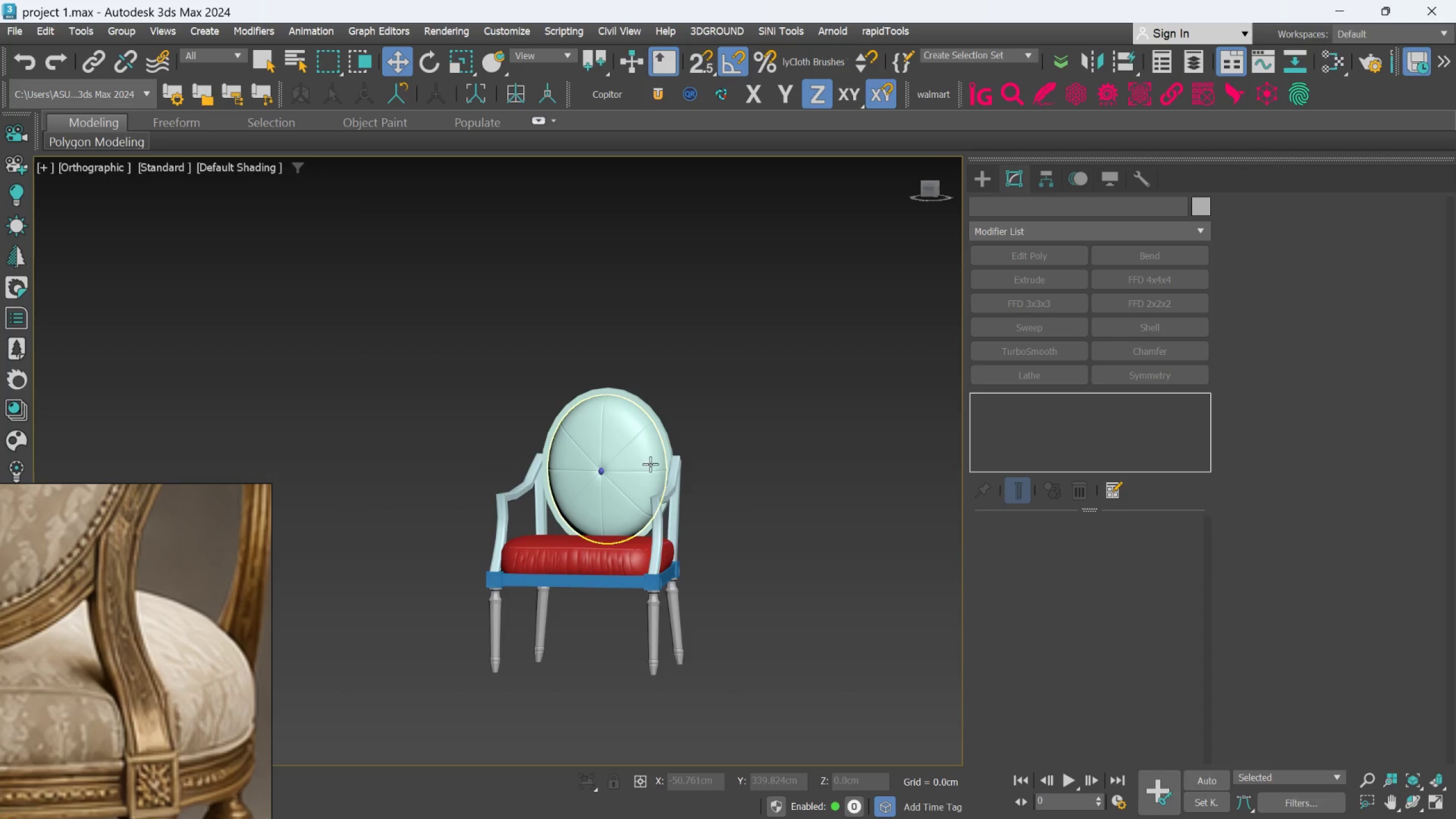 
left_click([639, 462])
 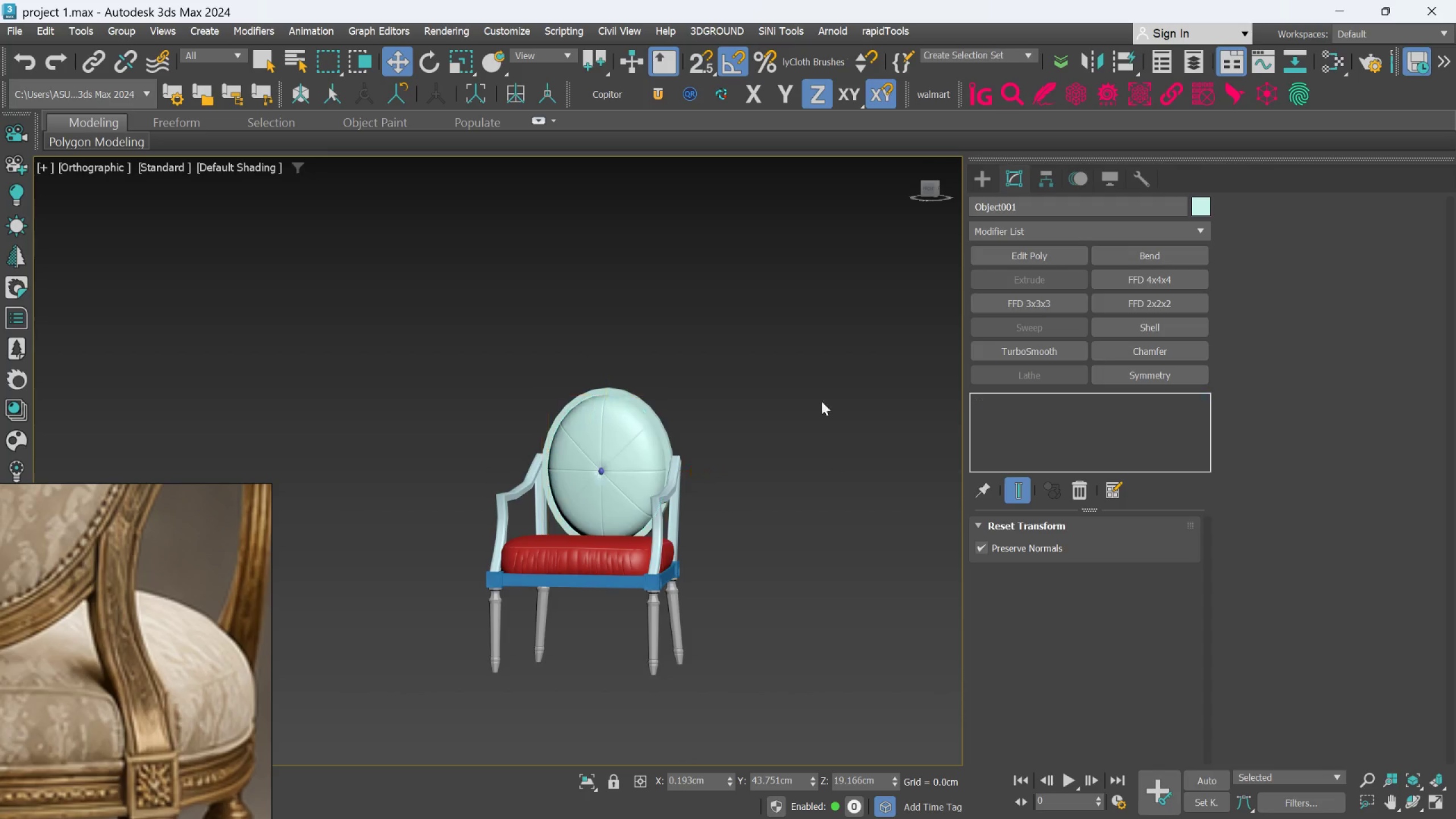 
left_click_drag(start_coordinate=[348, 289], to_coordinate=[824, 723])
 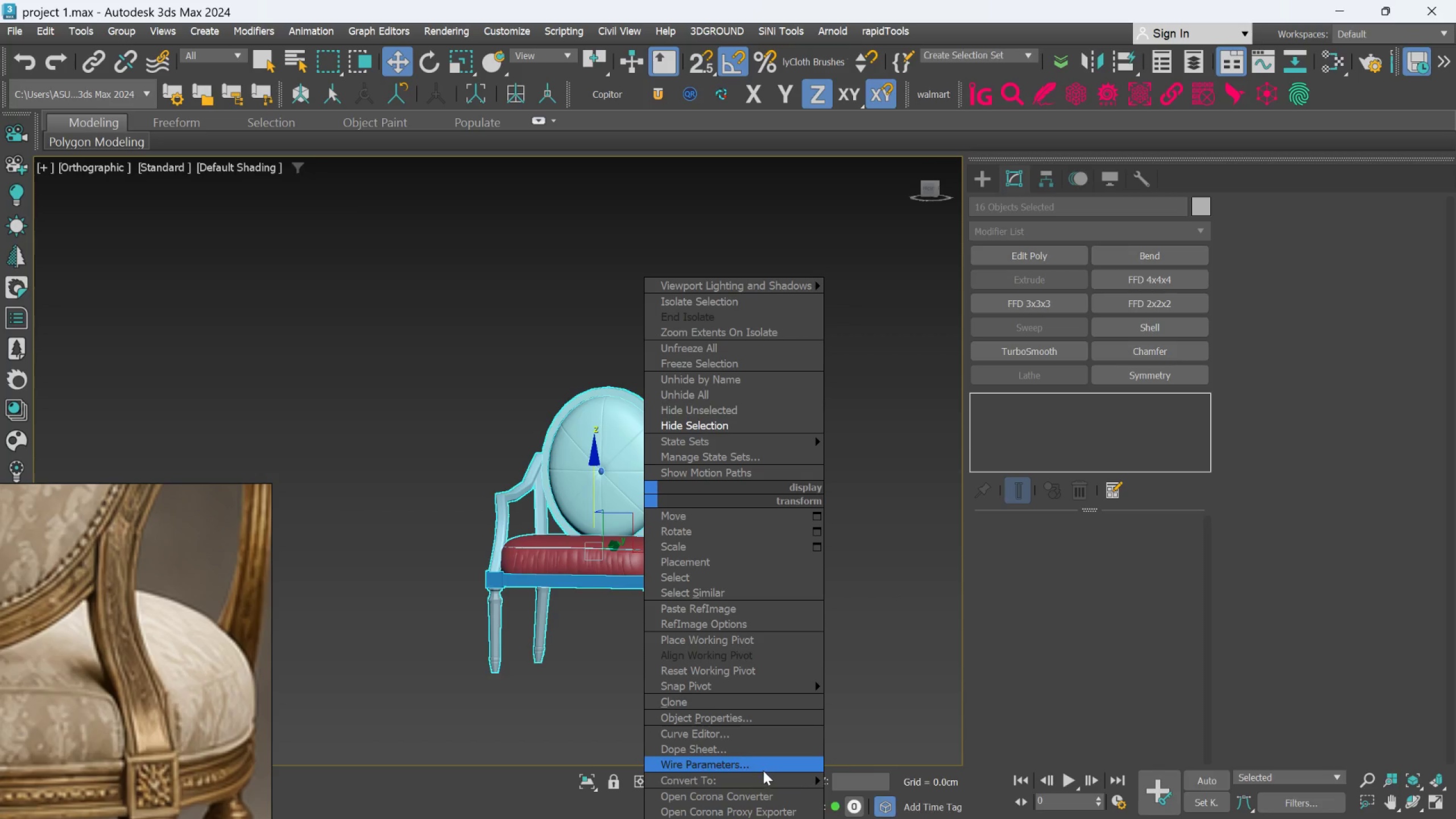 
wait(6.53)
 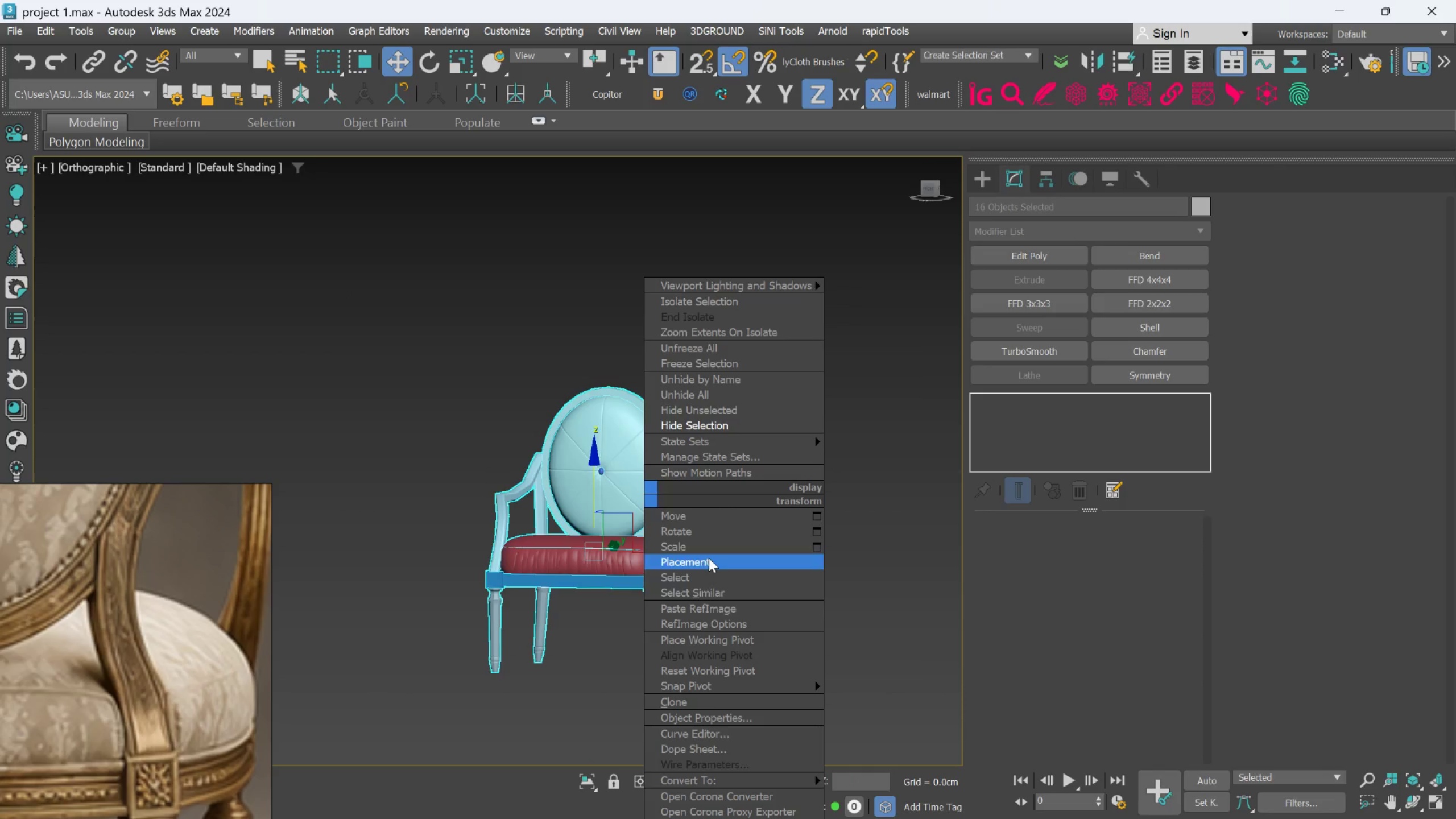 
left_click_drag(start_coordinate=[862, 801], to_coordinate=[862, 818])
 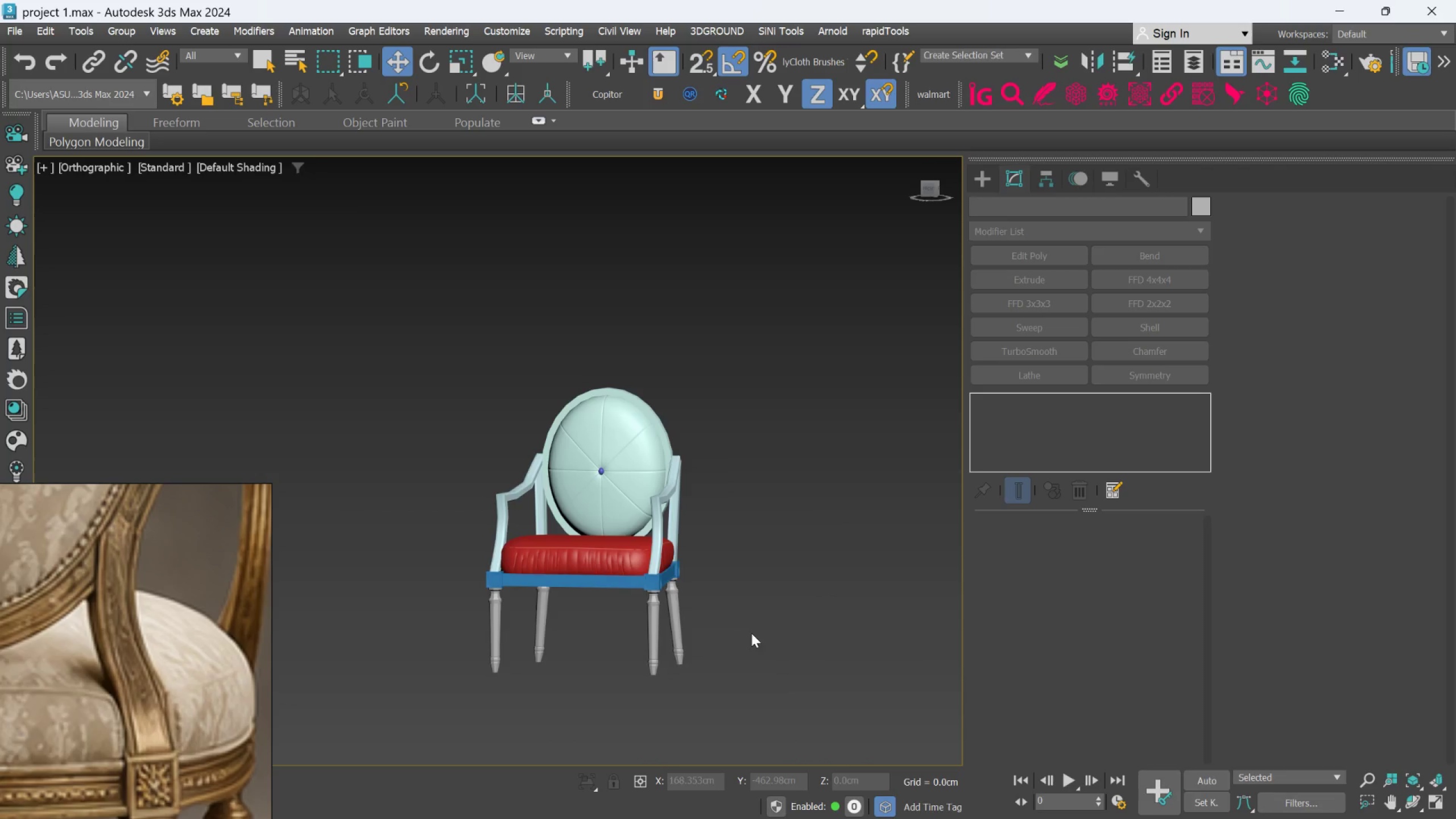 
scroll: coordinate [618, 562], scroll_direction: up, amount: 3.0
 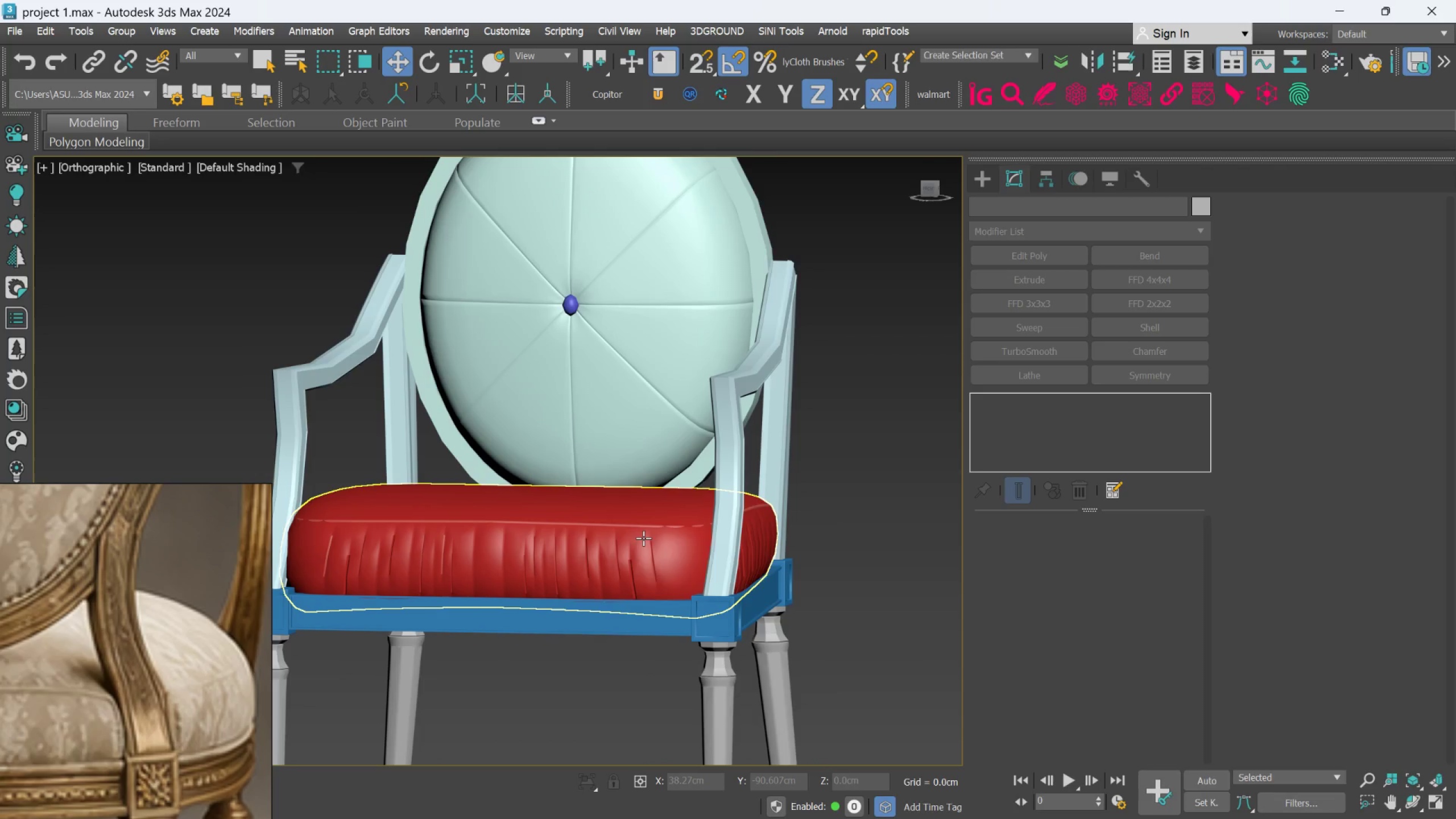 
key(F)
 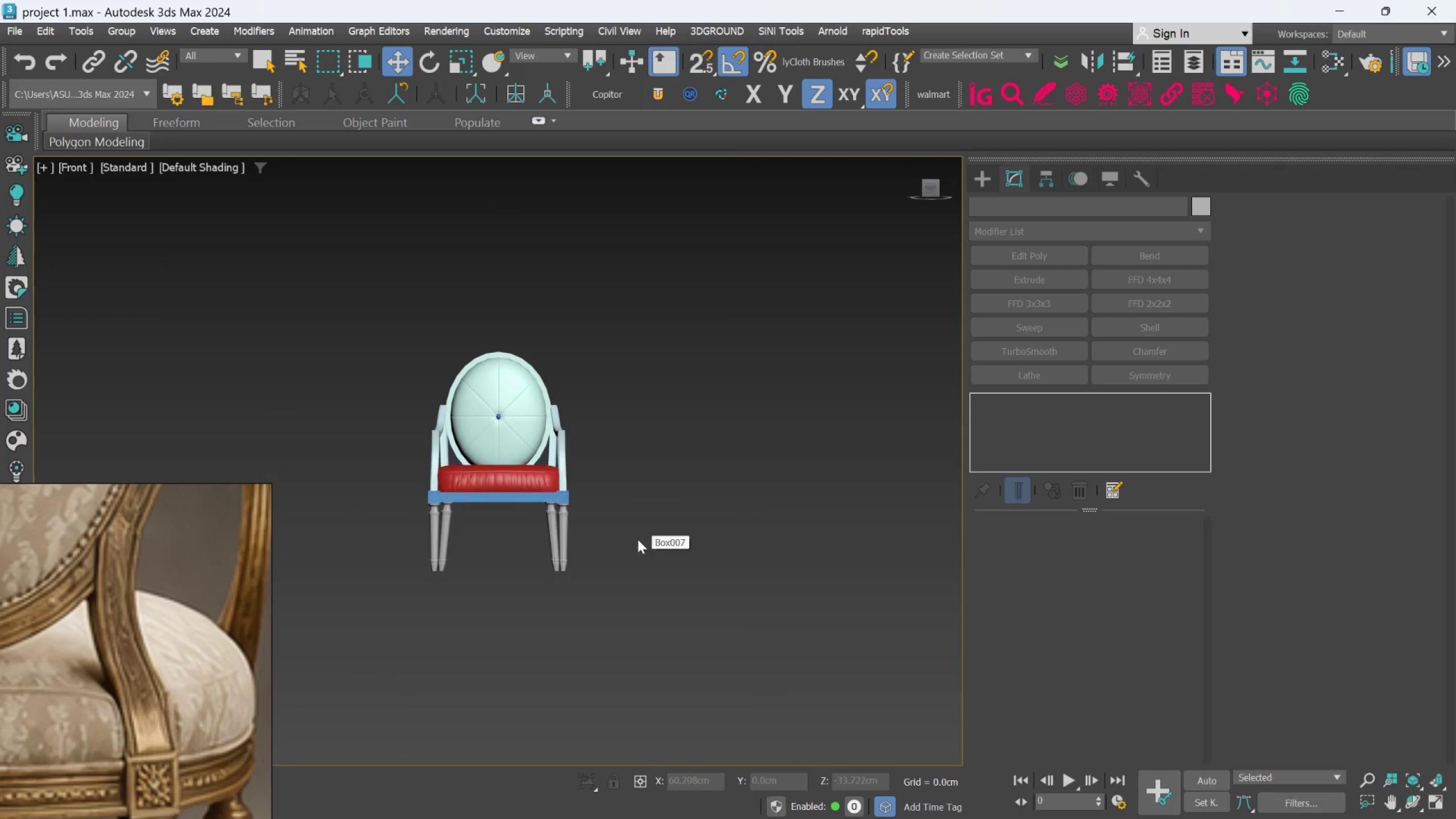 
left_click_drag(start_coordinate=[344, 288], to_coordinate=[646, 613])
 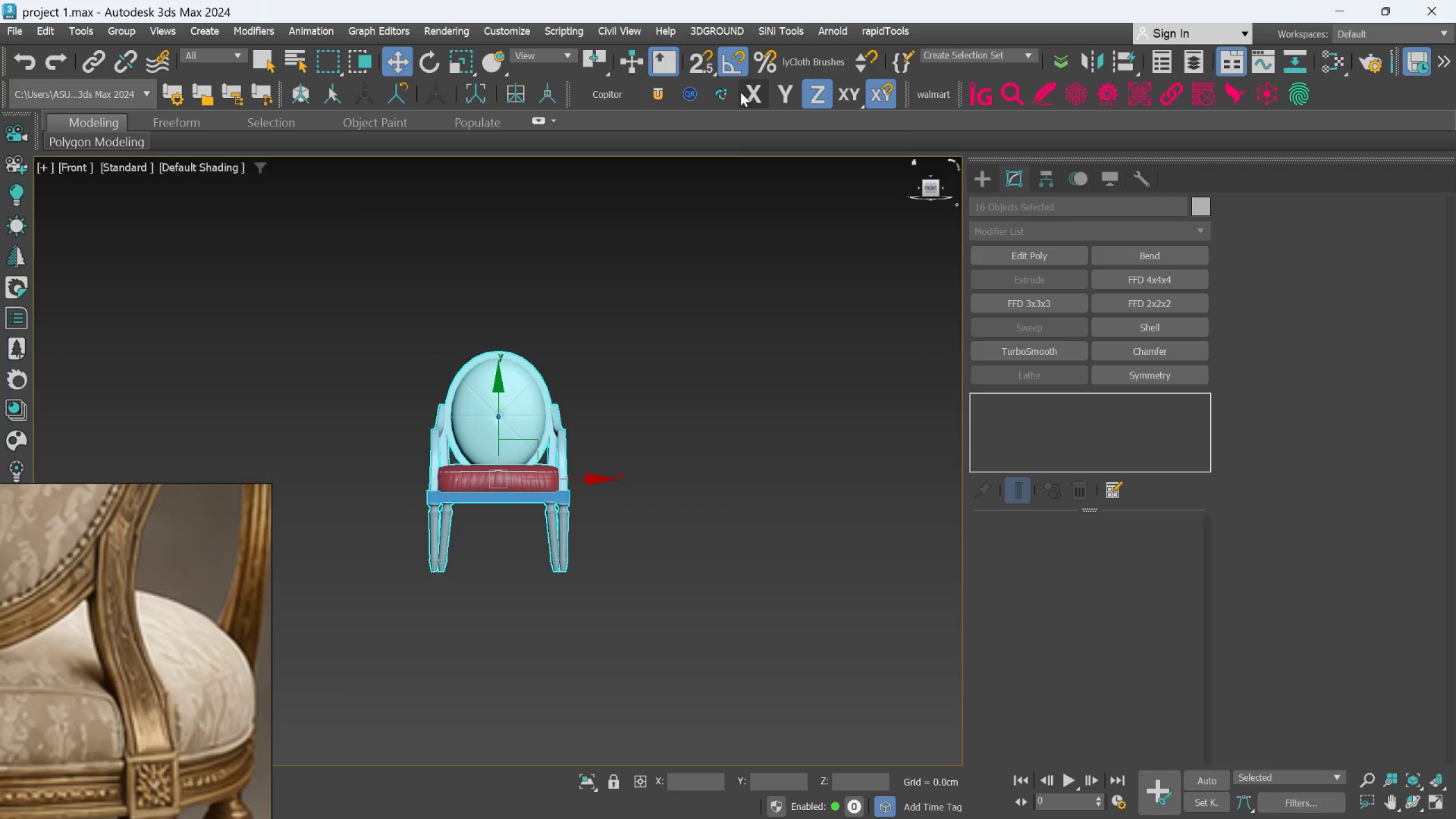 
left_click([719, 92])
 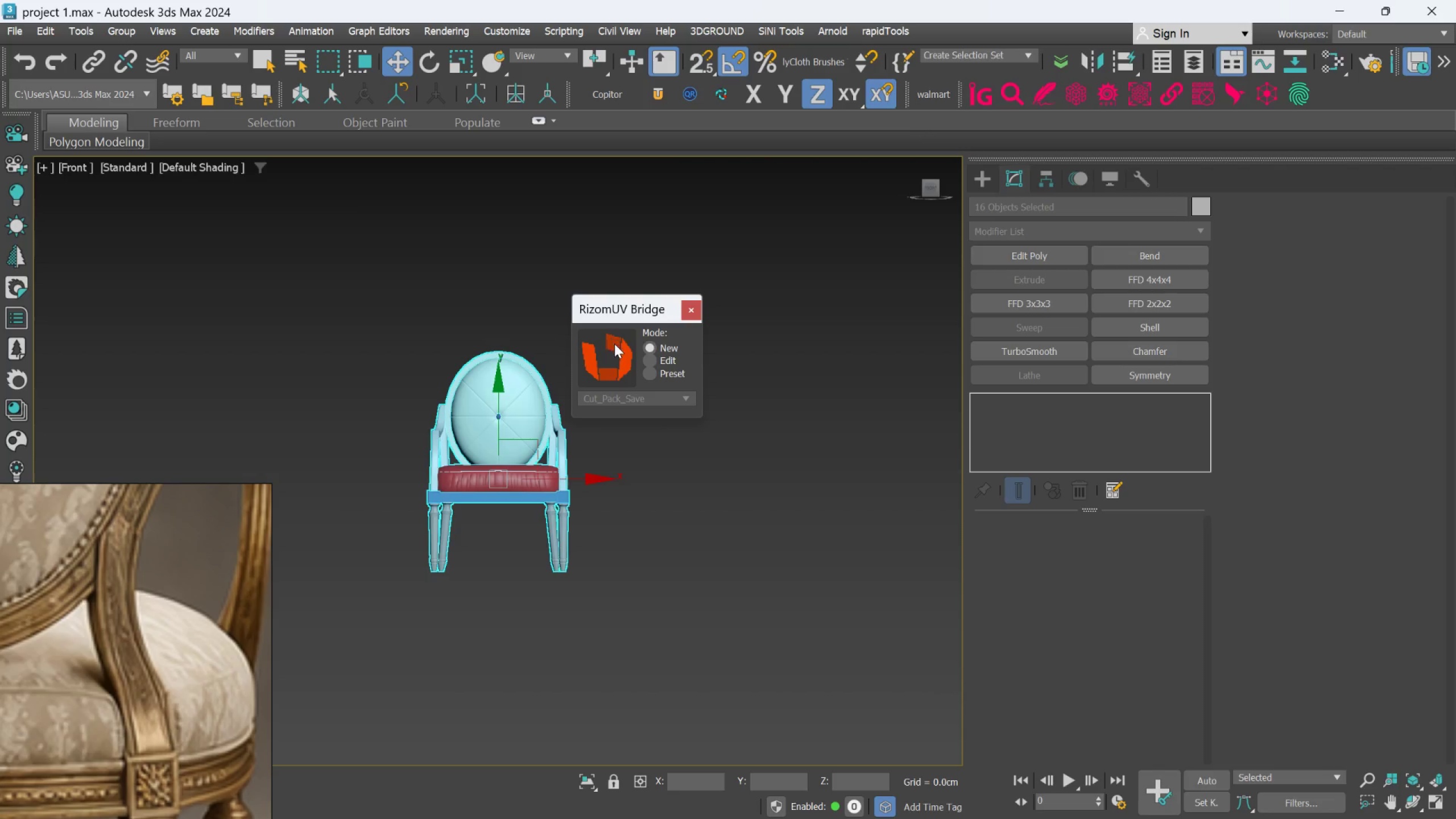 
left_click([614, 355])
 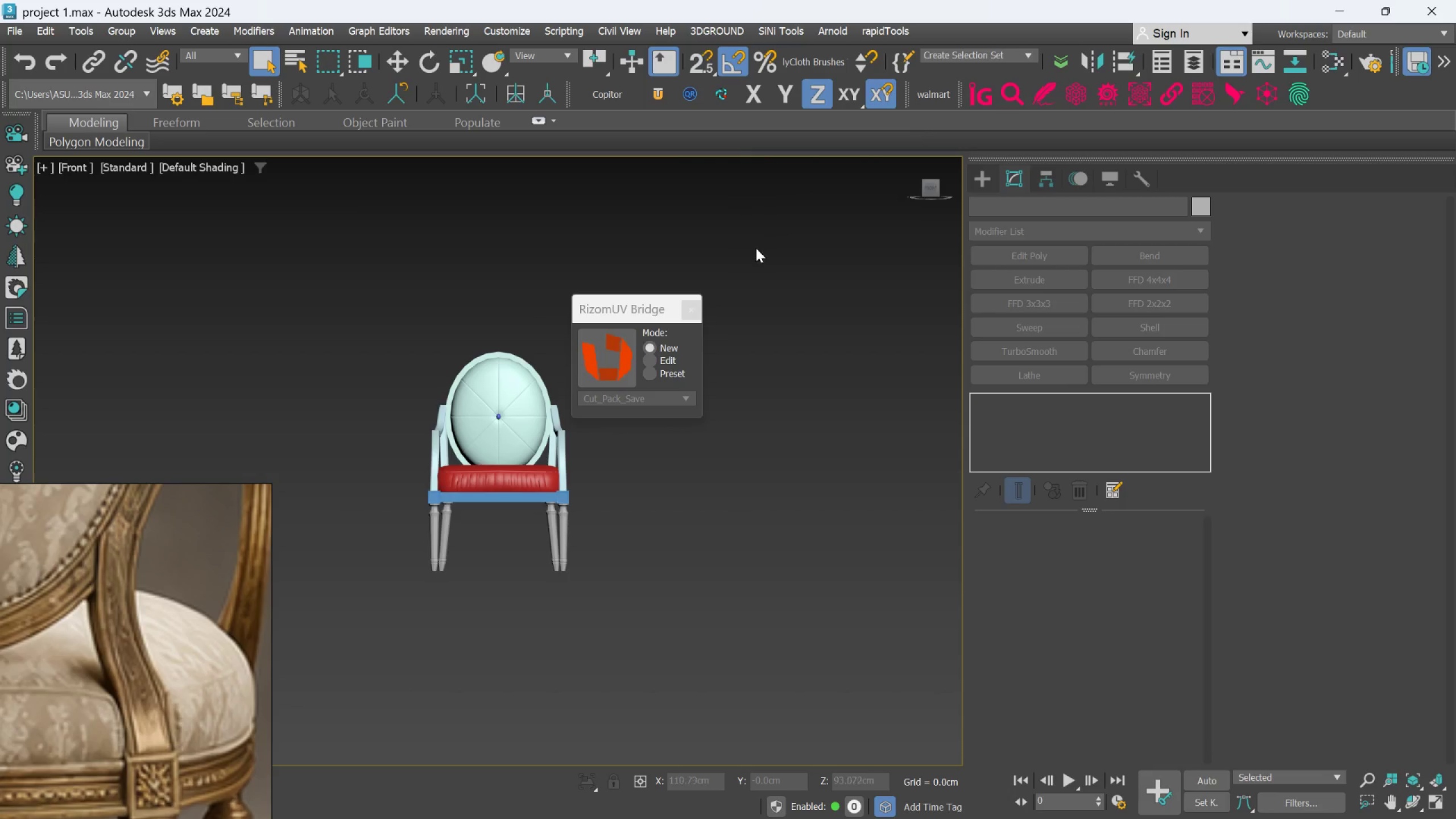 
wait(5.34)
 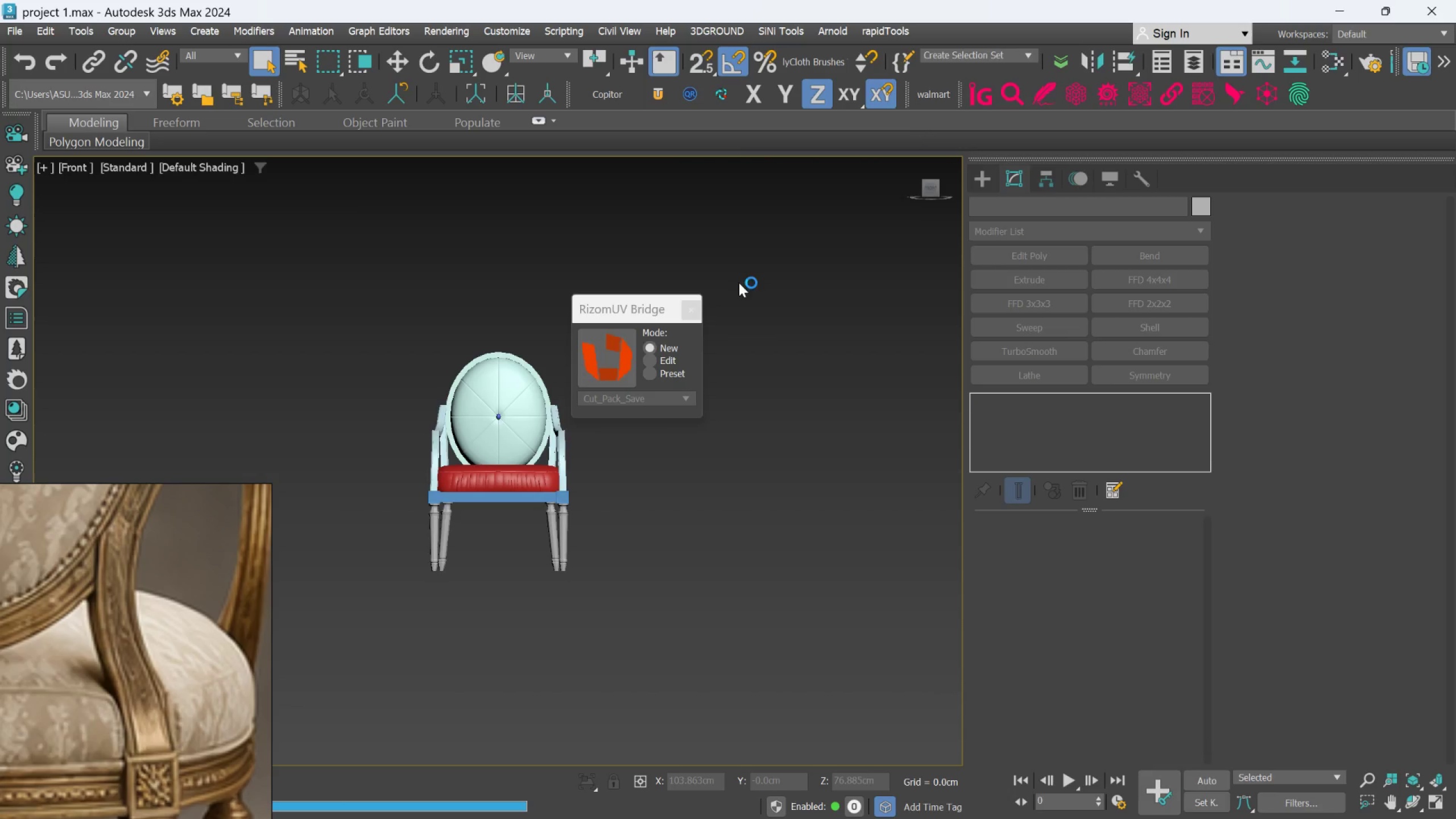 
scroll: coordinate [280, 539], scroll_direction: down, amount: 11.0
 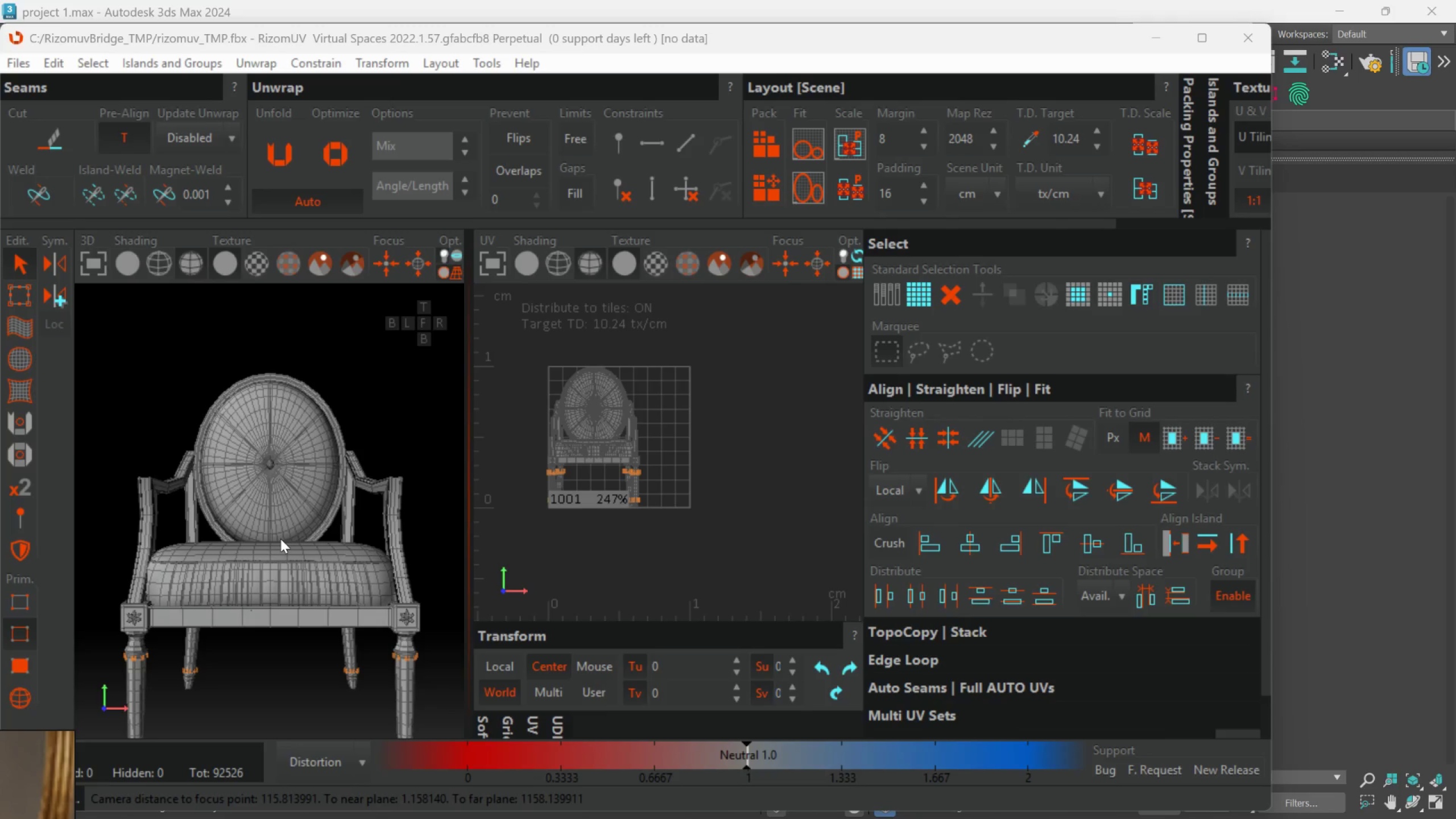 
hold_key(key=AltLeft, duration=0.67)
scroll: coordinate [280, 535], scroll_direction: down, amount: 1.0
 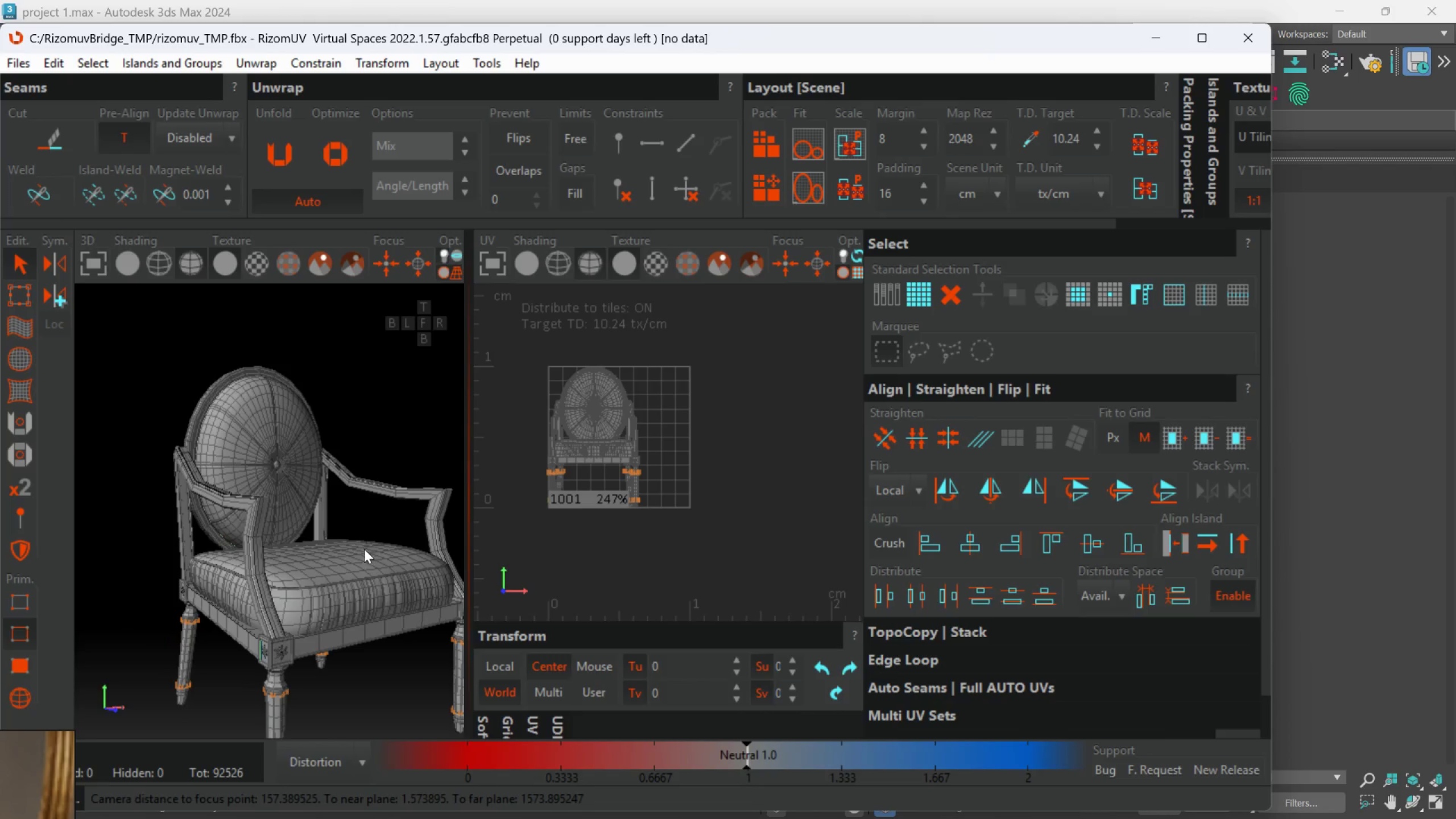 
scroll: coordinate [337, 548], scroll_direction: none, amount: 0.0
 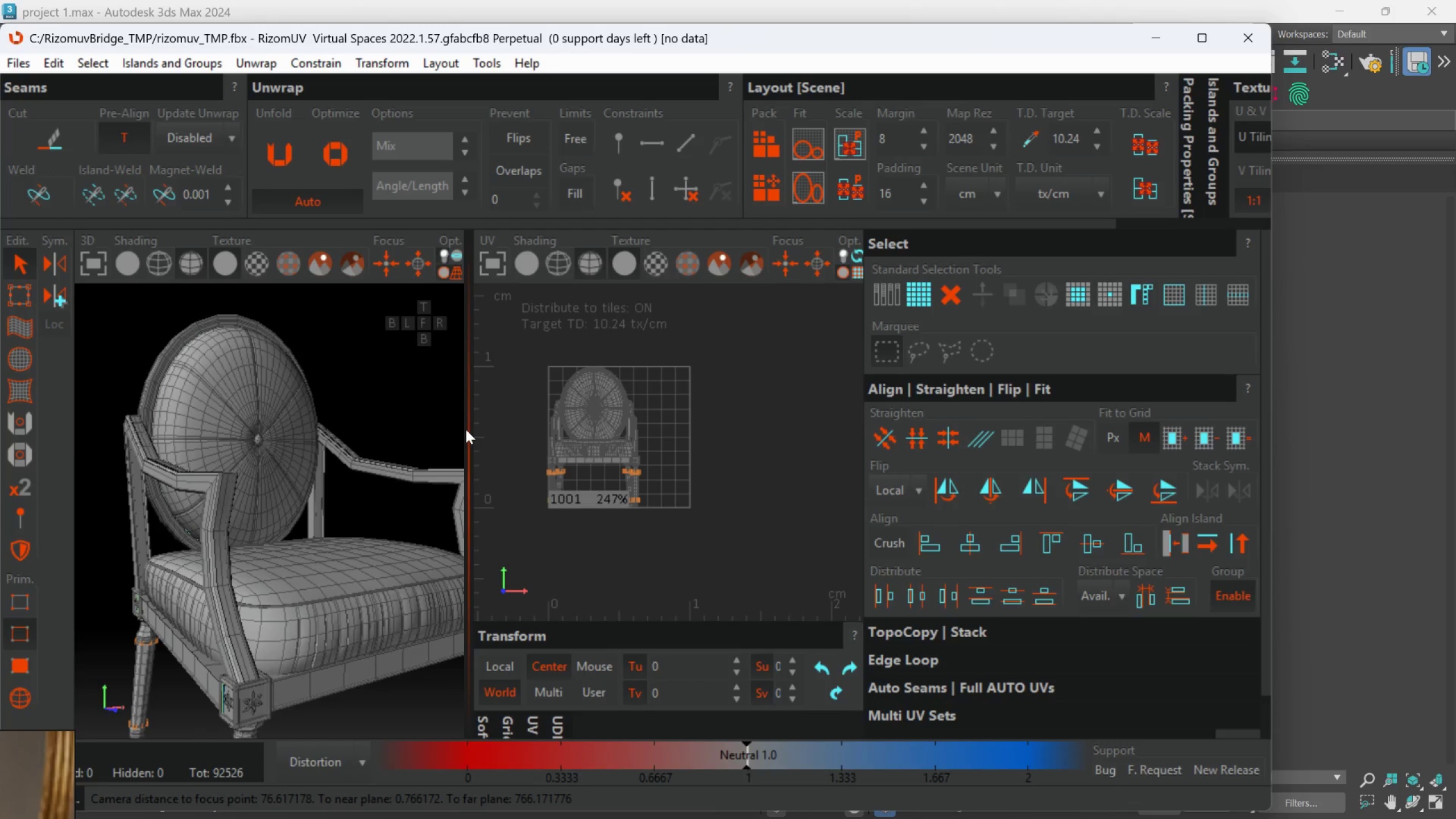 
left_click_drag(start_coordinate=[466, 429], to_coordinate=[576, 414])
 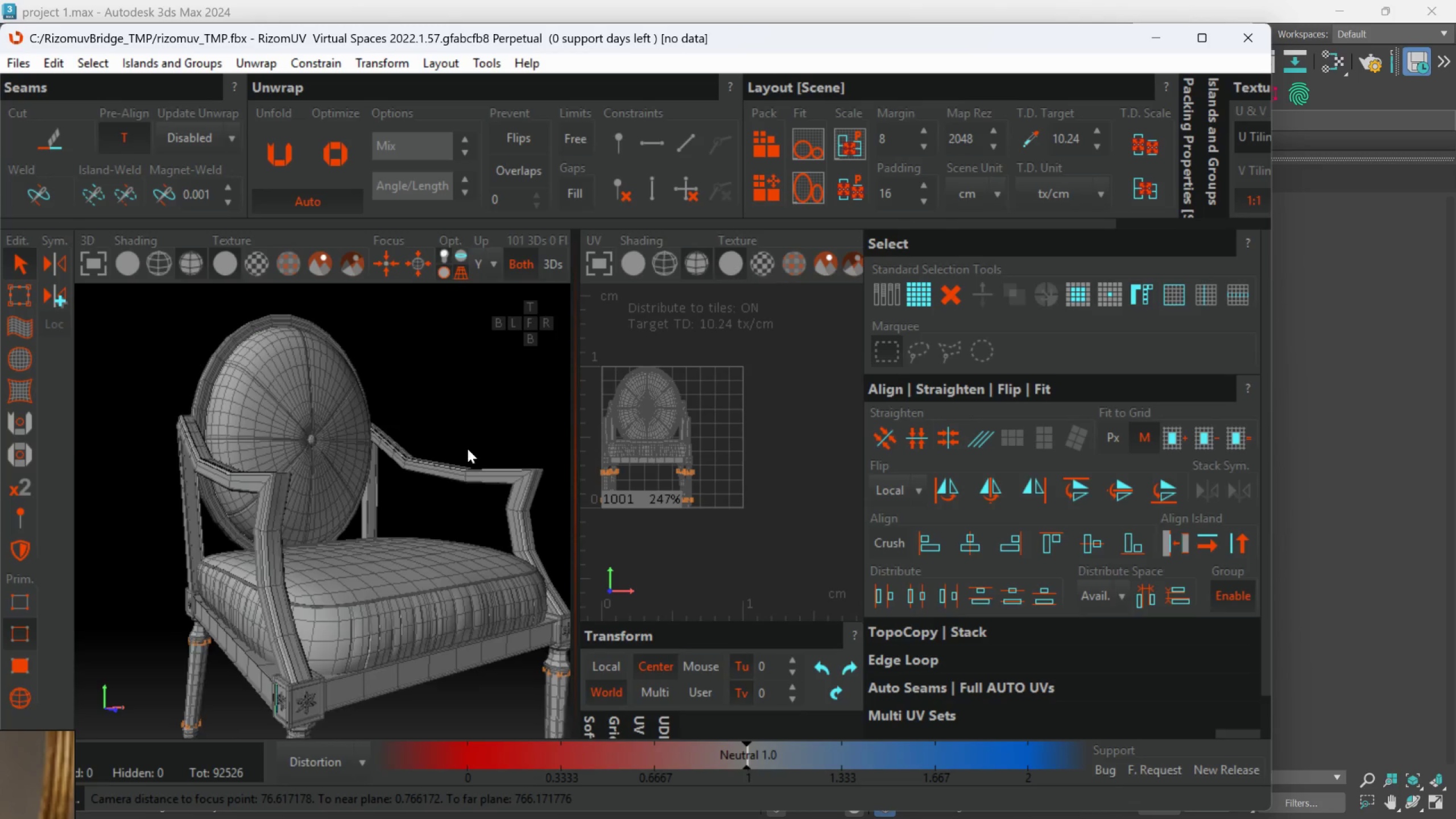 
scroll: coordinate [461, 452], scroll_direction: down, amount: 3.0
 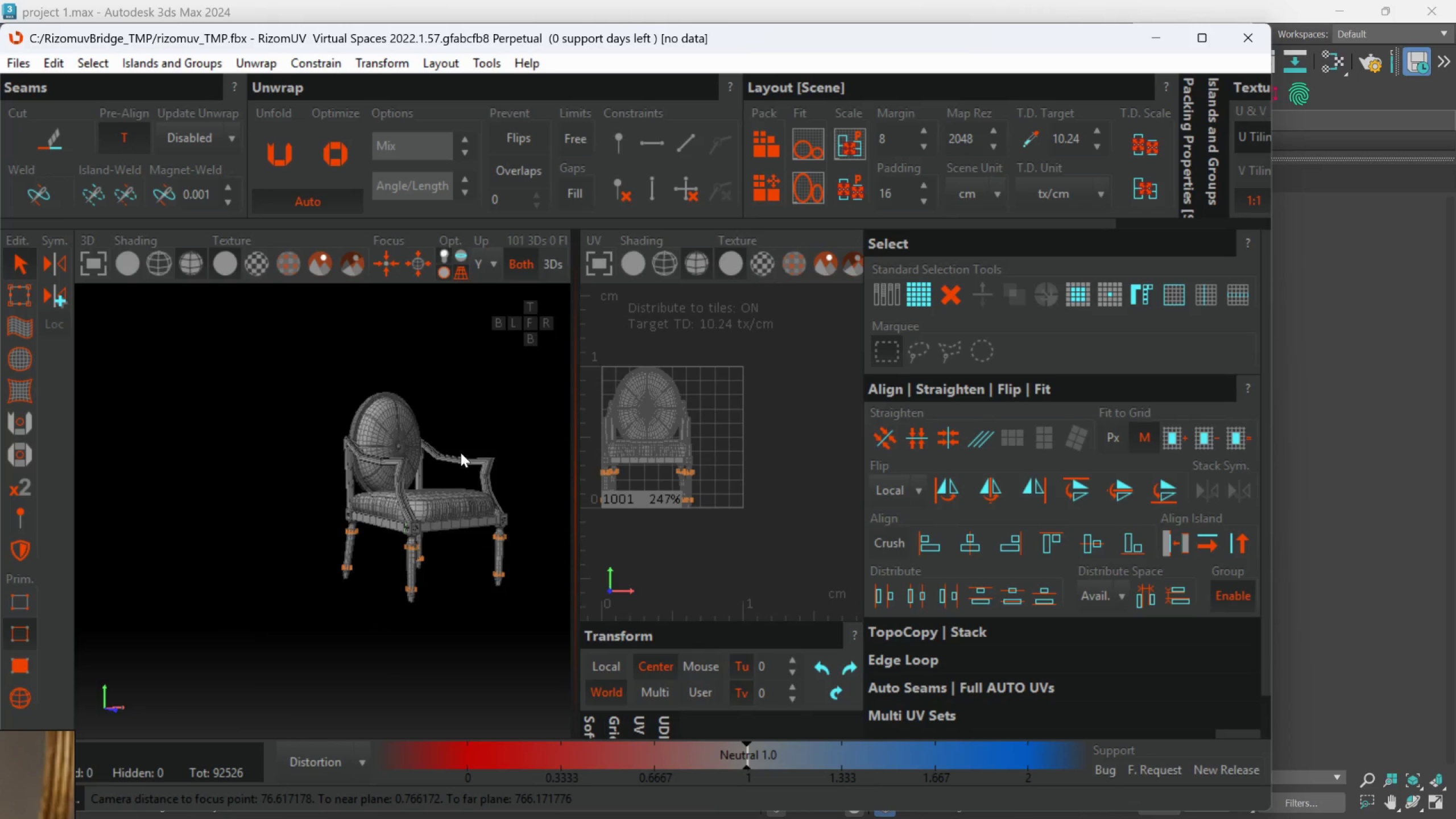 
scroll: coordinate [441, 466], scroll_direction: up, amount: 3.0
 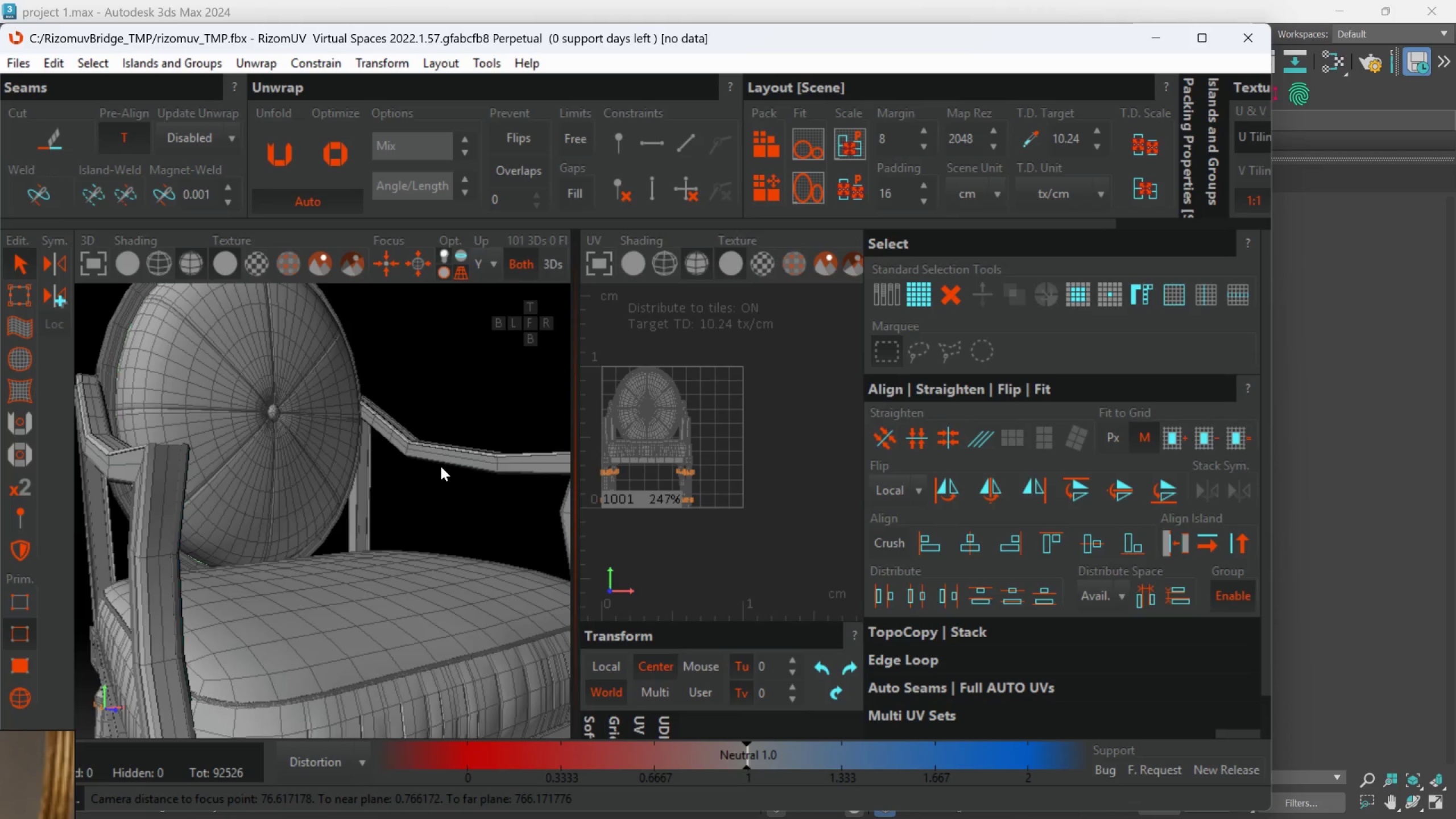 
scroll: coordinate [441, 466], scroll_direction: down, amount: 2.0
 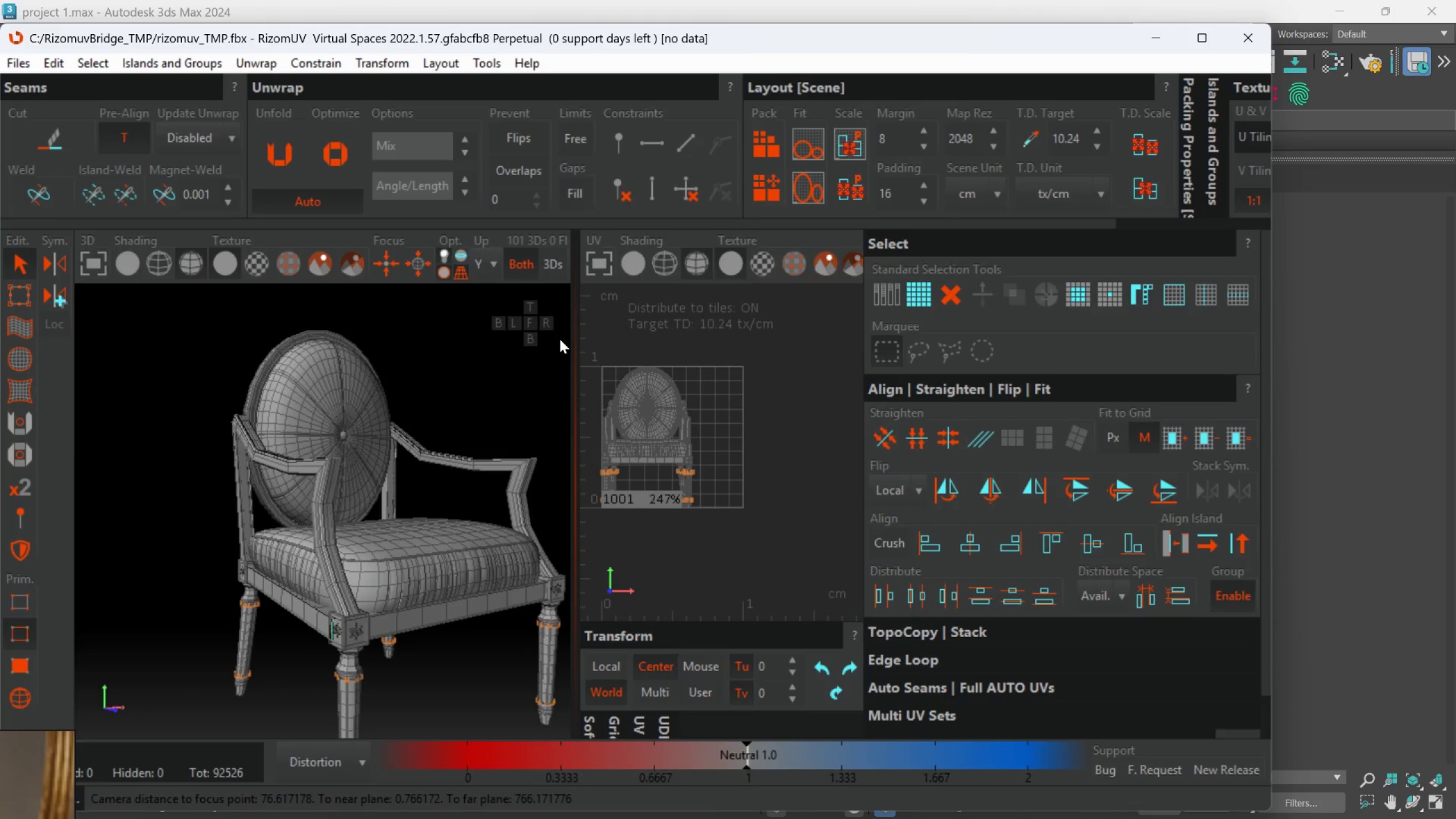 
left_click_drag(start_coordinate=[571, 337], to_coordinate=[669, 331])
 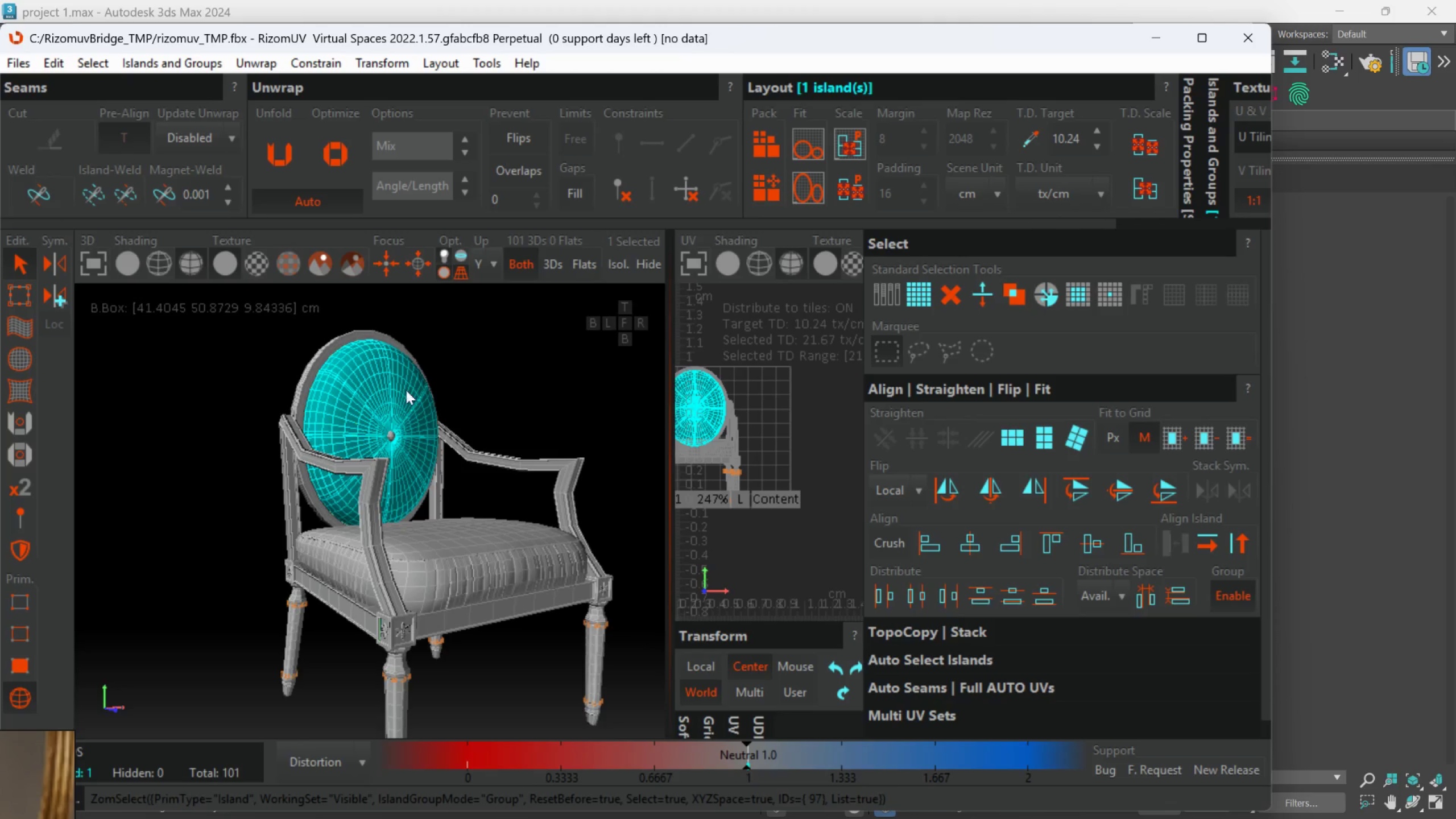 
wait(6.03)
 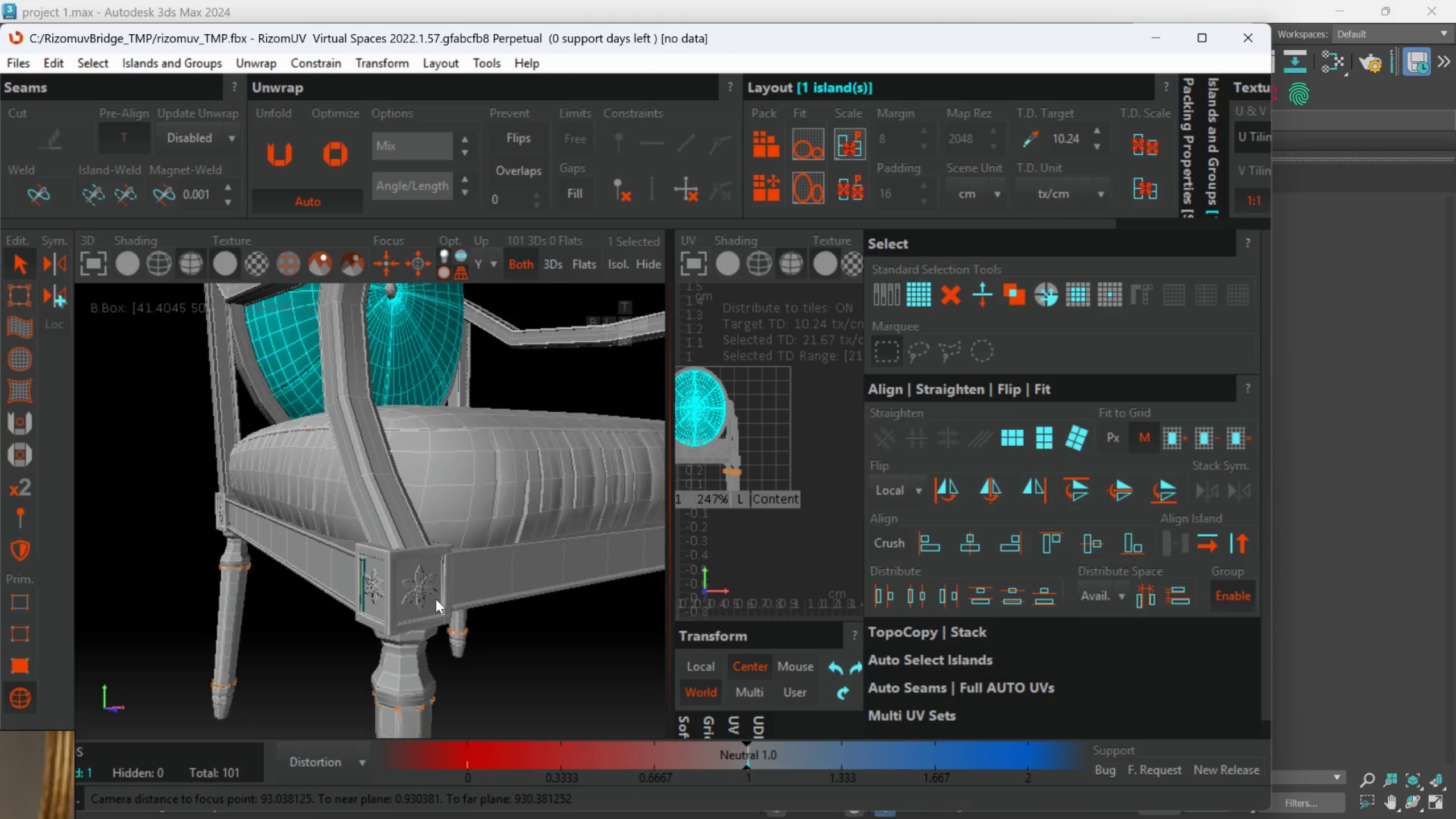 
left_click([470, 582])
 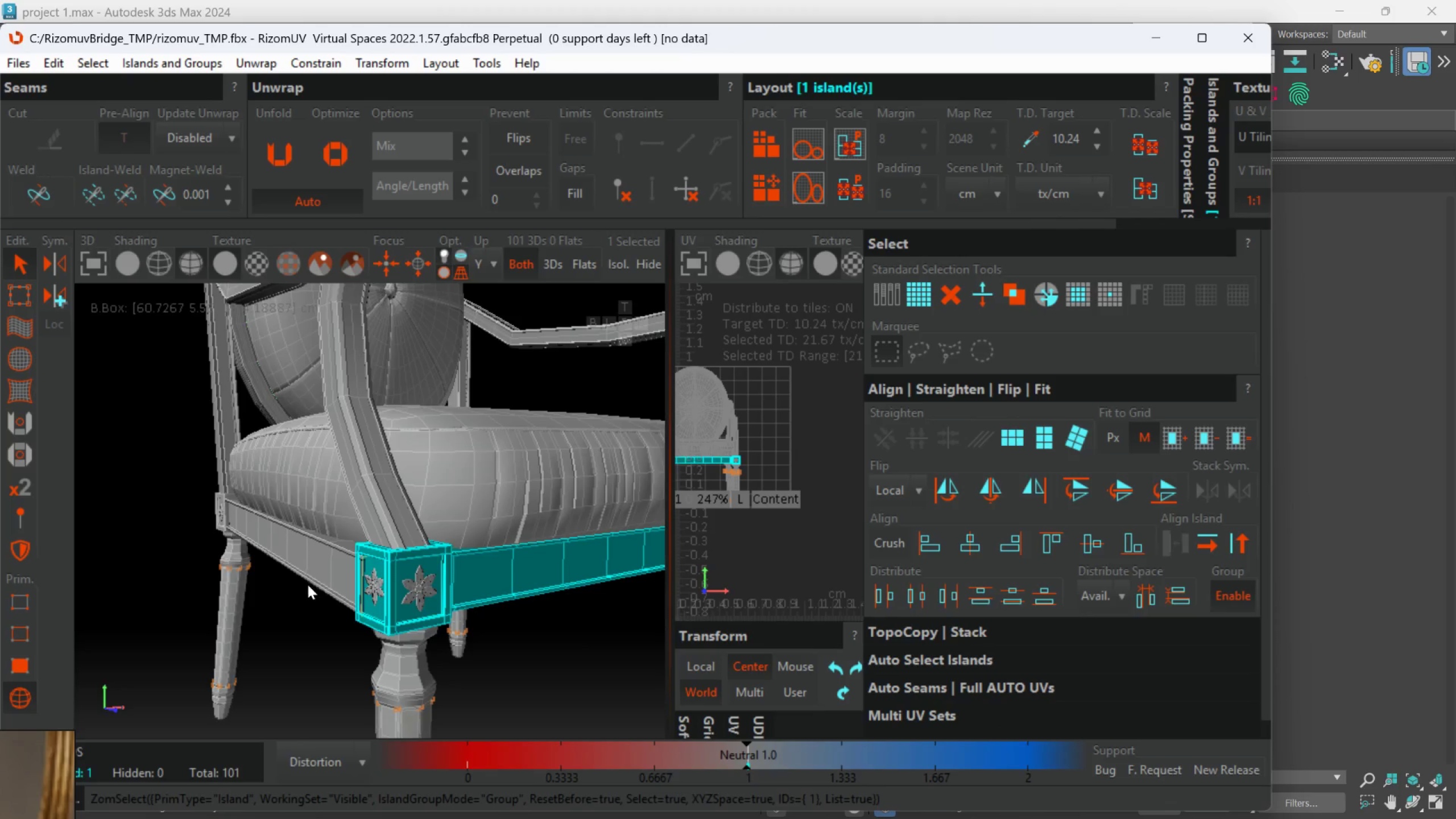 
scroll: coordinate [392, 655], scroll_direction: up, amount: 2.0
 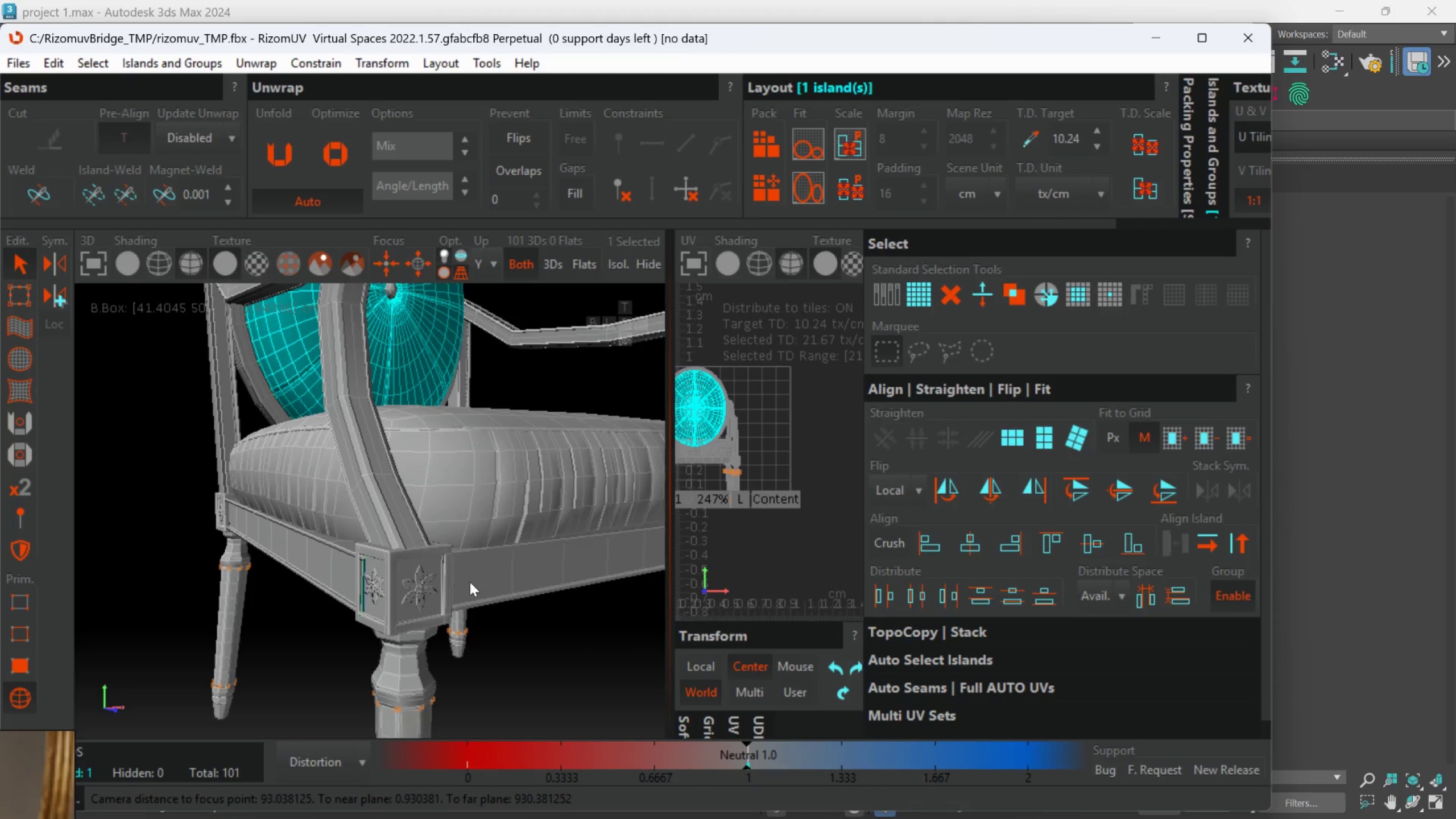 
hold_key(key=ControlLeft, duration=0.59)
left_click([307, 570])
 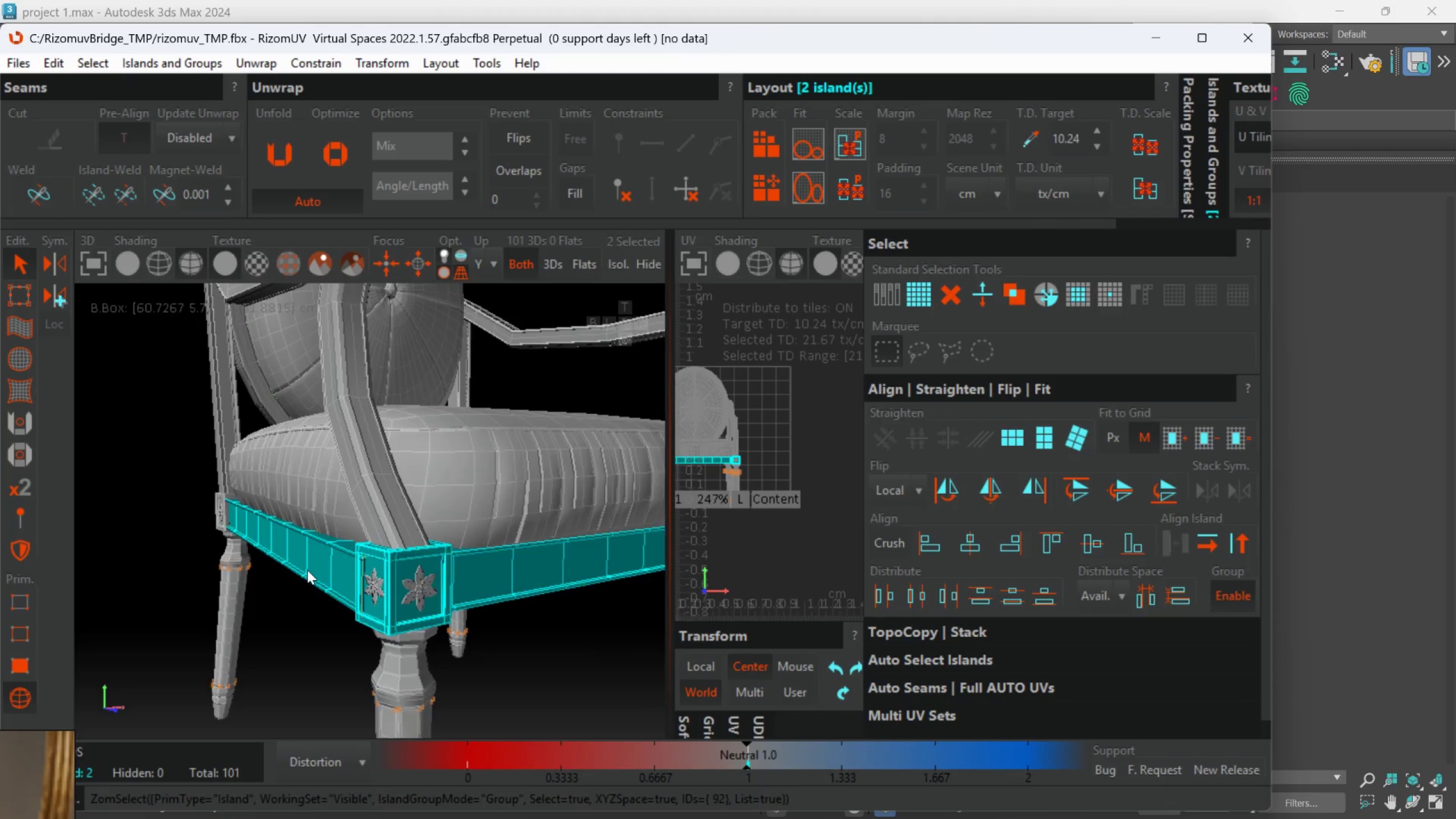 
hold_key(key=AltLeft, duration=0.62)
 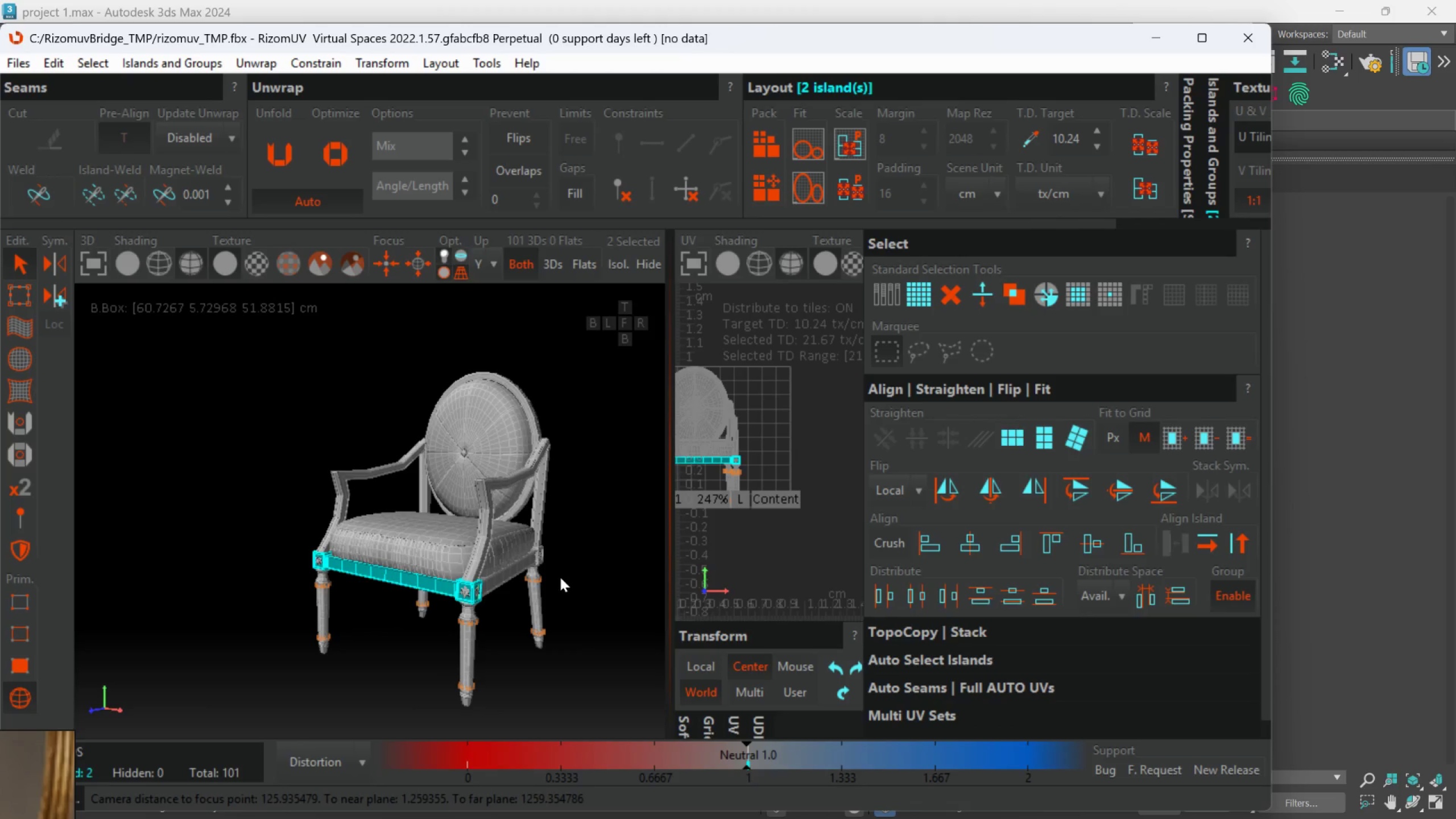 
scroll: coordinate [307, 570], scroll_direction: down, amount: 4.0
 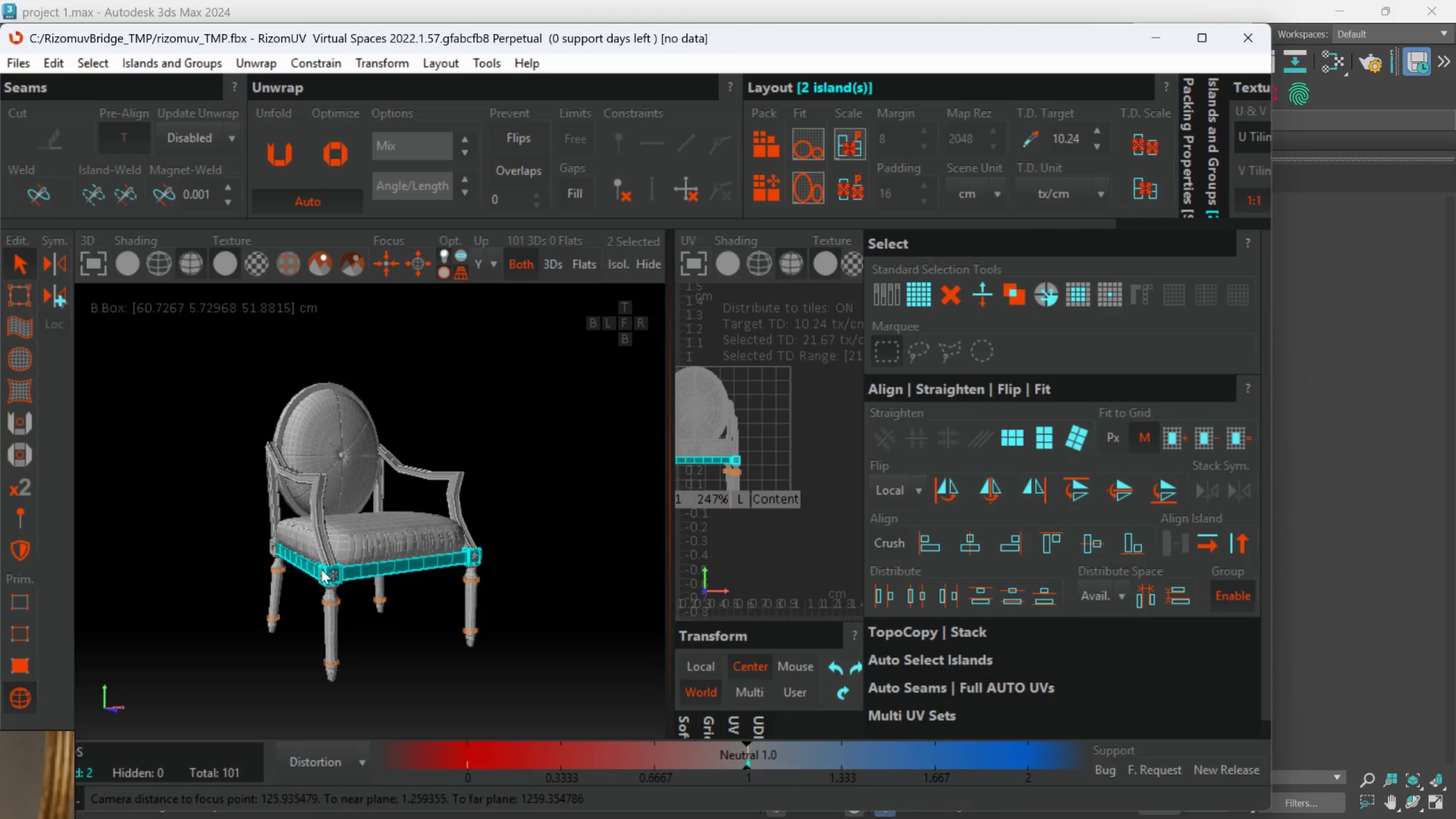 
hold_key(key=ControlLeft, duration=0.61)
left_click([433, 570])
 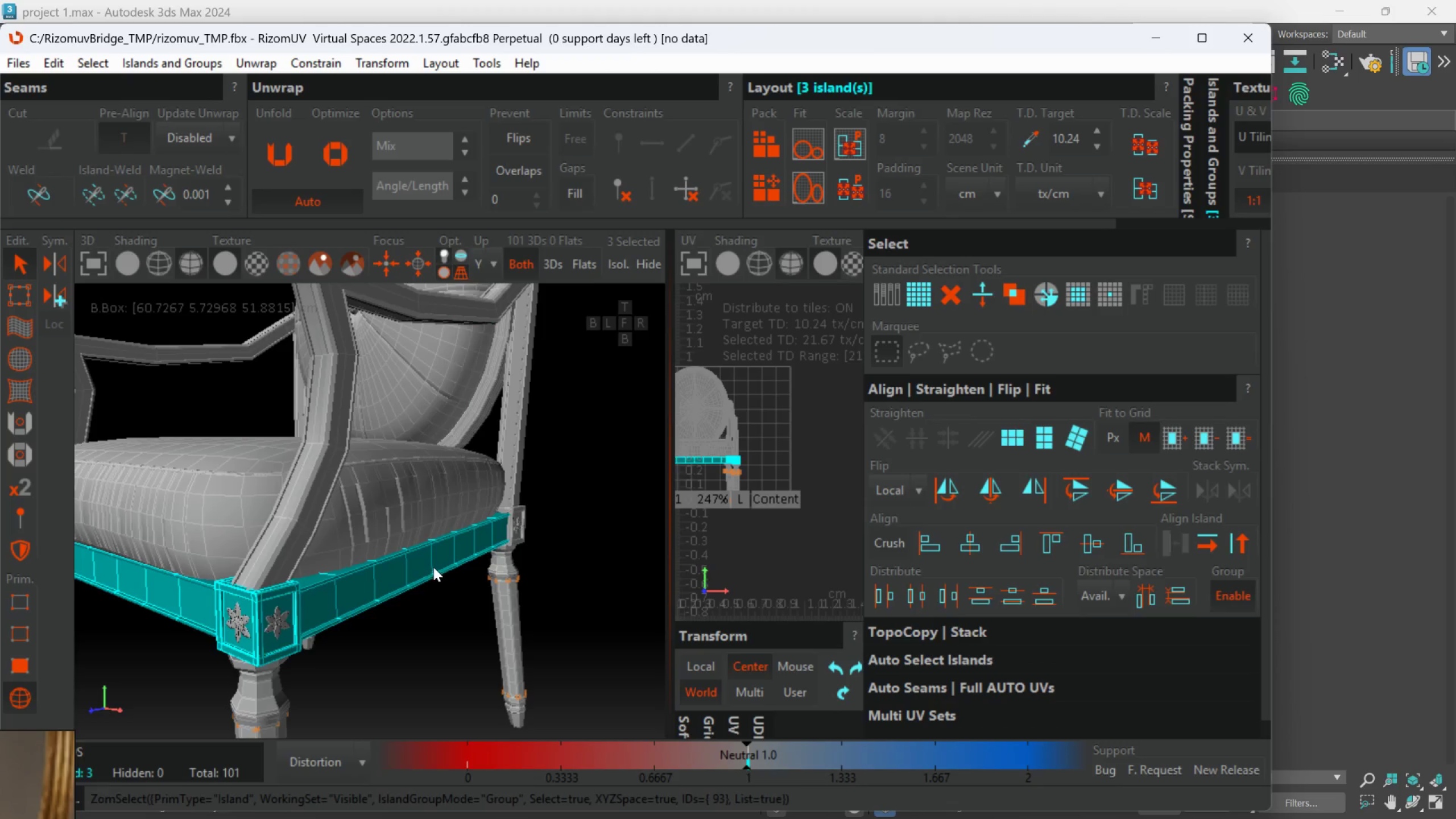 
scroll: coordinate [557, 580], scroll_direction: up, amount: 2.0
 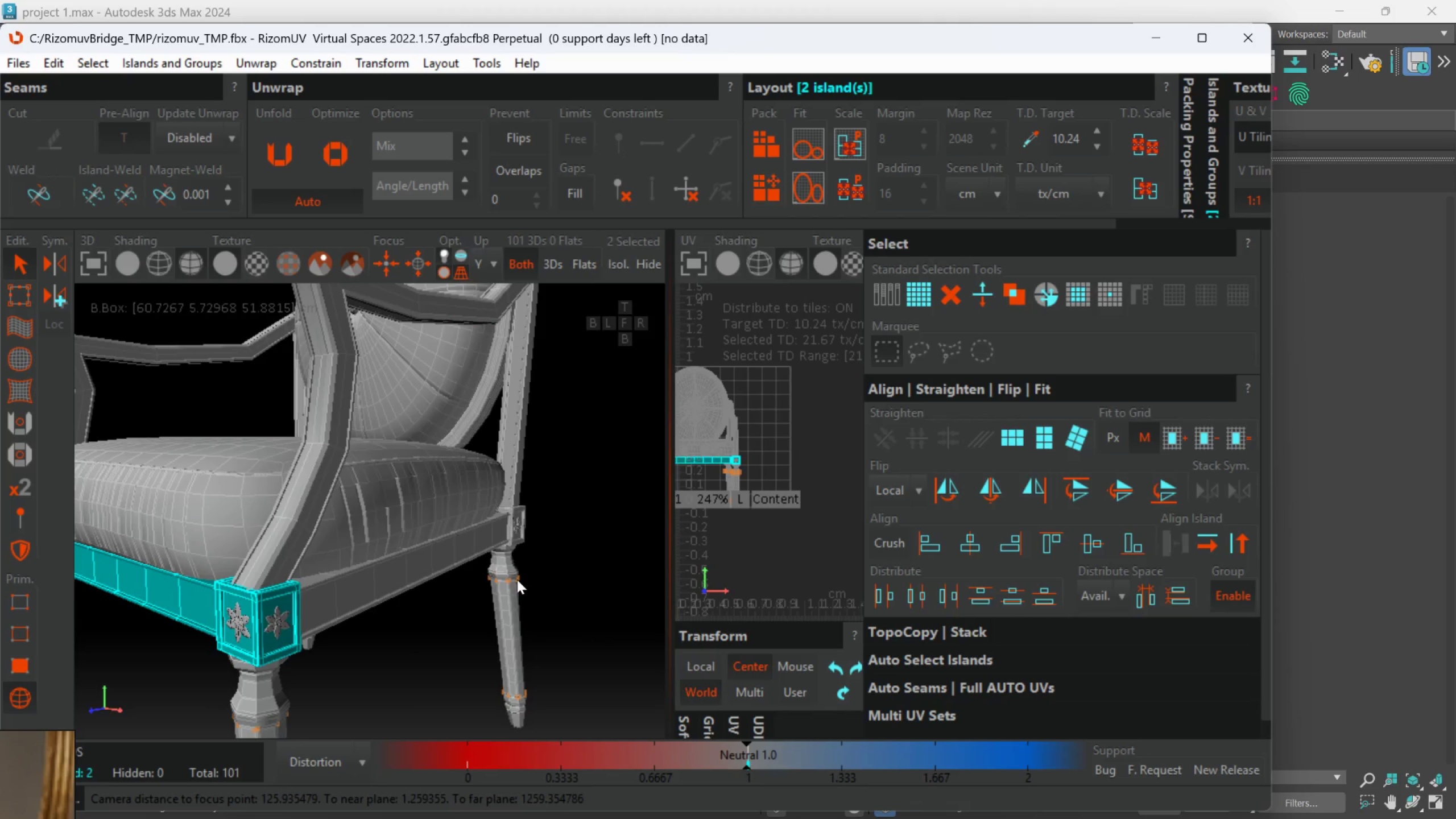 
hold_key(key=AltLeft, duration=0.55)
 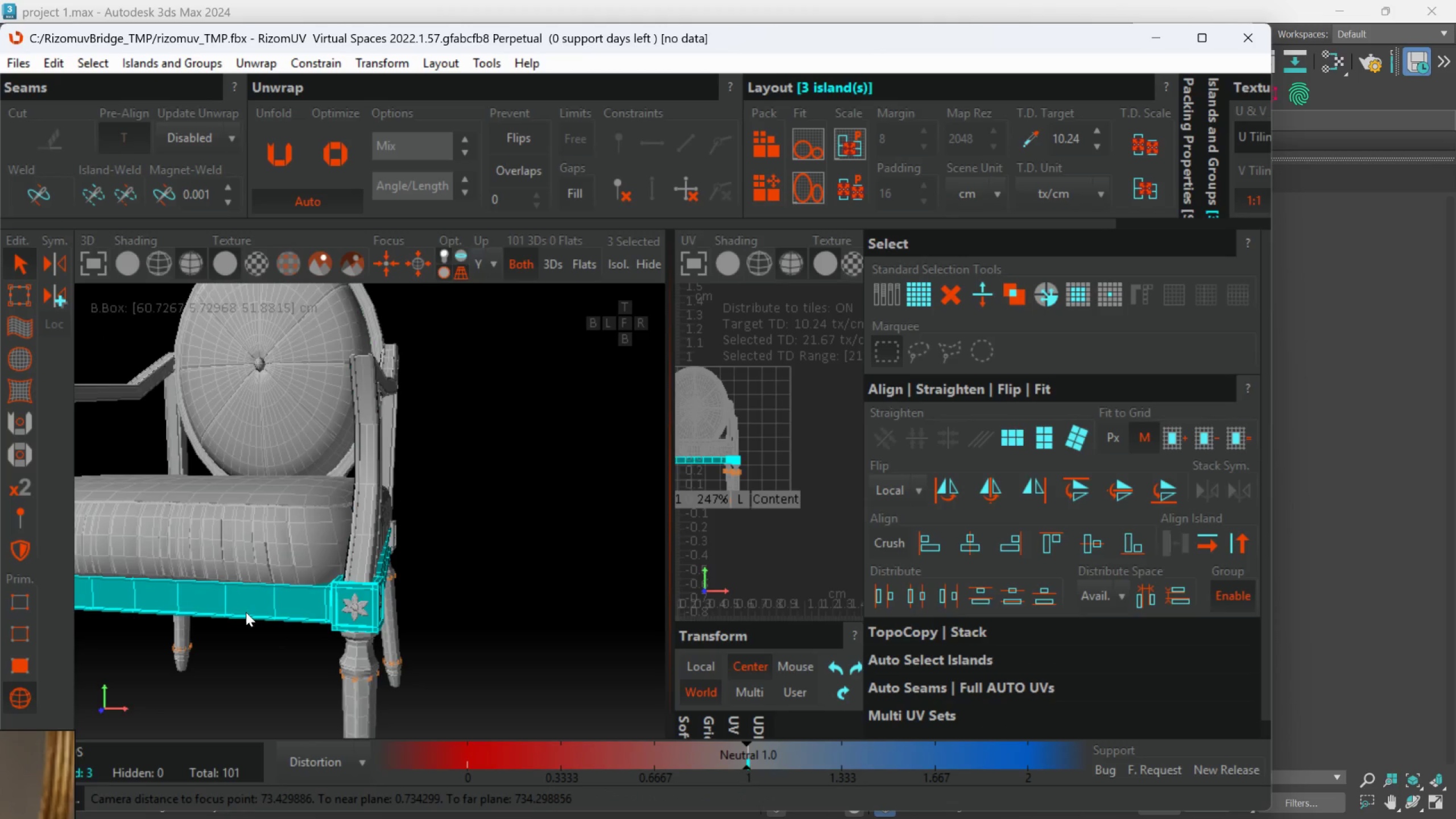 
scroll: coordinate [434, 566], scroll_direction: down, amount: 1.0
 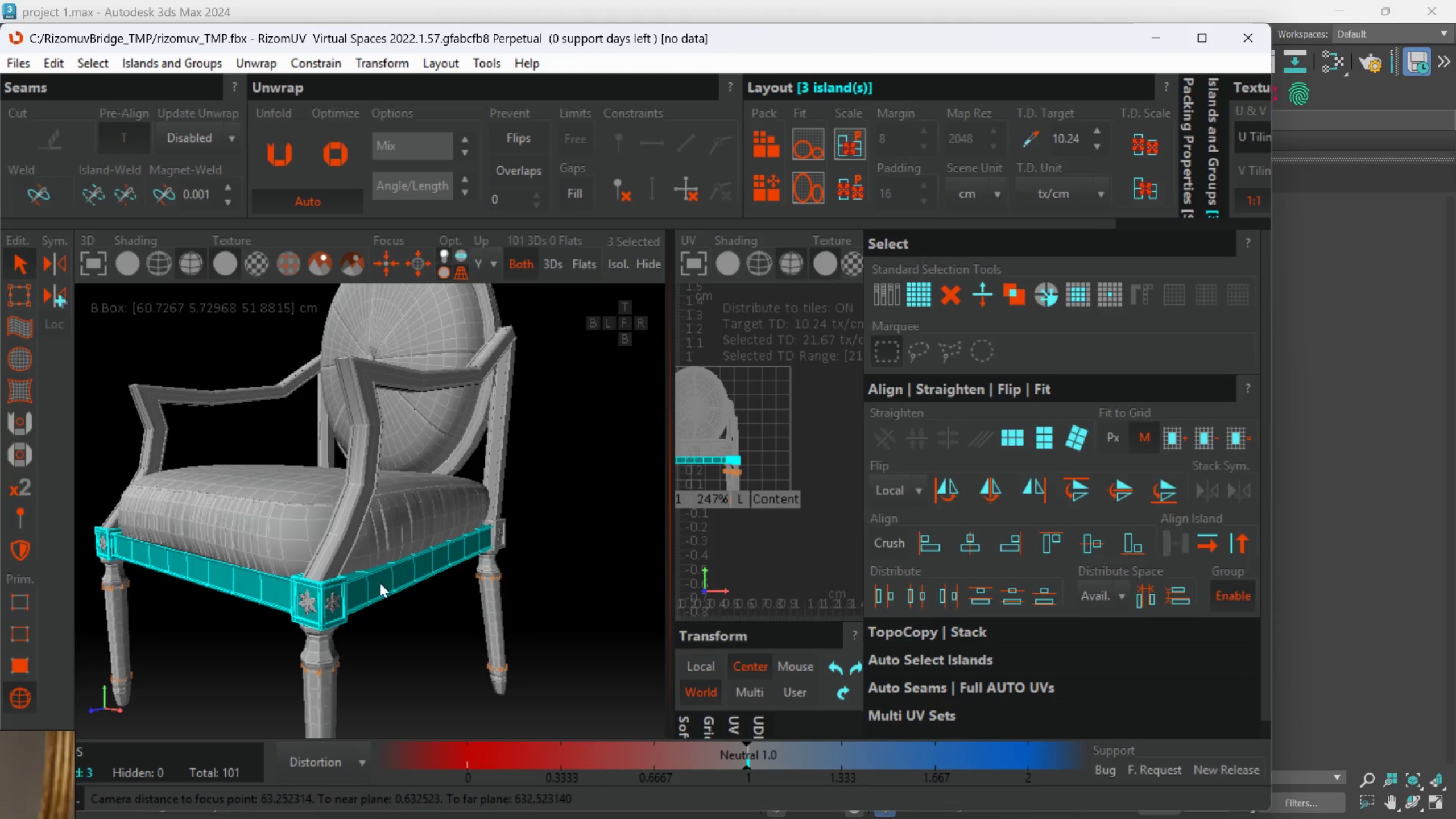 
left_click([248, 604])
 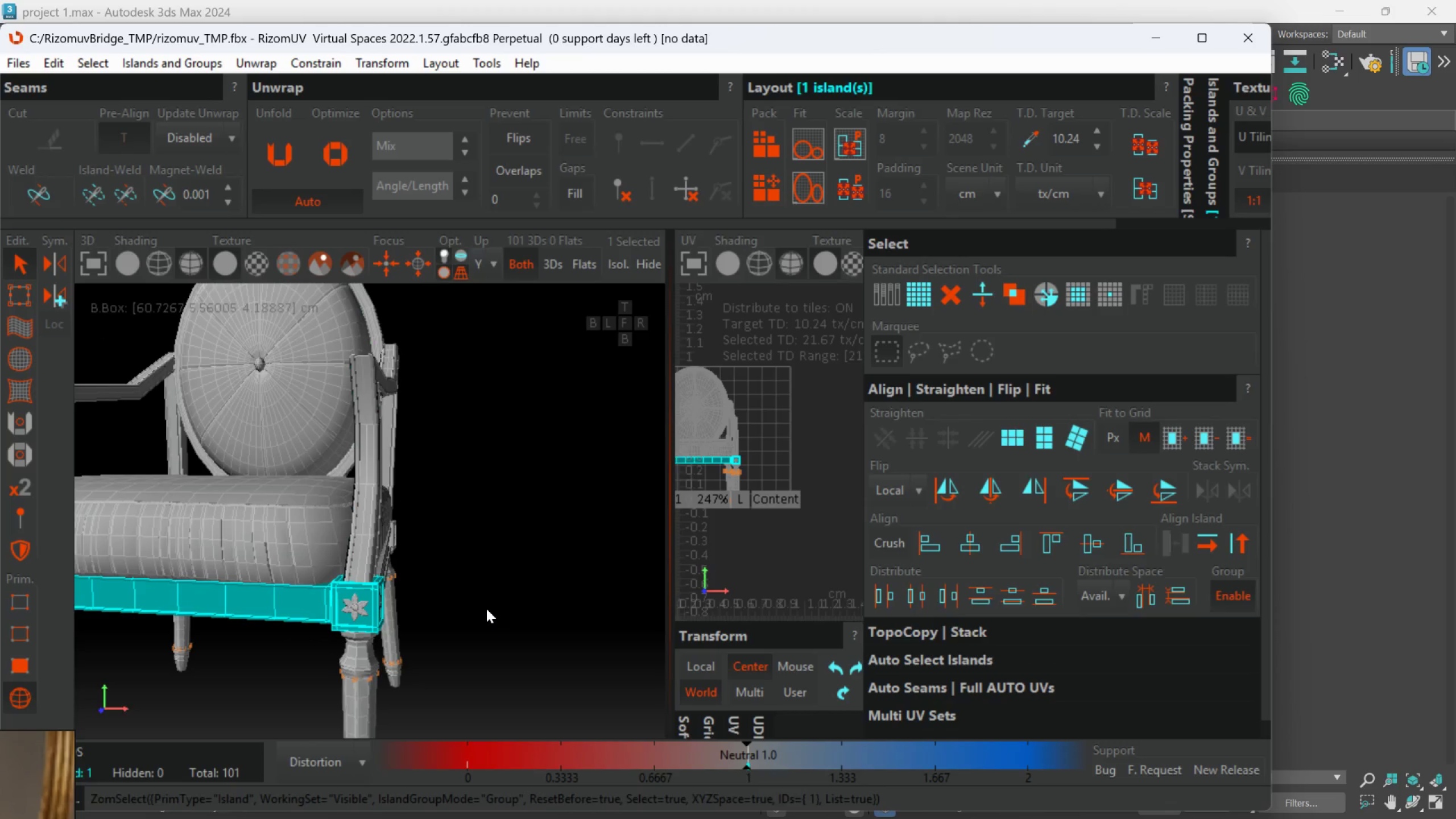 
left_click([527, 582])
 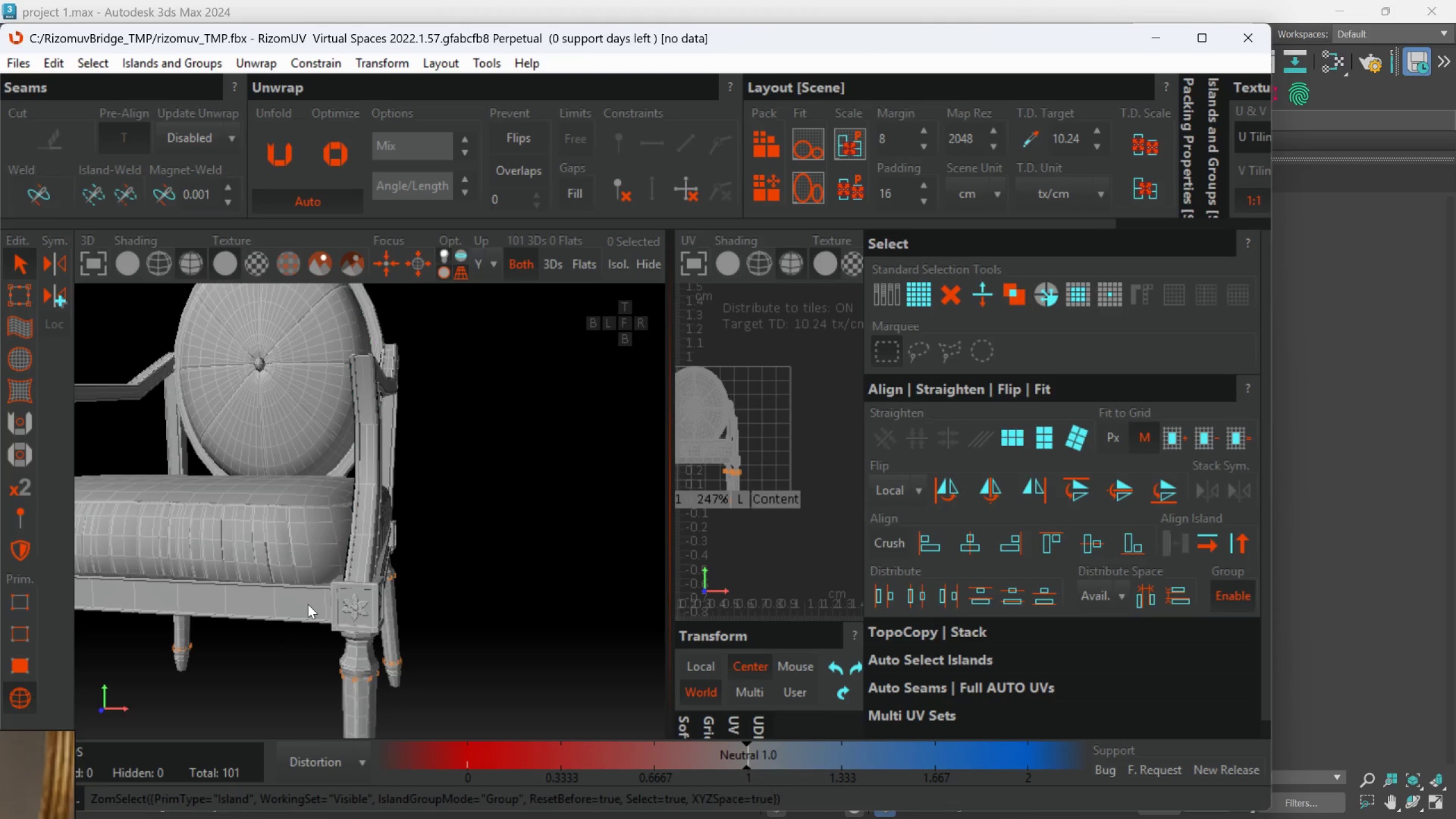 
left_click([307, 604])
 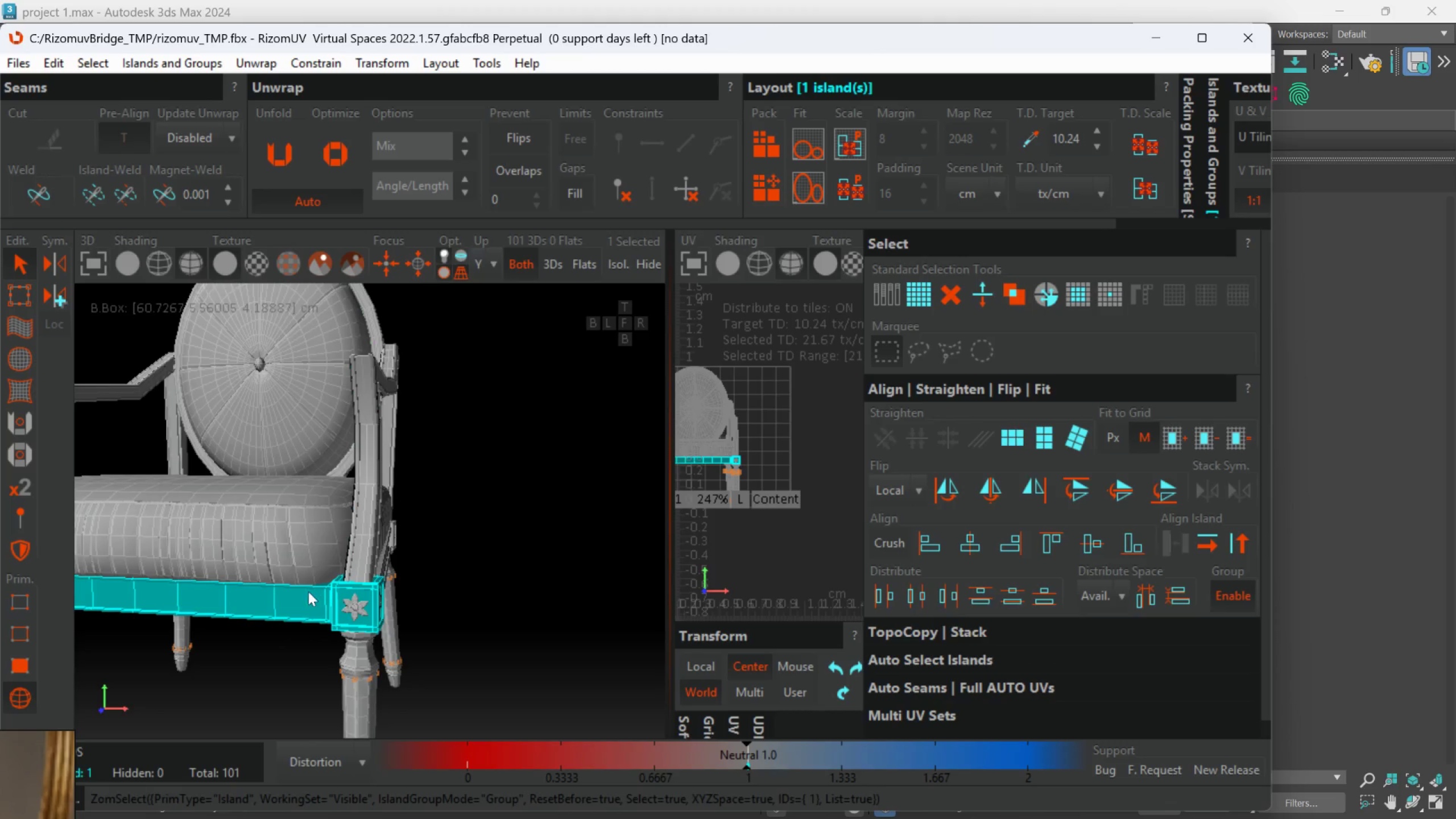 
hold_key(key=ControlLeft, duration=0.73)
left_click([309, 545])
 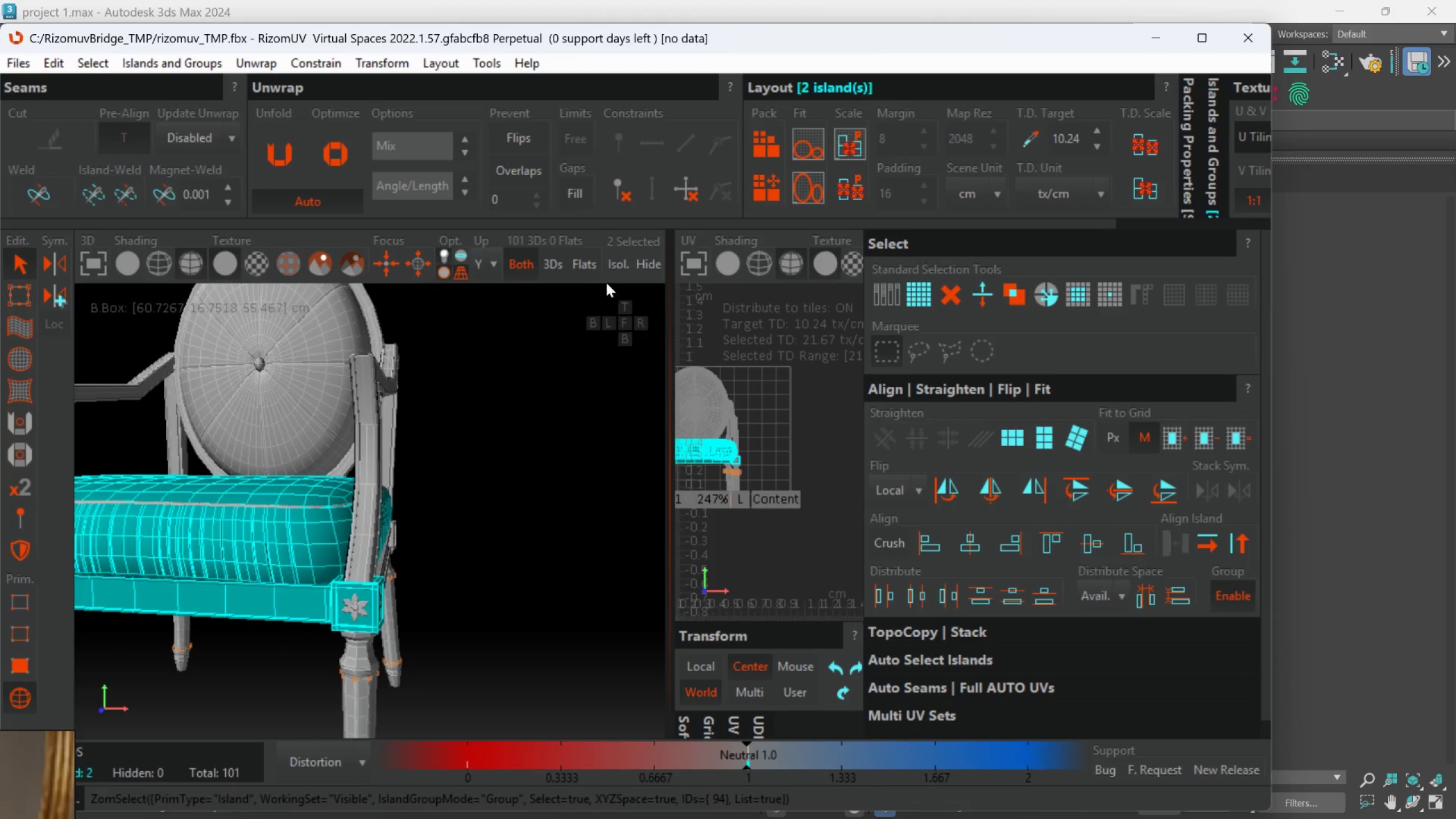 
left_click([623, 263])
 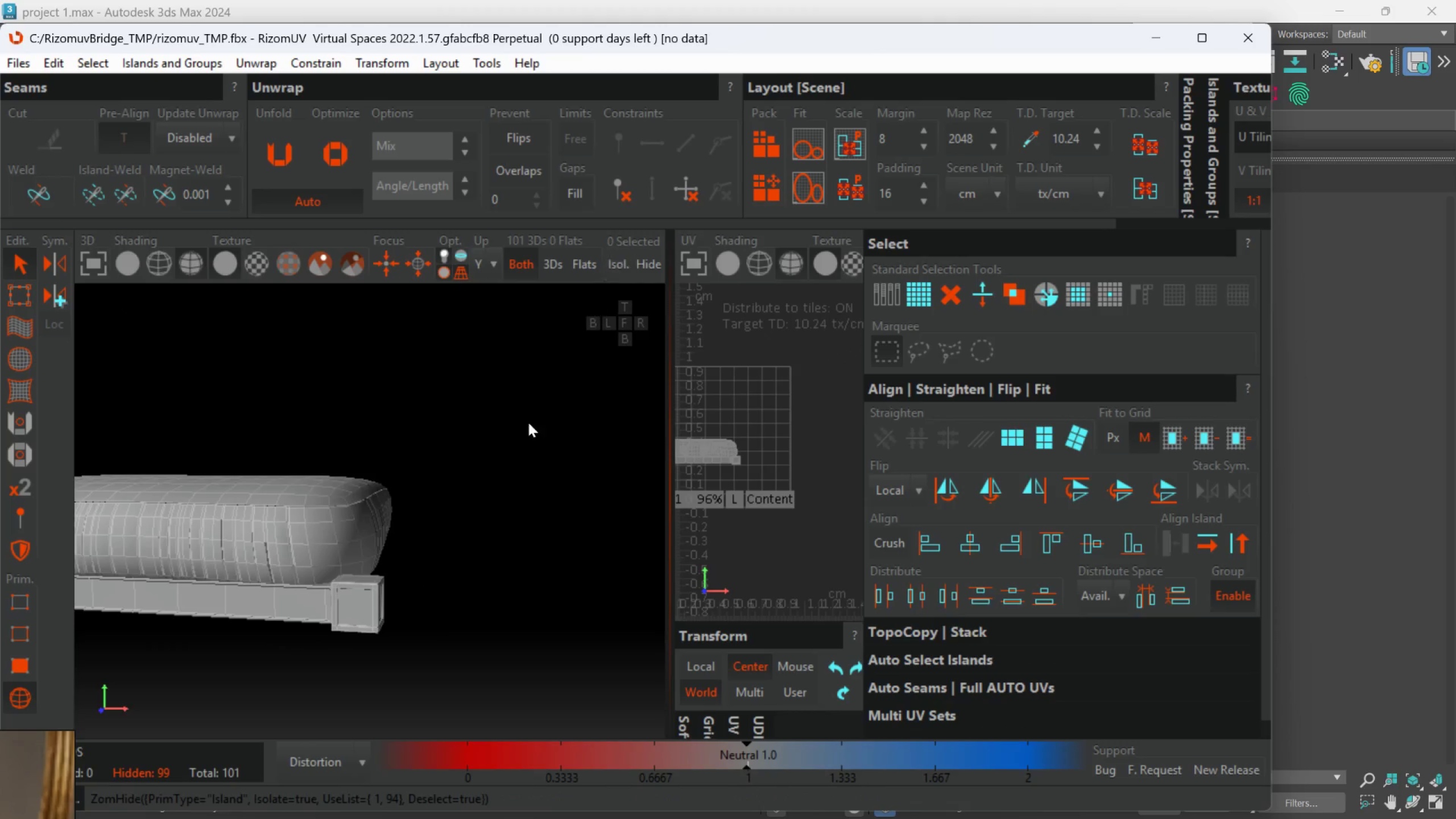 
hold_key(key=AltLeft, duration=0.41)
 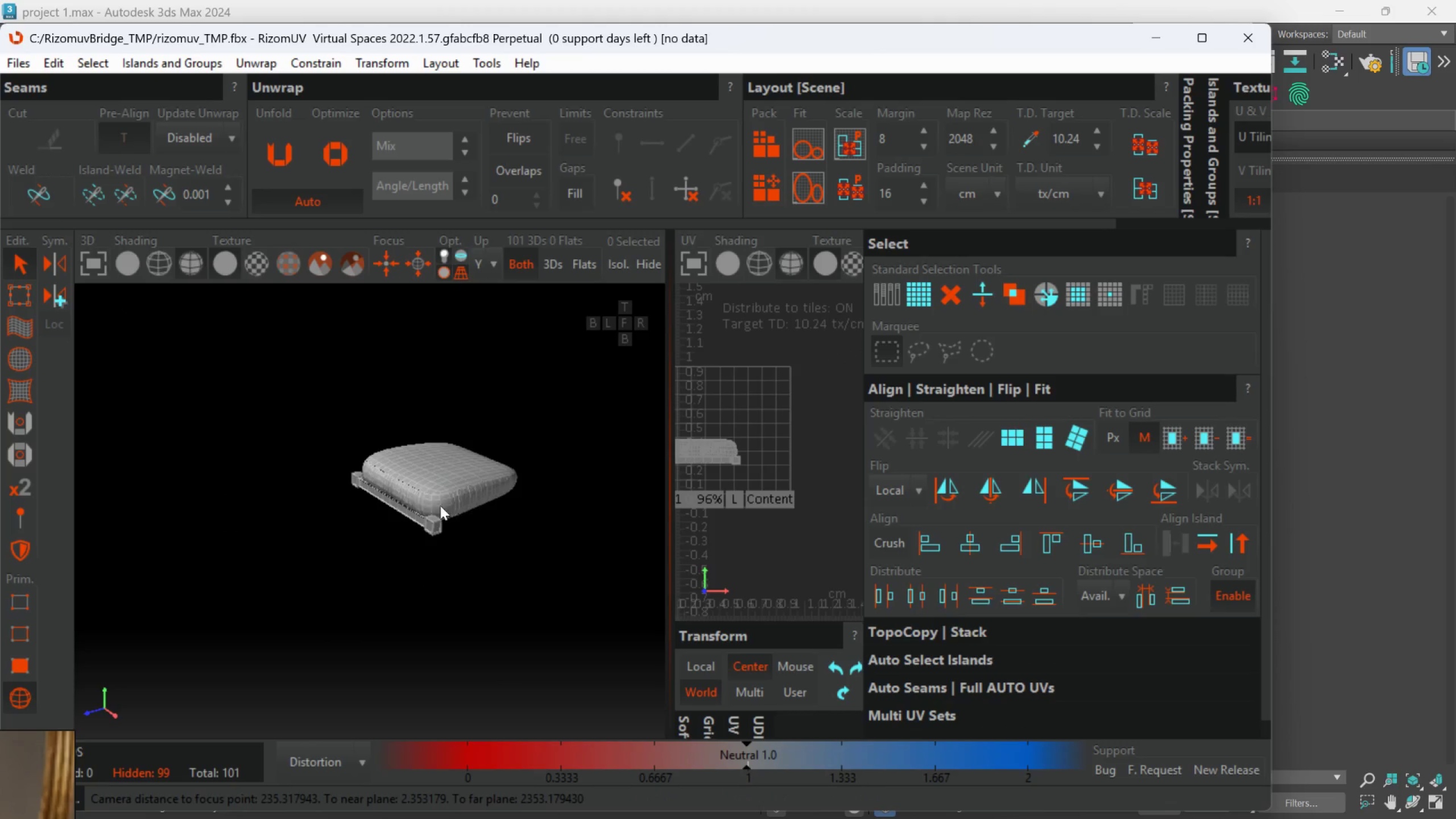 
scroll: coordinate [513, 452], scroll_direction: down, amount: 4.0
 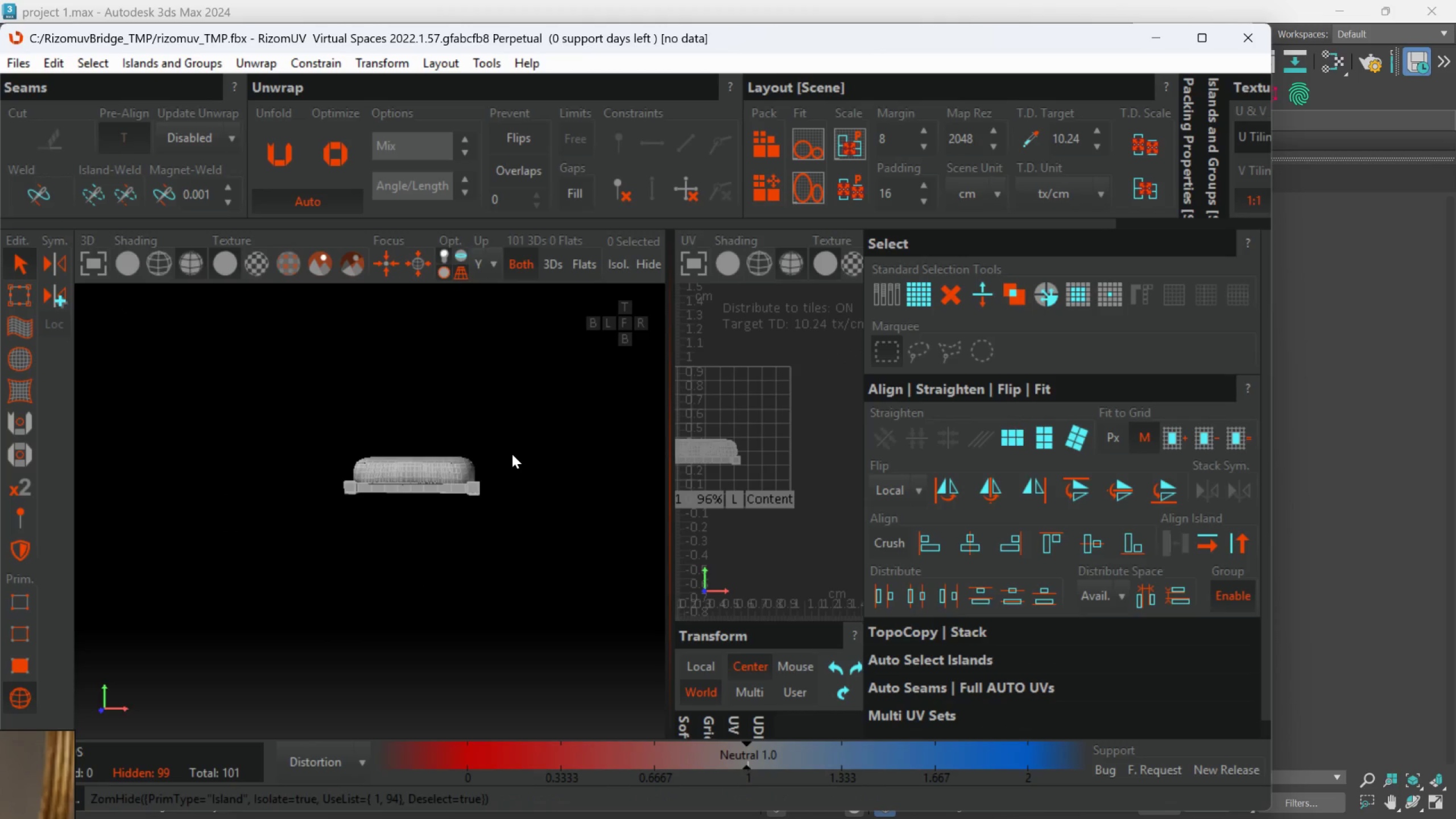 
hold_key(key=AltLeft, duration=1.03)
 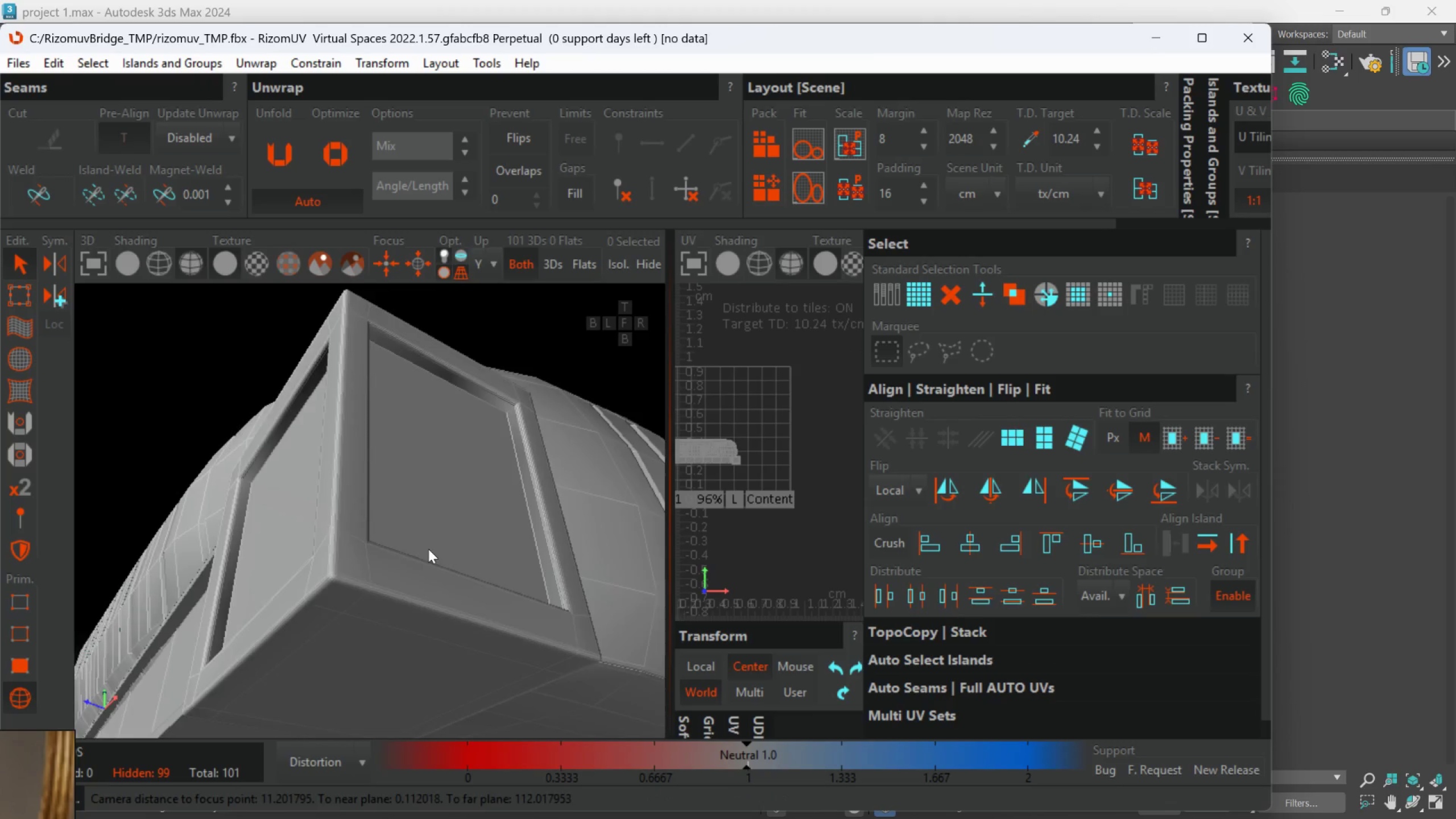 
scroll: coordinate [440, 507], scroll_direction: up, amount: 3.0
 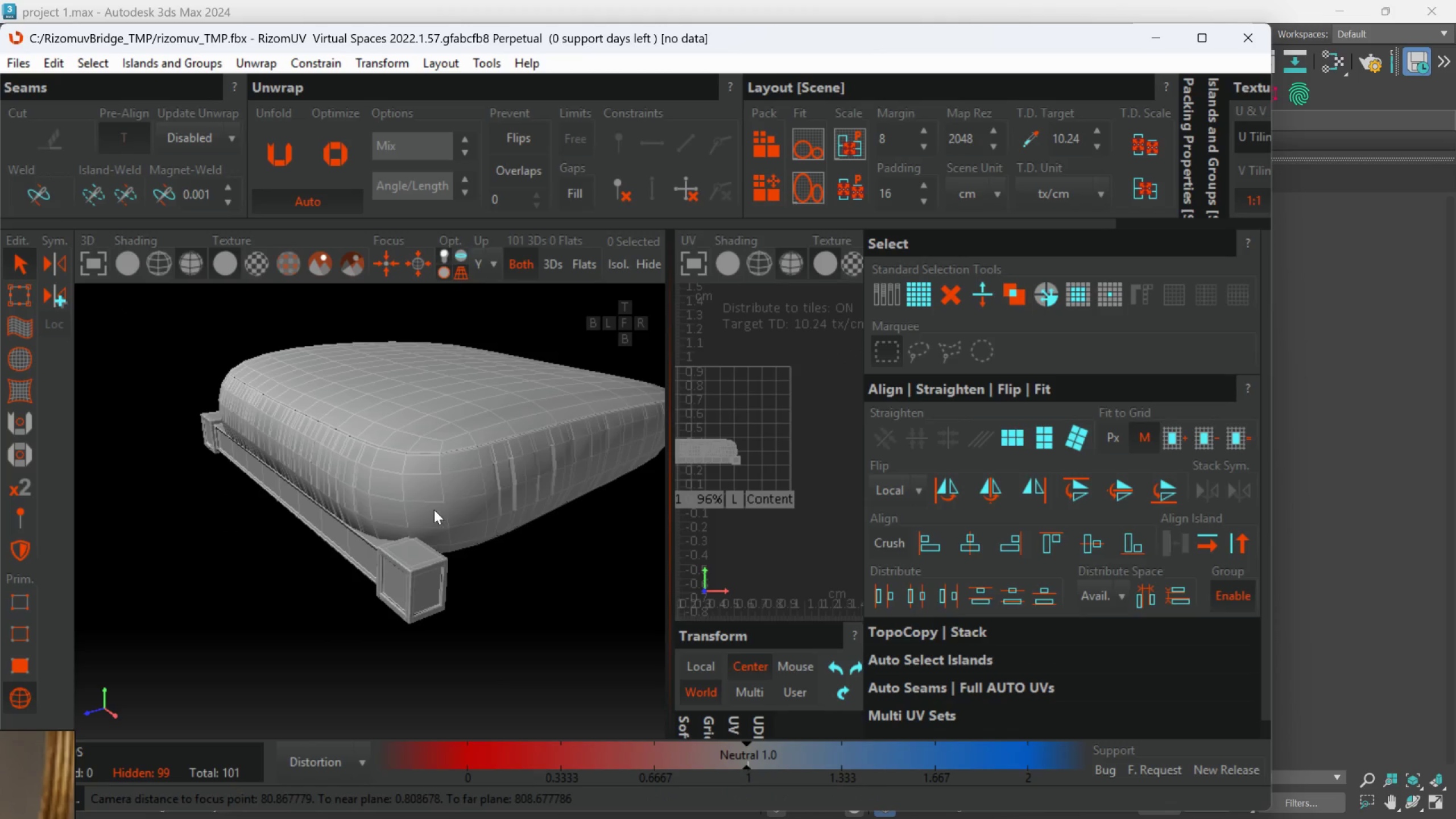 
hold_key(key=AltLeft, duration=1.5)
 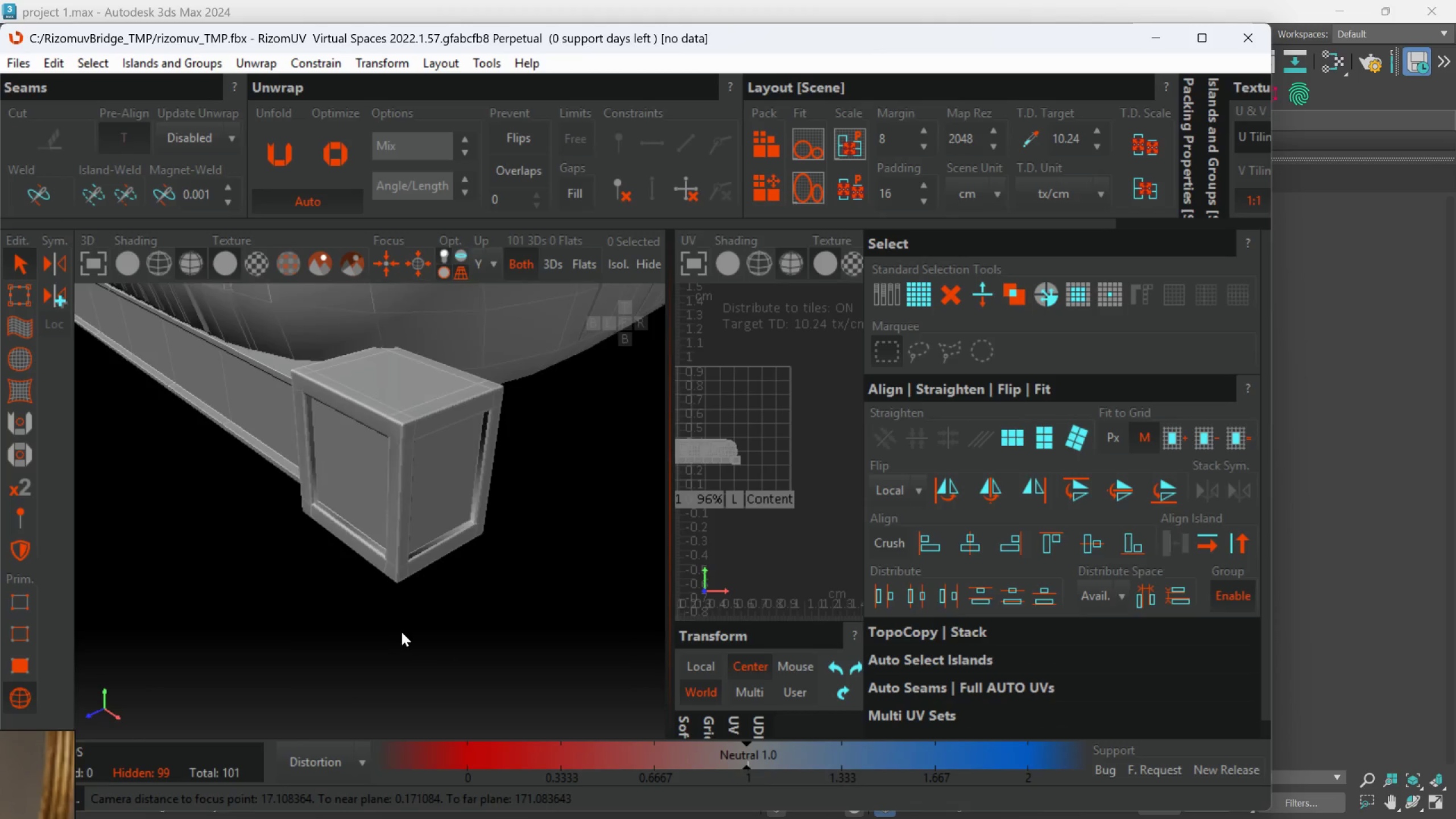 
key(Alt+AltLeft)
 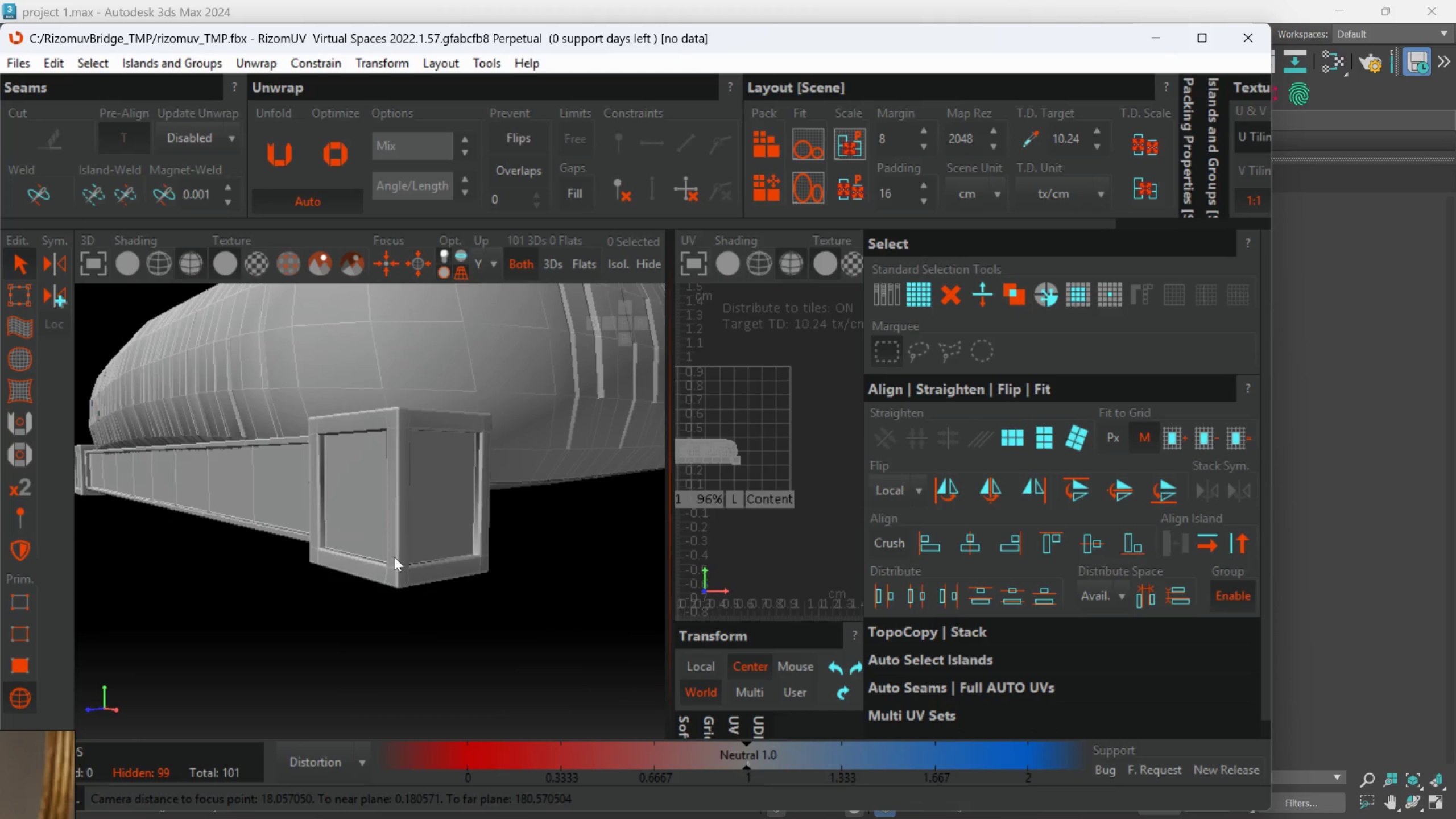 
scroll: coordinate [428, 549], scroll_direction: up, amount: 1.0
 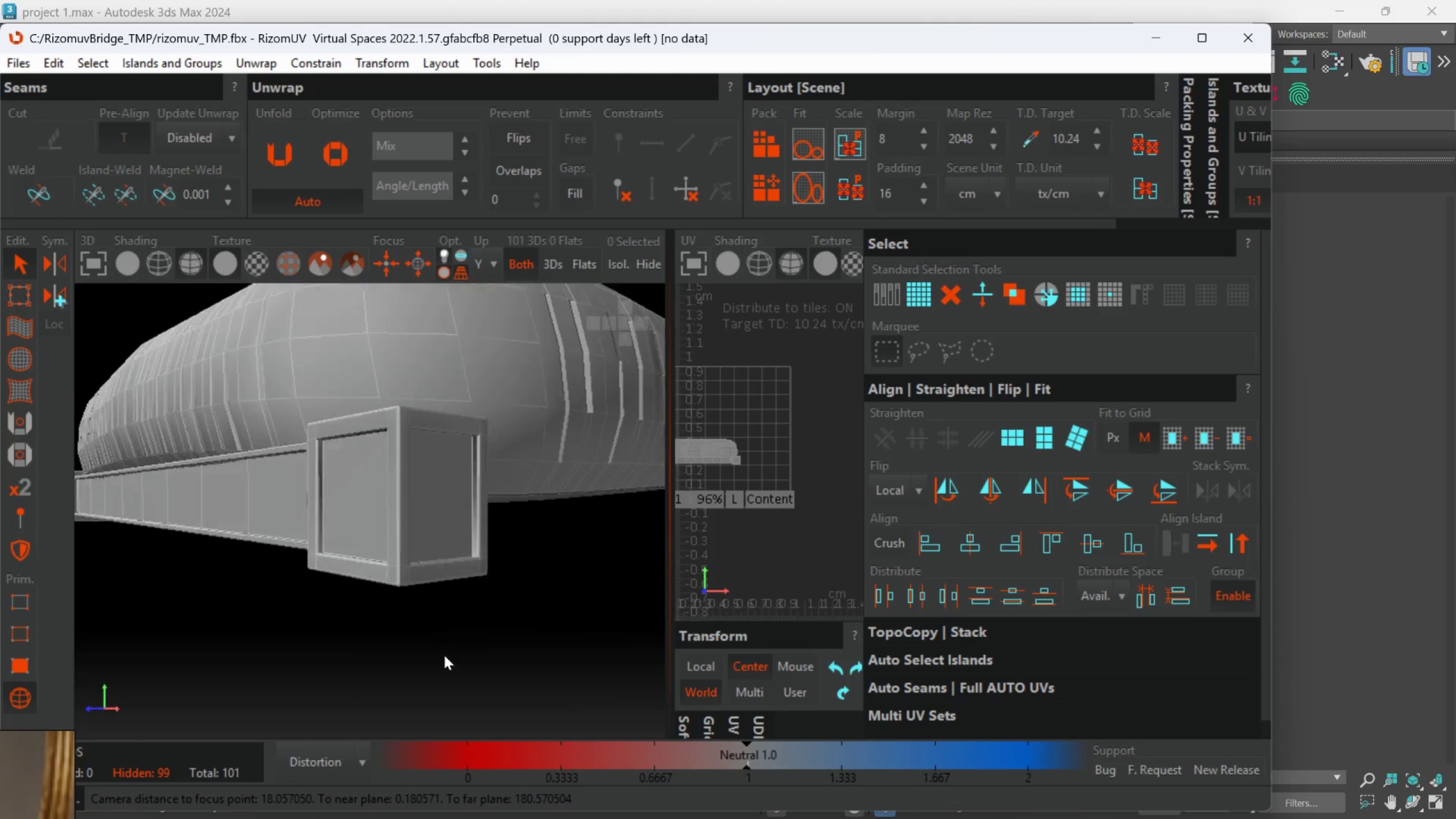 
hold_key(key=AltLeft, duration=0.34)
 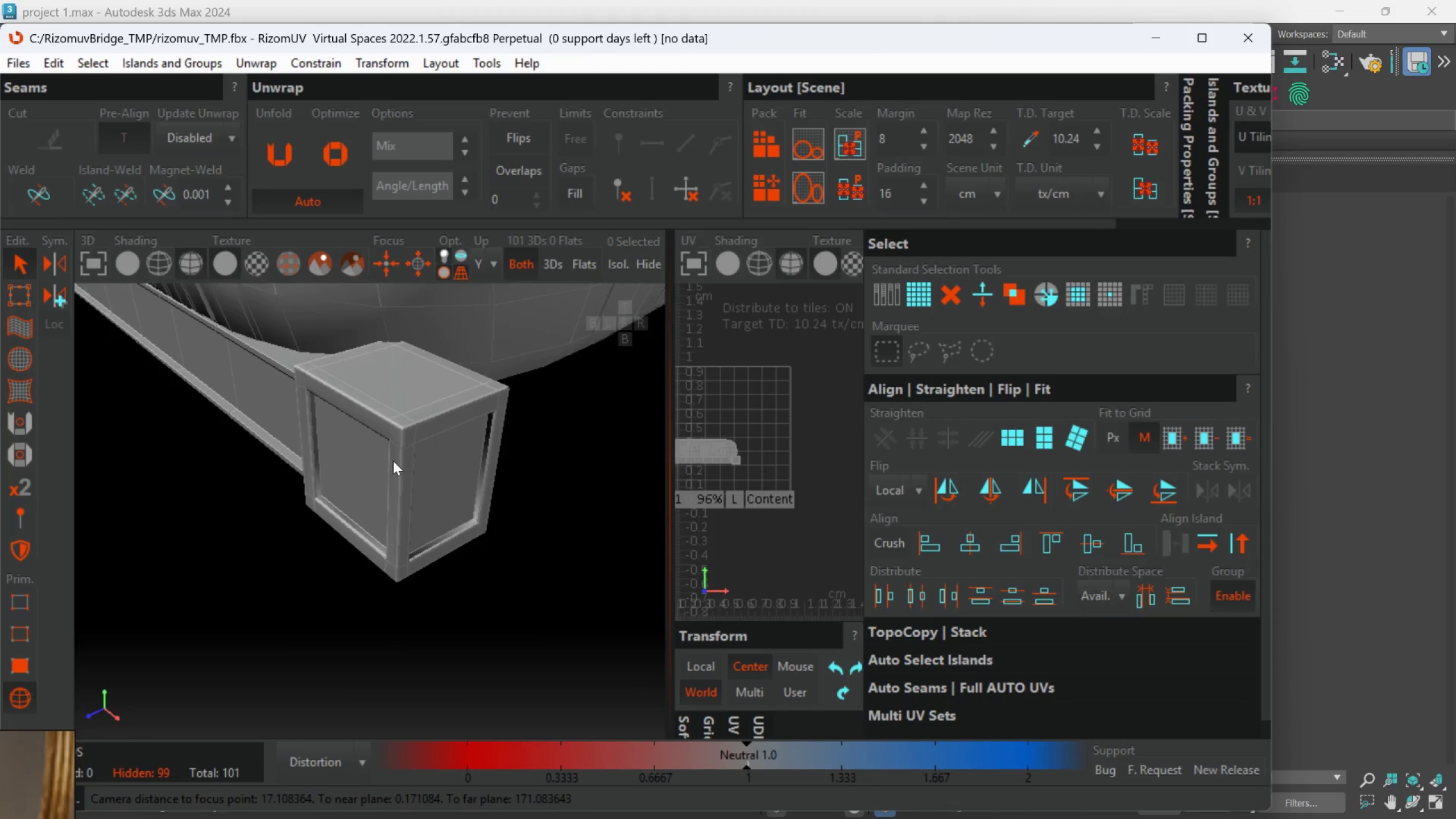 
hold_key(key=AltLeft, duration=0.86)
 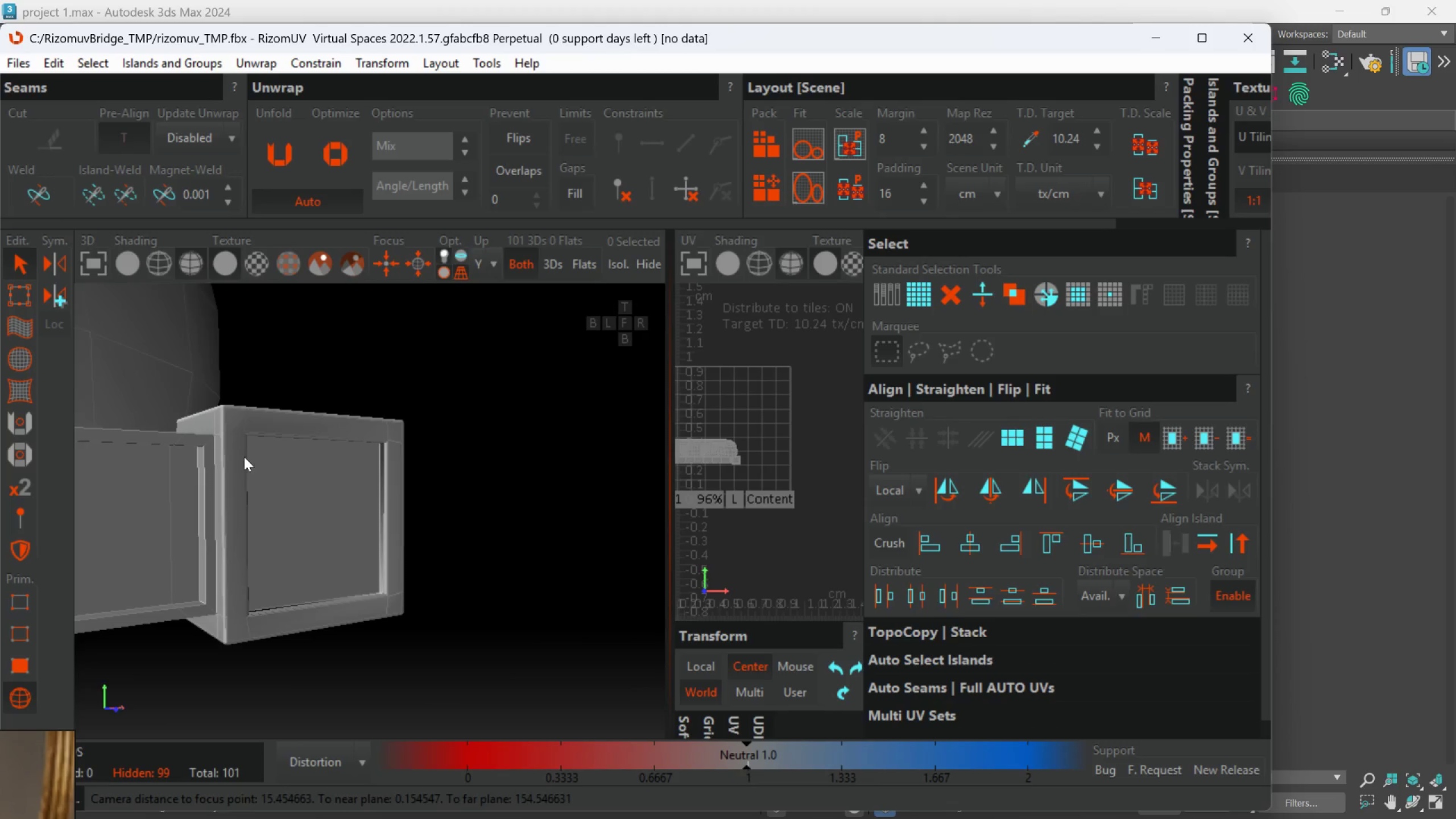 
scroll: coordinate [395, 458], scroll_direction: down, amount: 1.0
 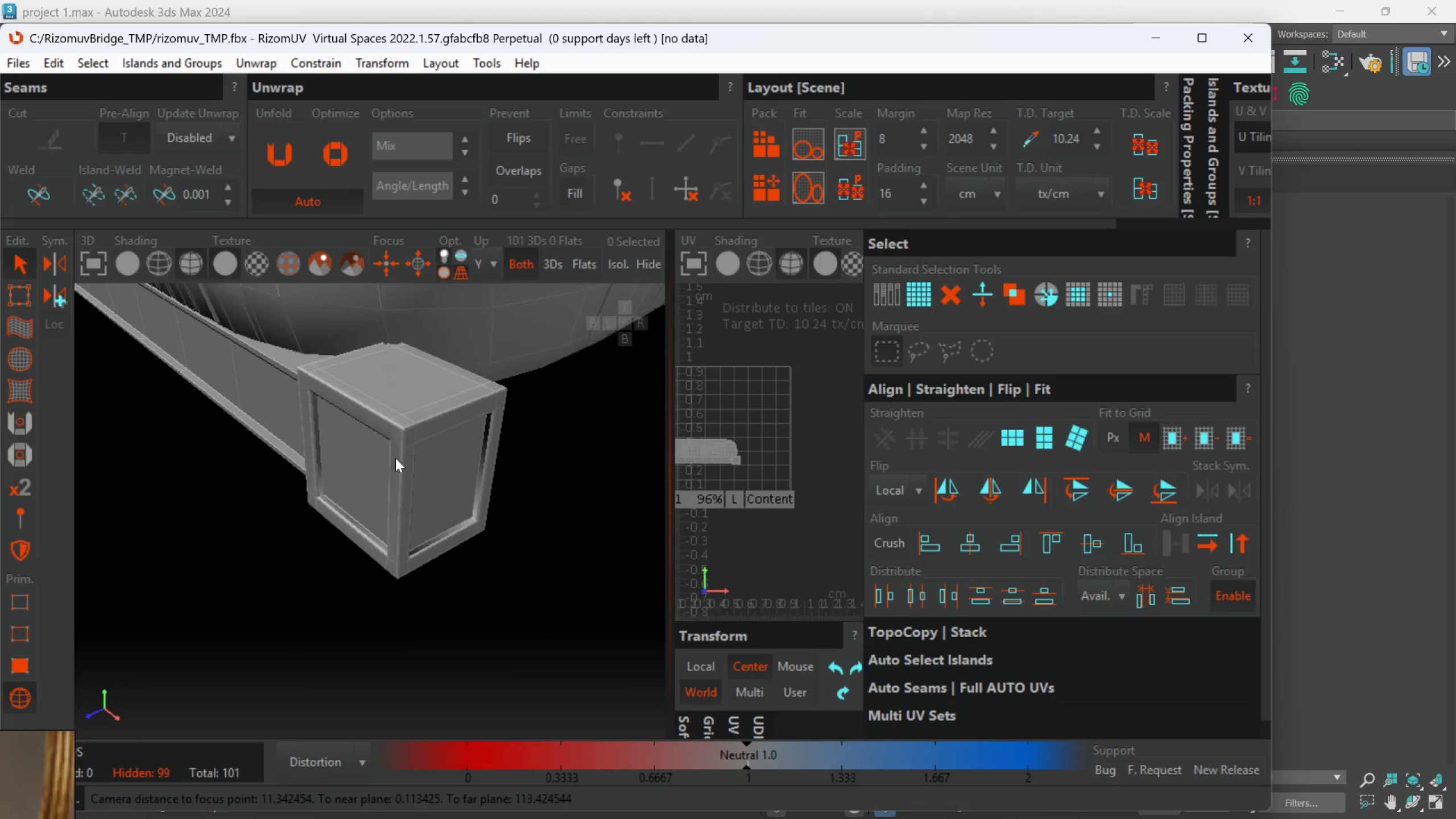 
scroll: coordinate [230, 458], scroll_direction: up, amount: 1.0
 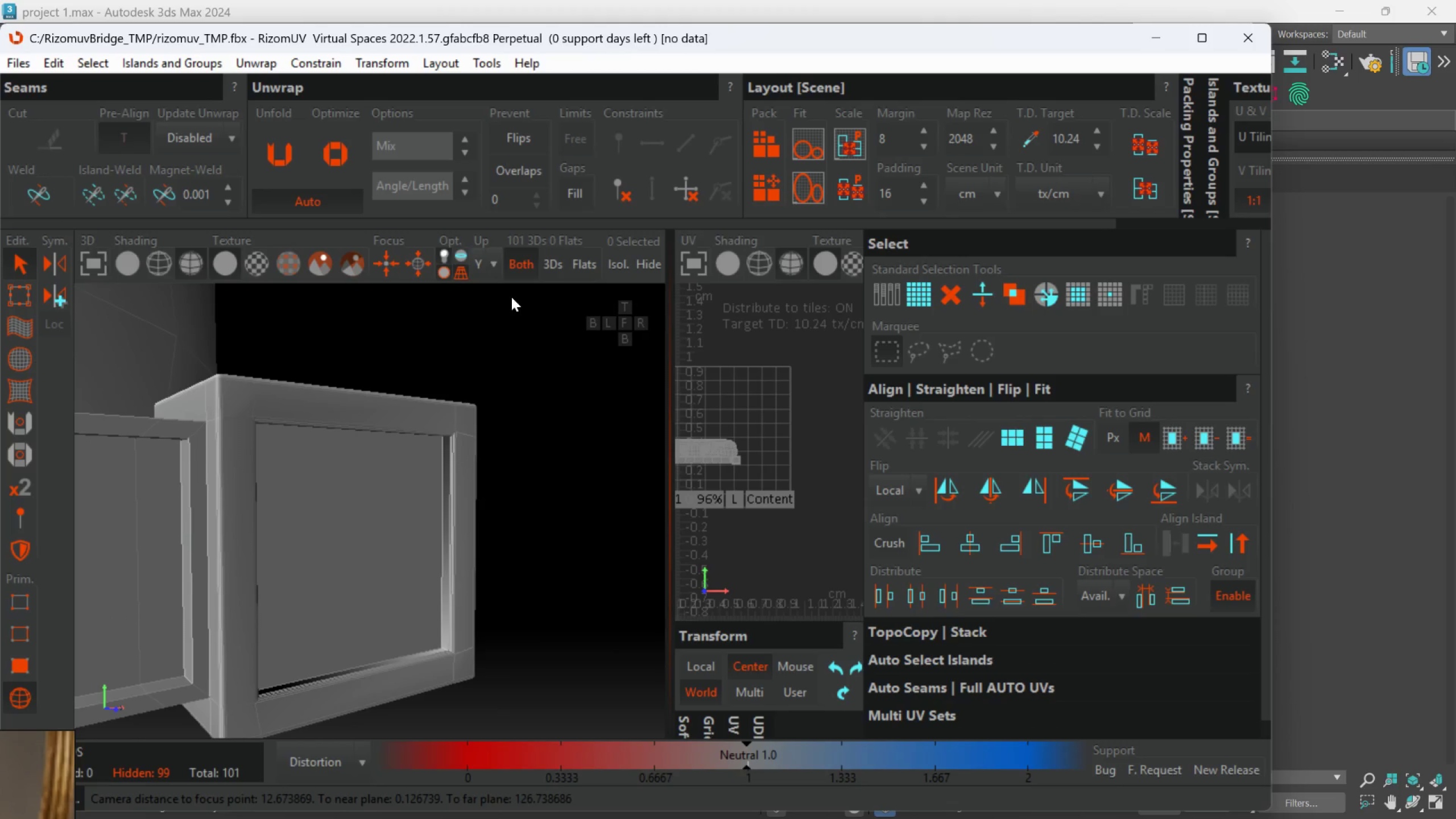 
left_click([312, 448])
 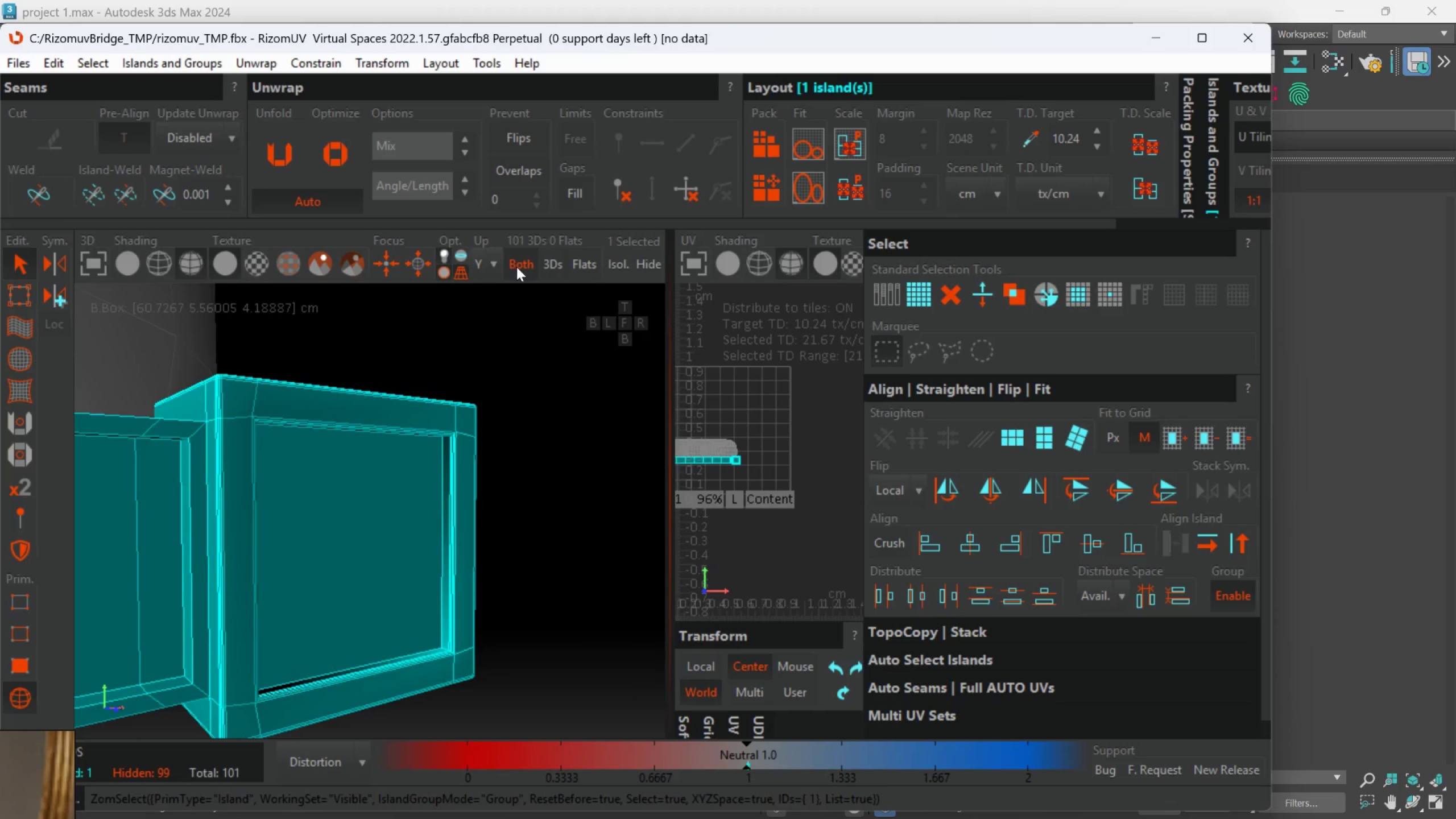 
left_click([615, 259])
 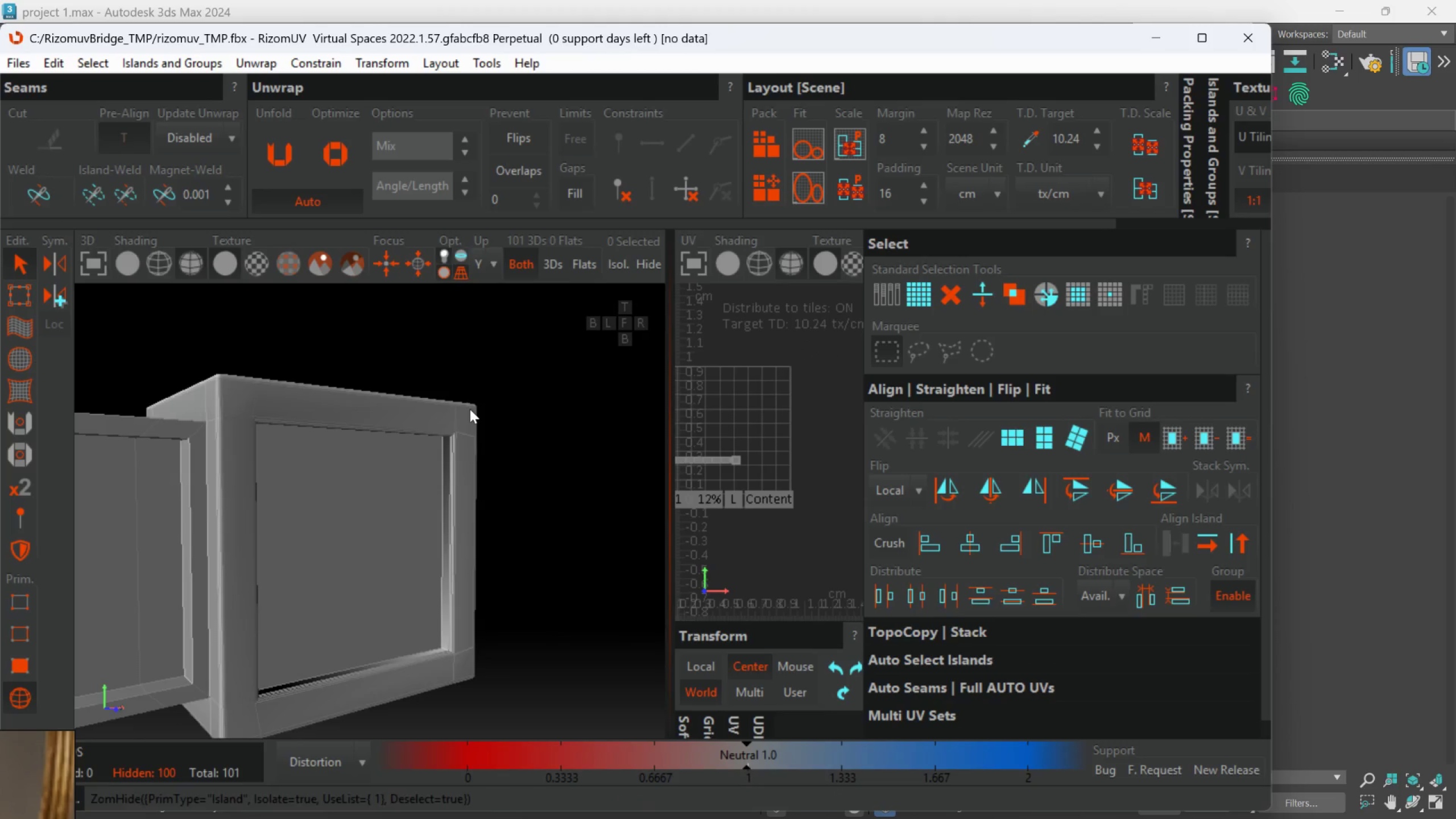 
hold_key(key=AltLeft, duration=0.36)
 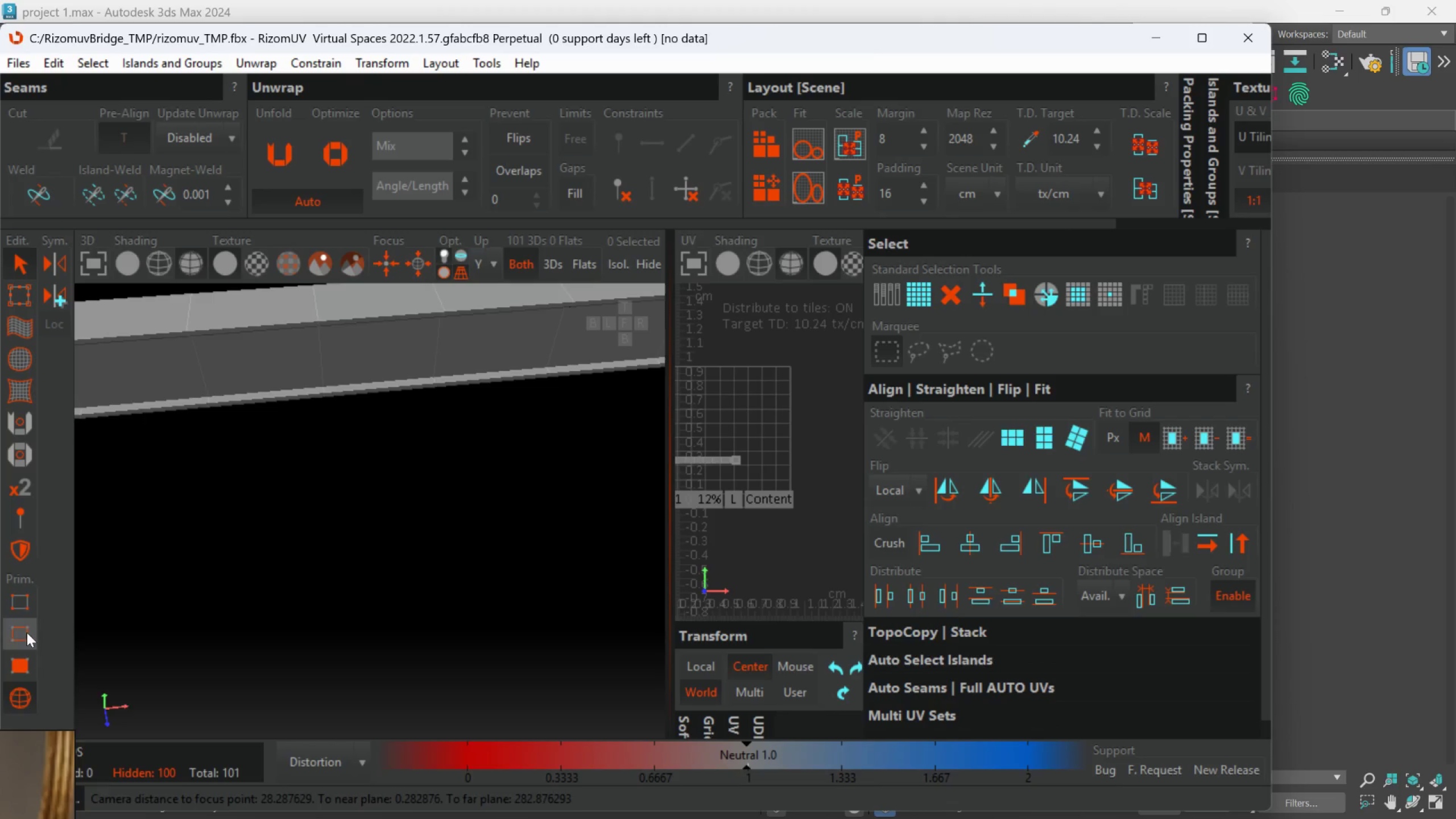 
scroll: coordinate [462, 421], scroll_direction: down, amount: 3.0
 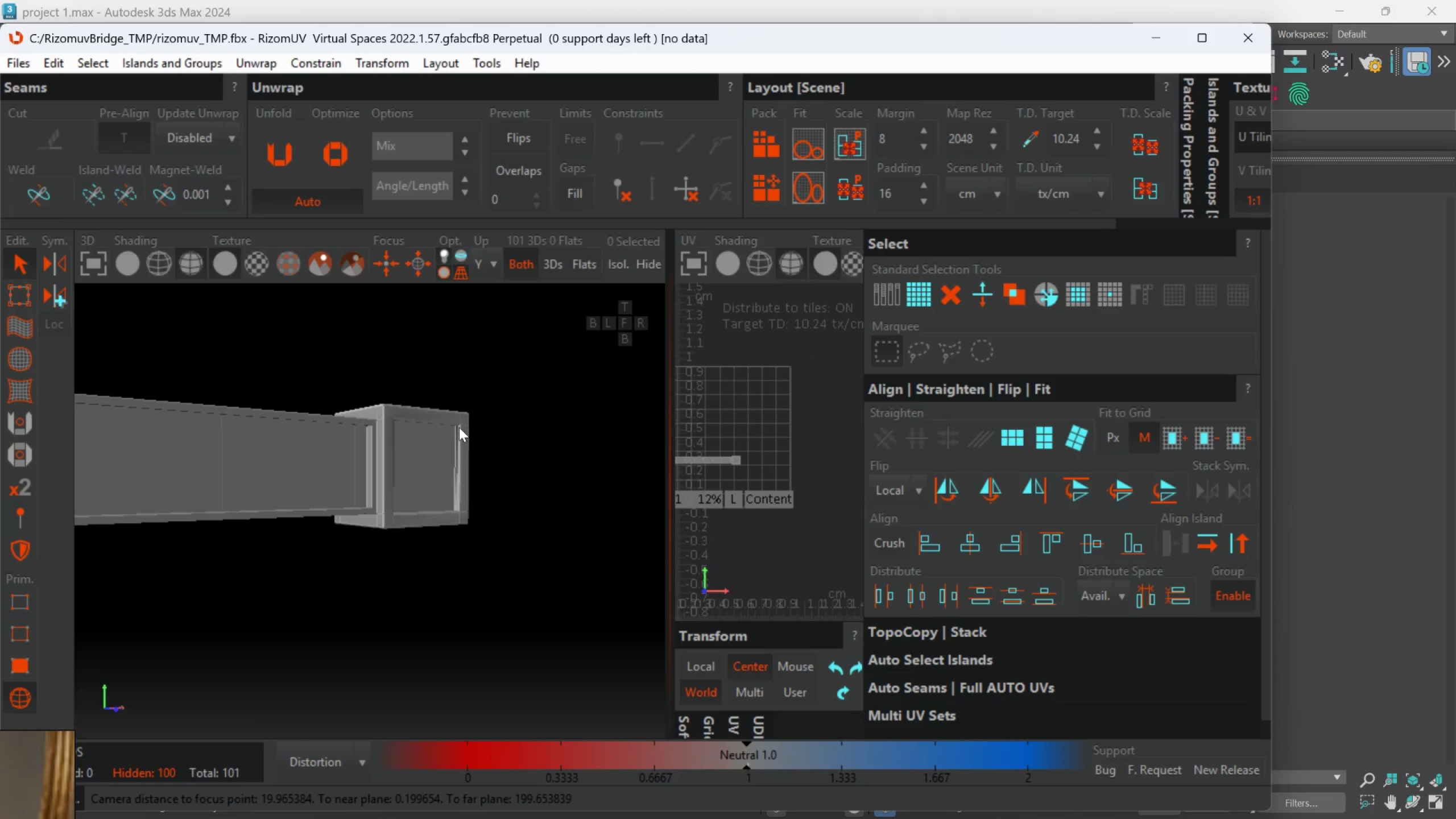 
key(Alt+AltLeft)
 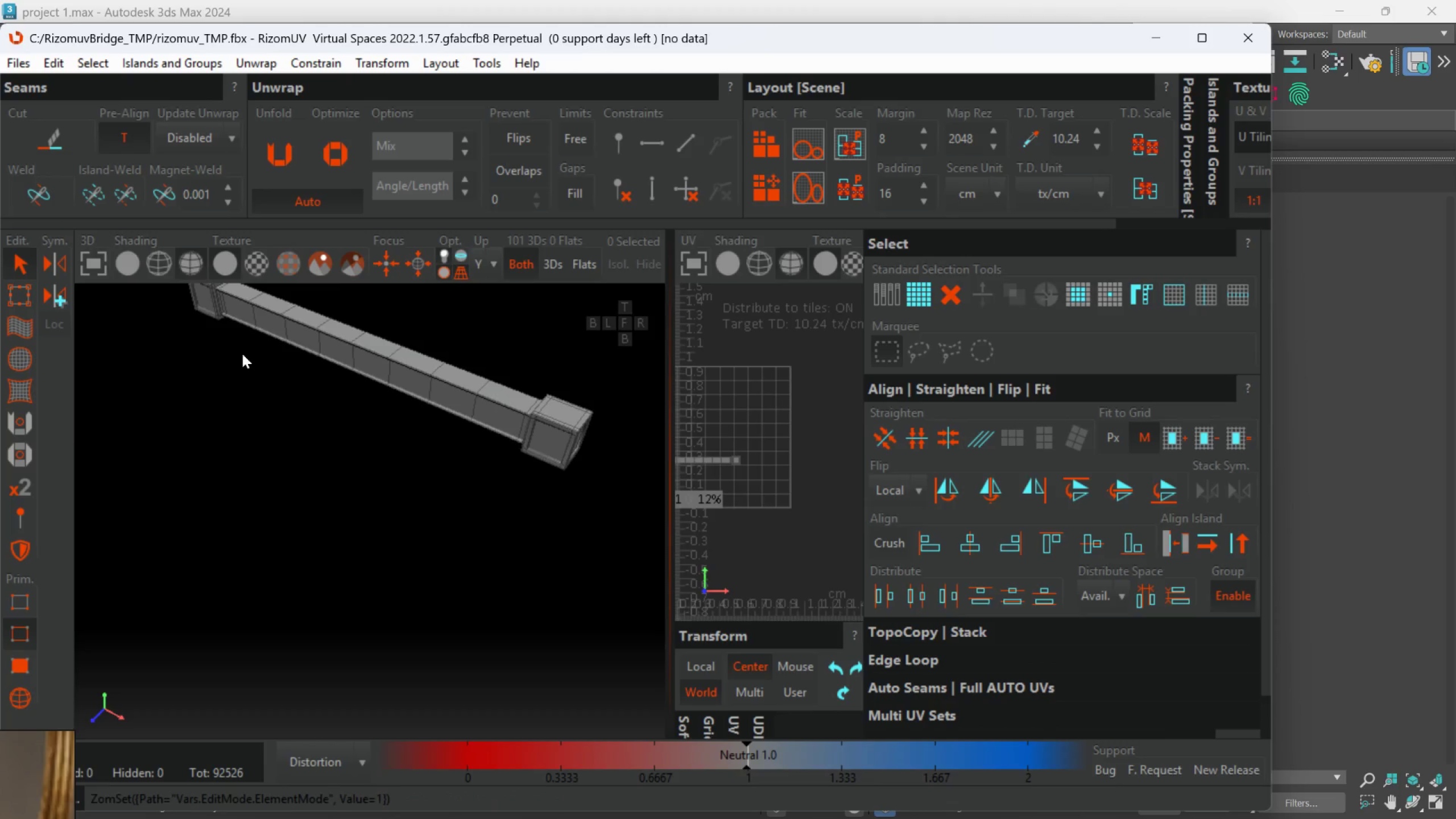 
scroll: coordinate [317, 466], scroll_direction: down, amount: 3.0
 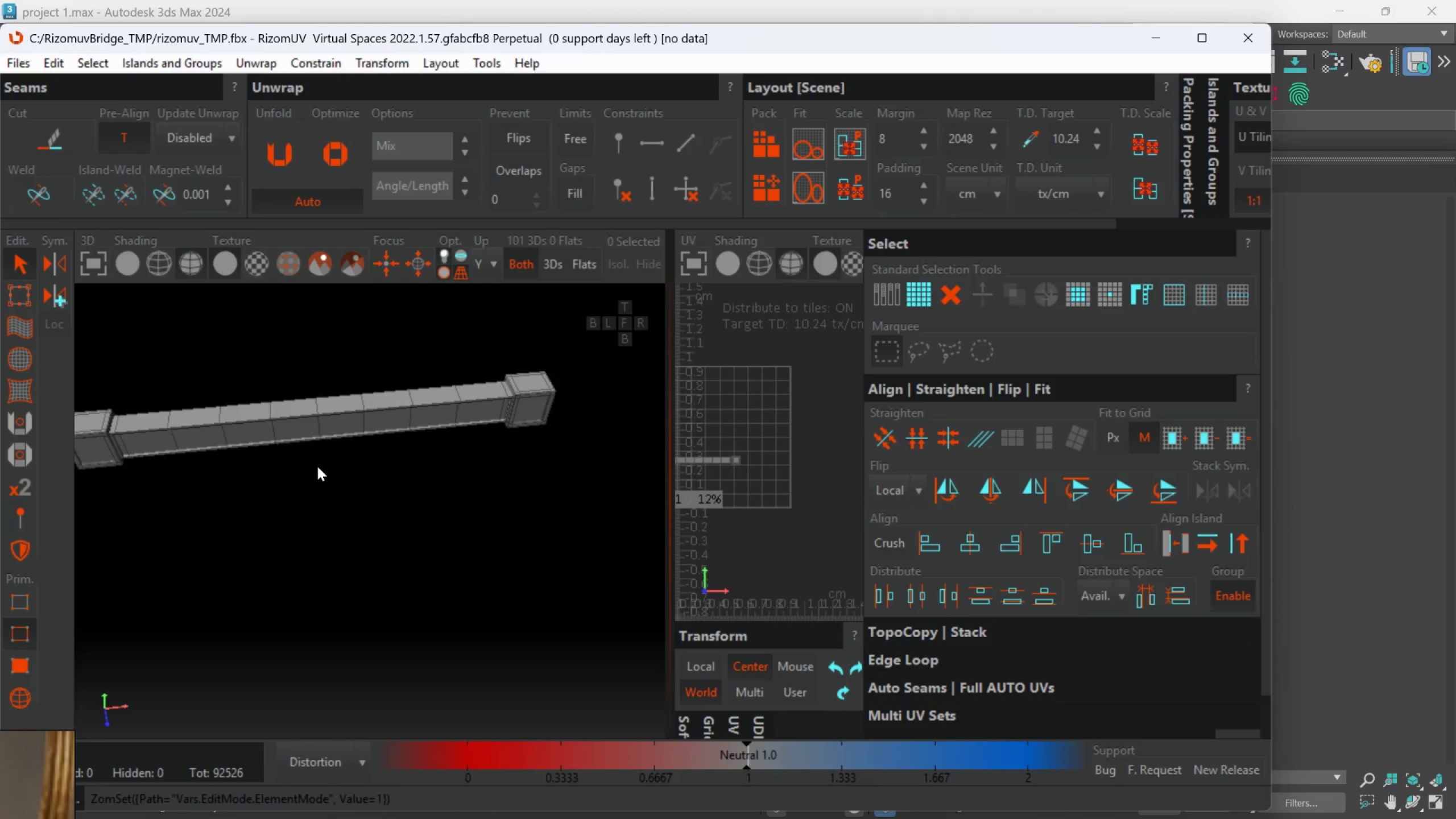 
scroll: coordinate [344, 383], scroll_direction: up, amount: 6.0
 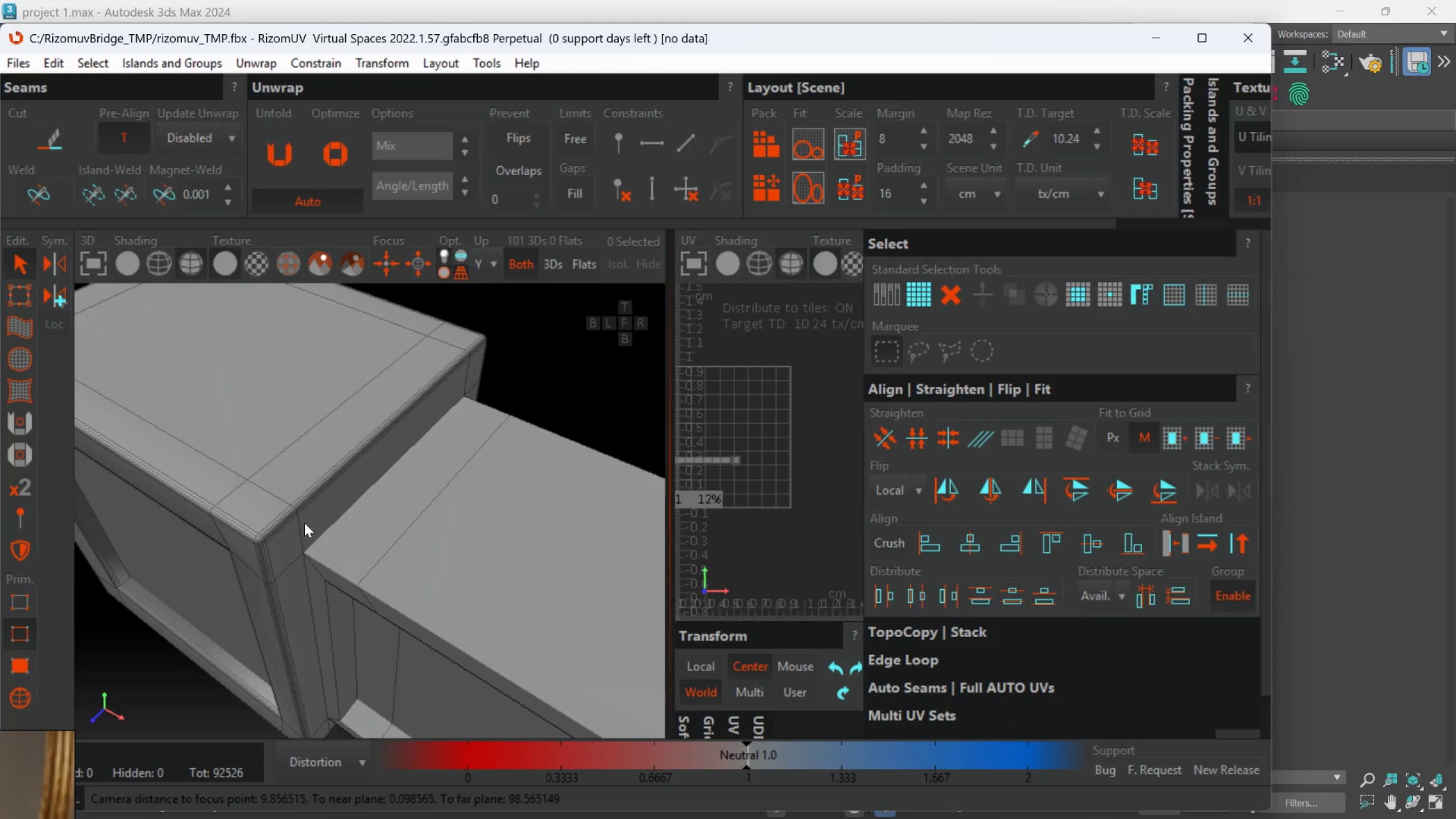 
scroll: coordinate [319, 535], scroll_direction: down, amount: 3.0
 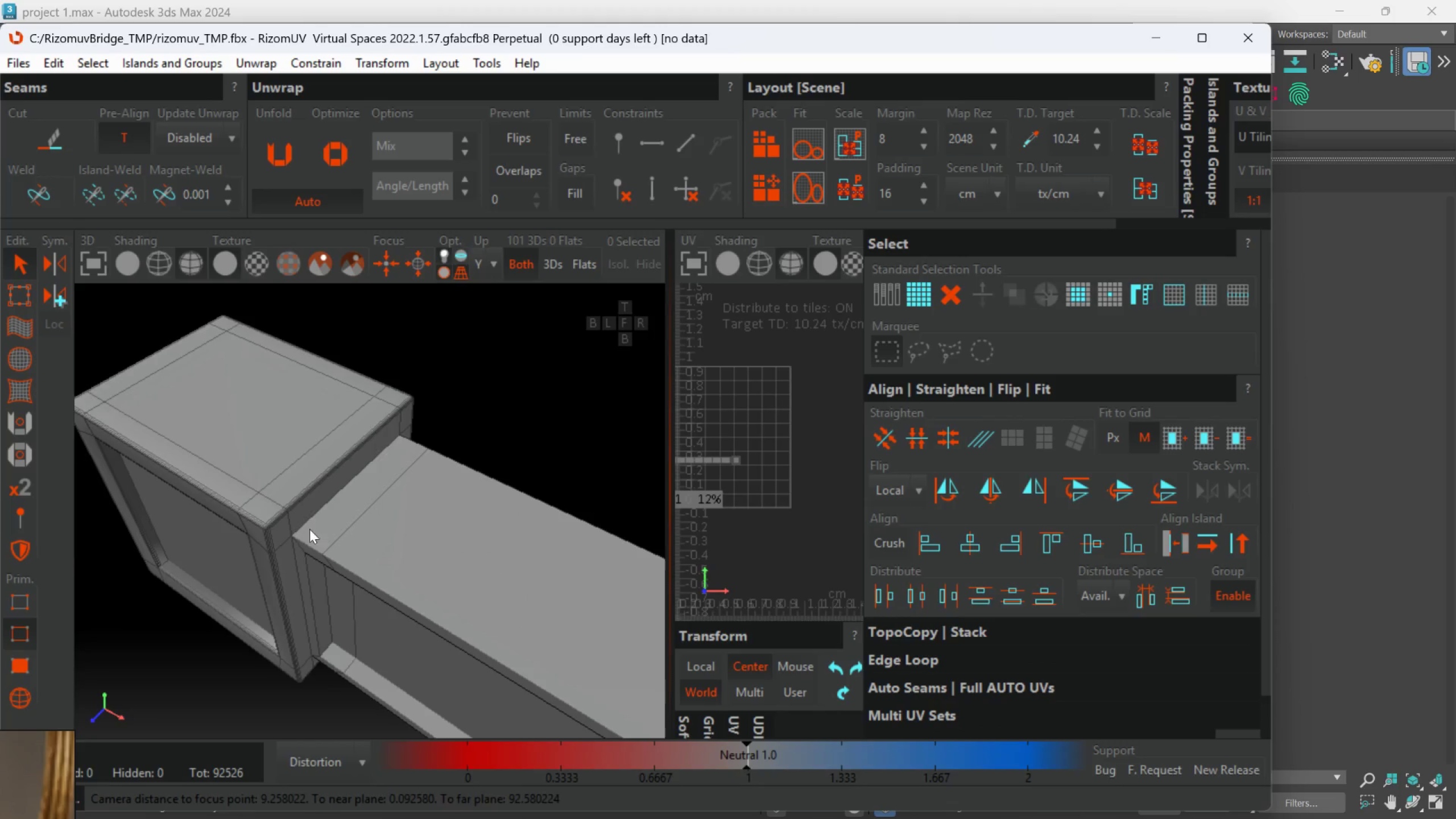 
double_click([301, 501])
 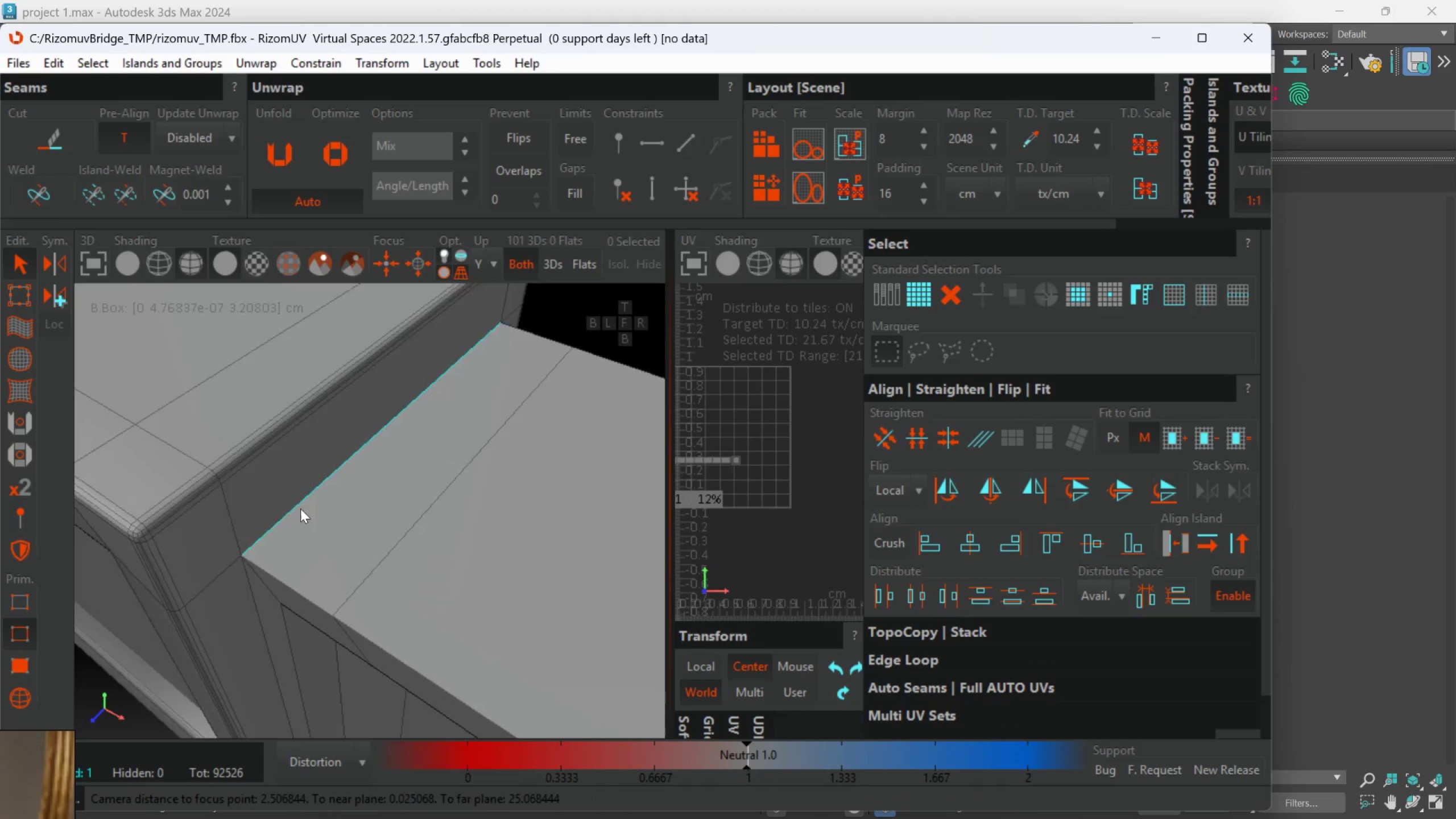 
scroll: coordinate [316, 522], scroll_direction: up, amount: 3.0
 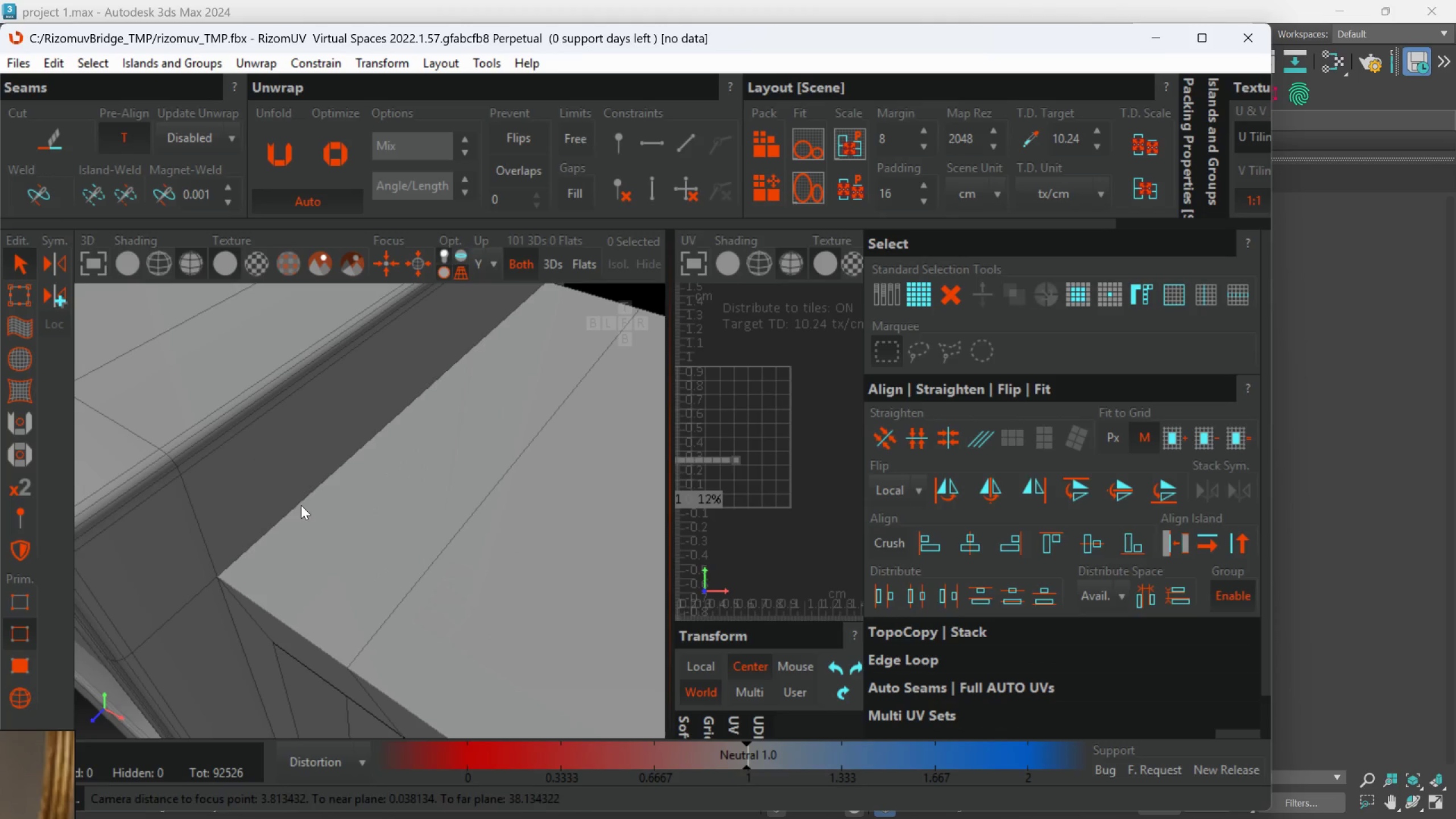 
hold_key(key=ControlLeft, duration=0.77)
double_click([296, 544])
 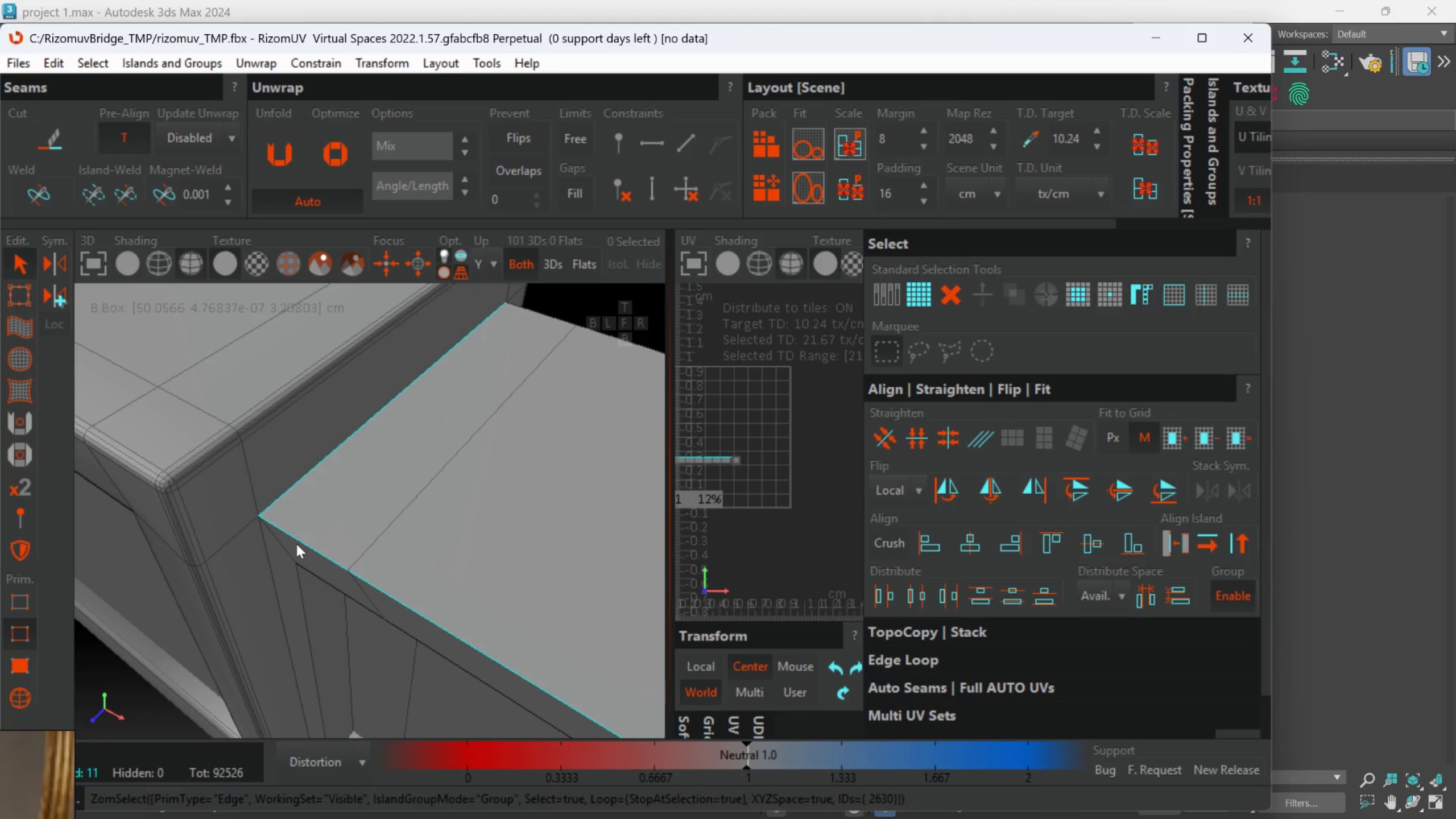 
scroll: coordinate [286, 552], scroll_direction: down, amount: 2.0
 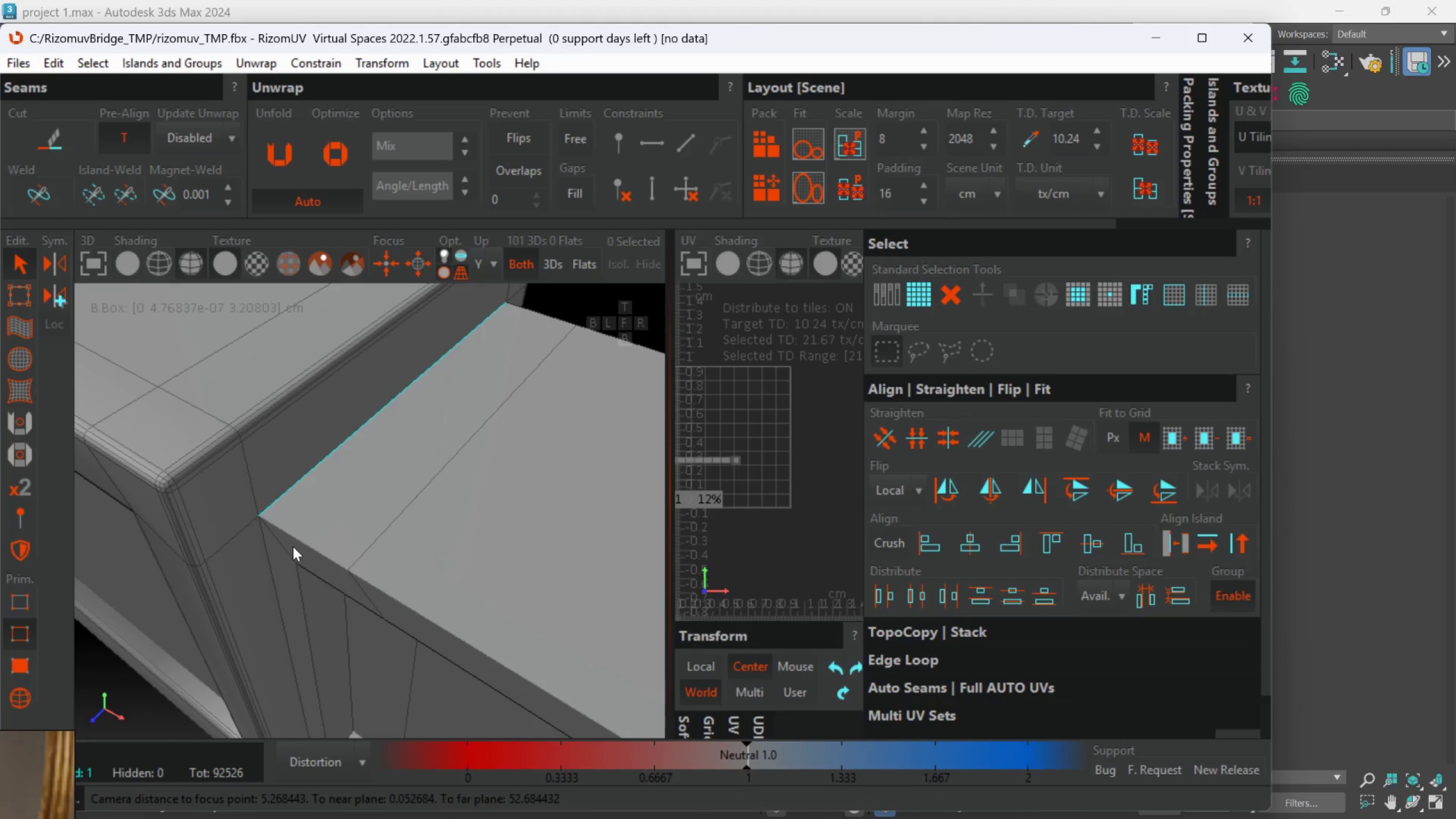 
hold_key(key=AltLeft, duration=0.66)
scroll: coordinate [399, 561], scroll_direction: down, amount: 10.0
 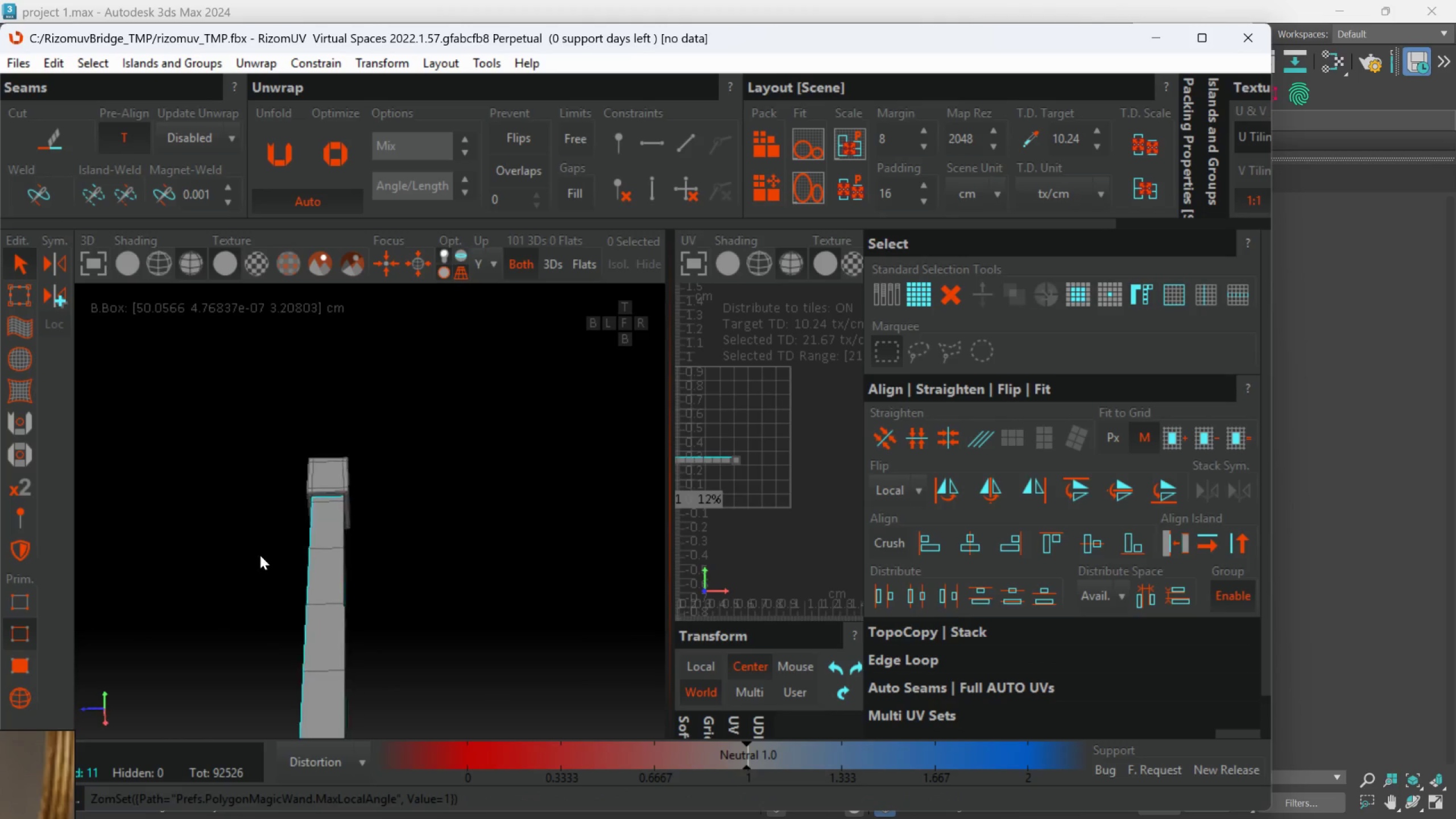 
hold_key(key=AltLeft, duration=0.34)
 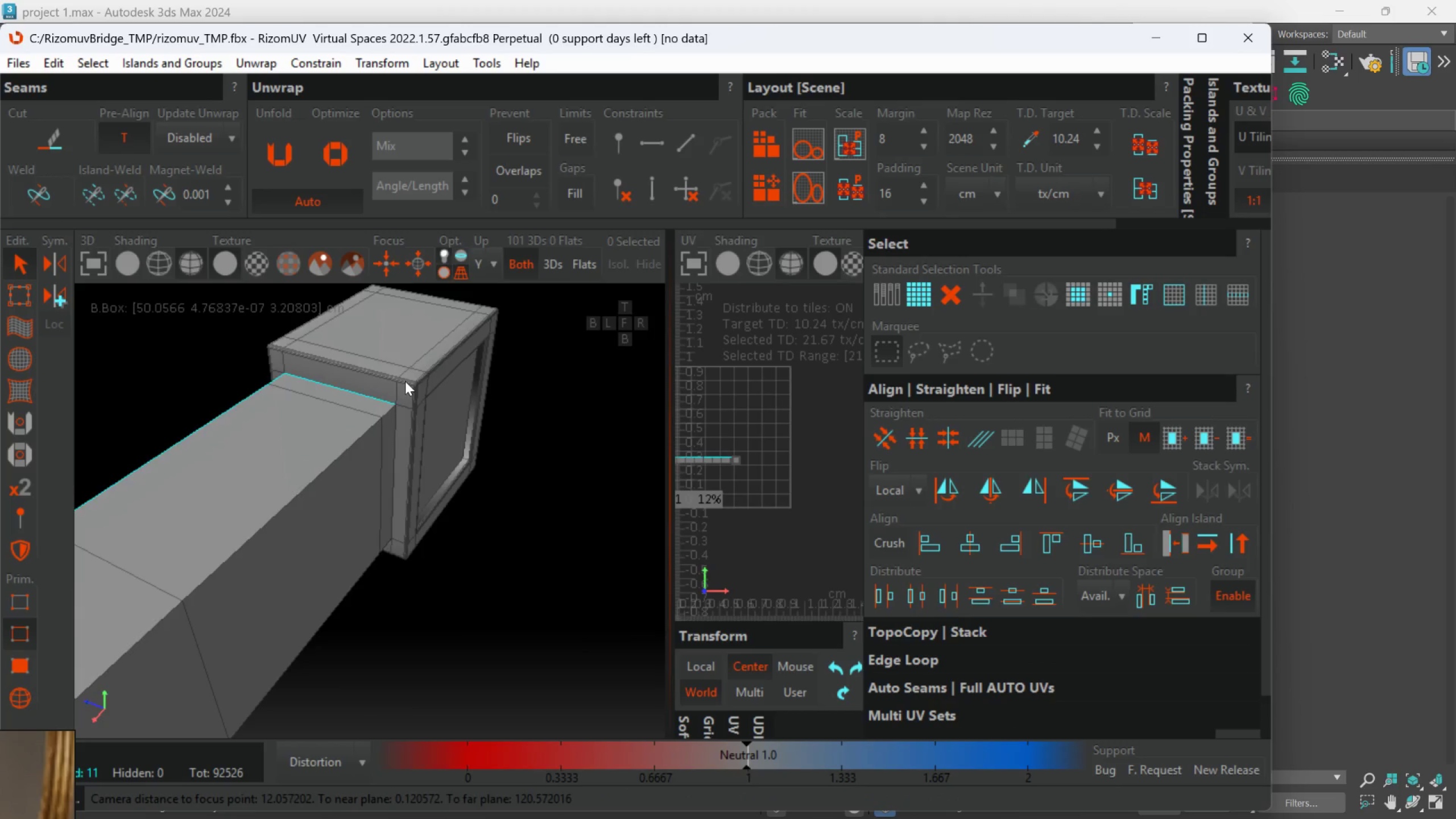 
scroll: coordinate [351, 525], scroll_direction: up, amount: 3.0
 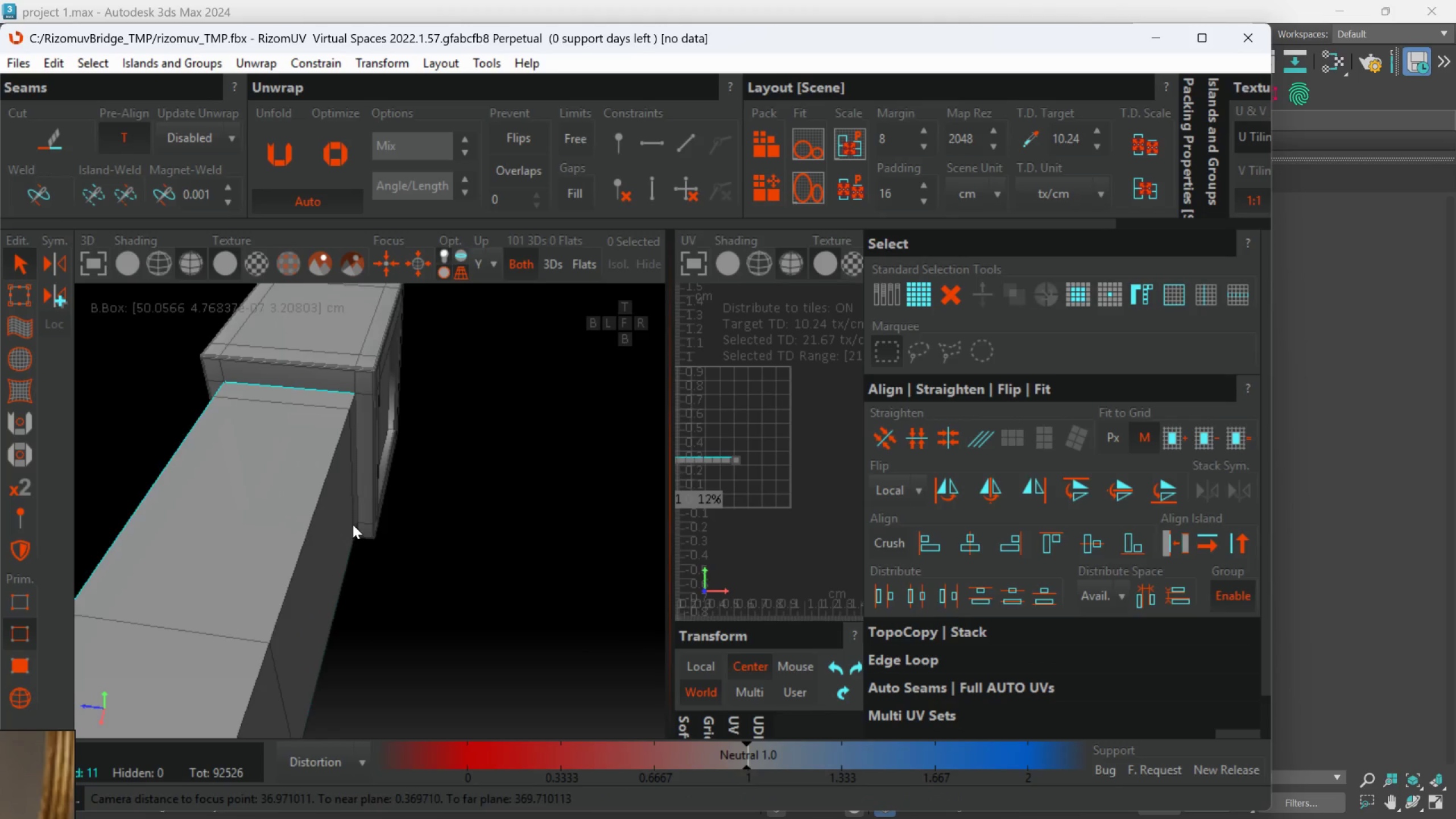 
hold_key(key=ControlLeft, duration=0.91)
double_click([359, 477])
 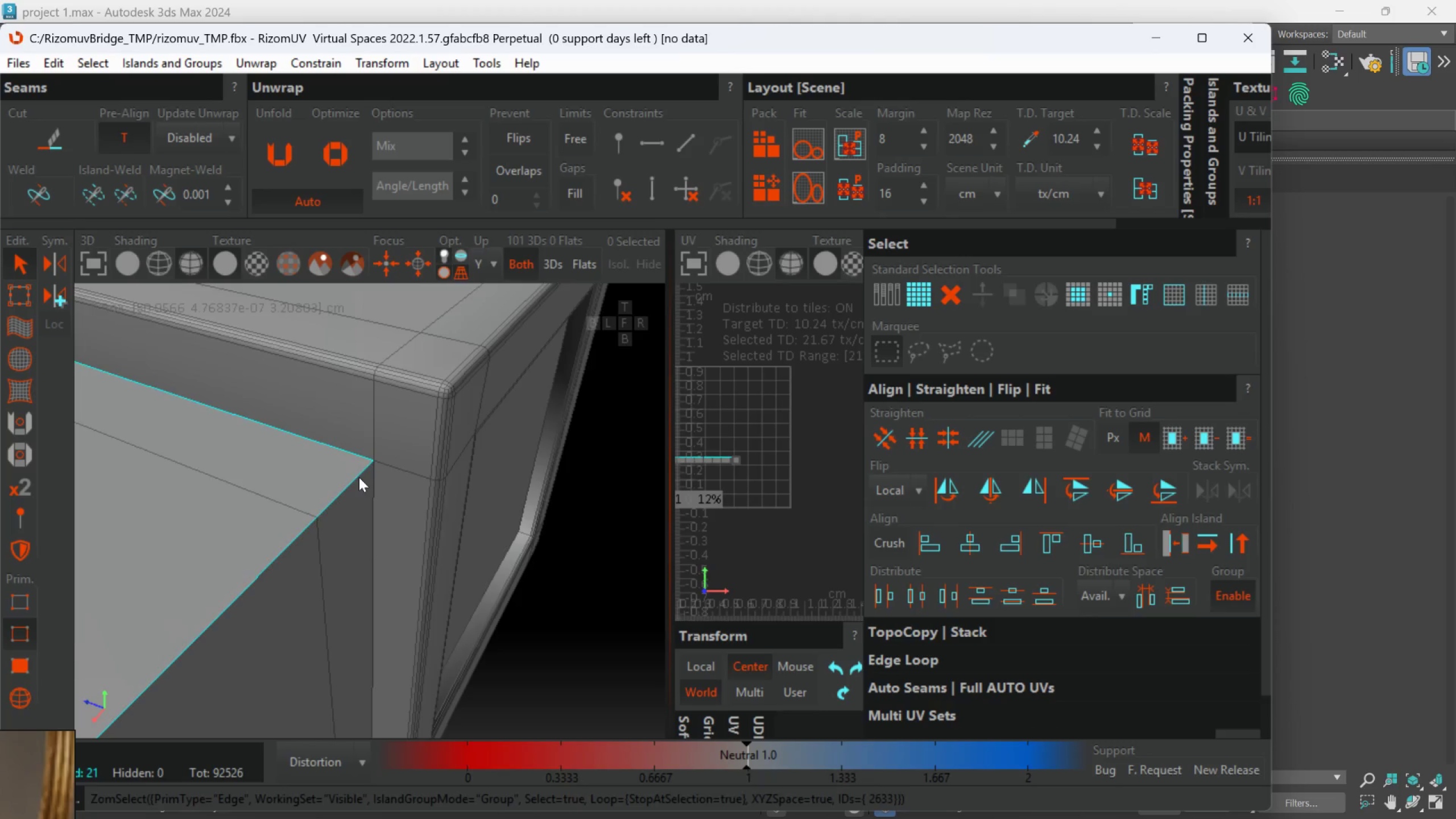 
scroll: coordinate [405, 381], scroll_direction: up, amount: 3.0
 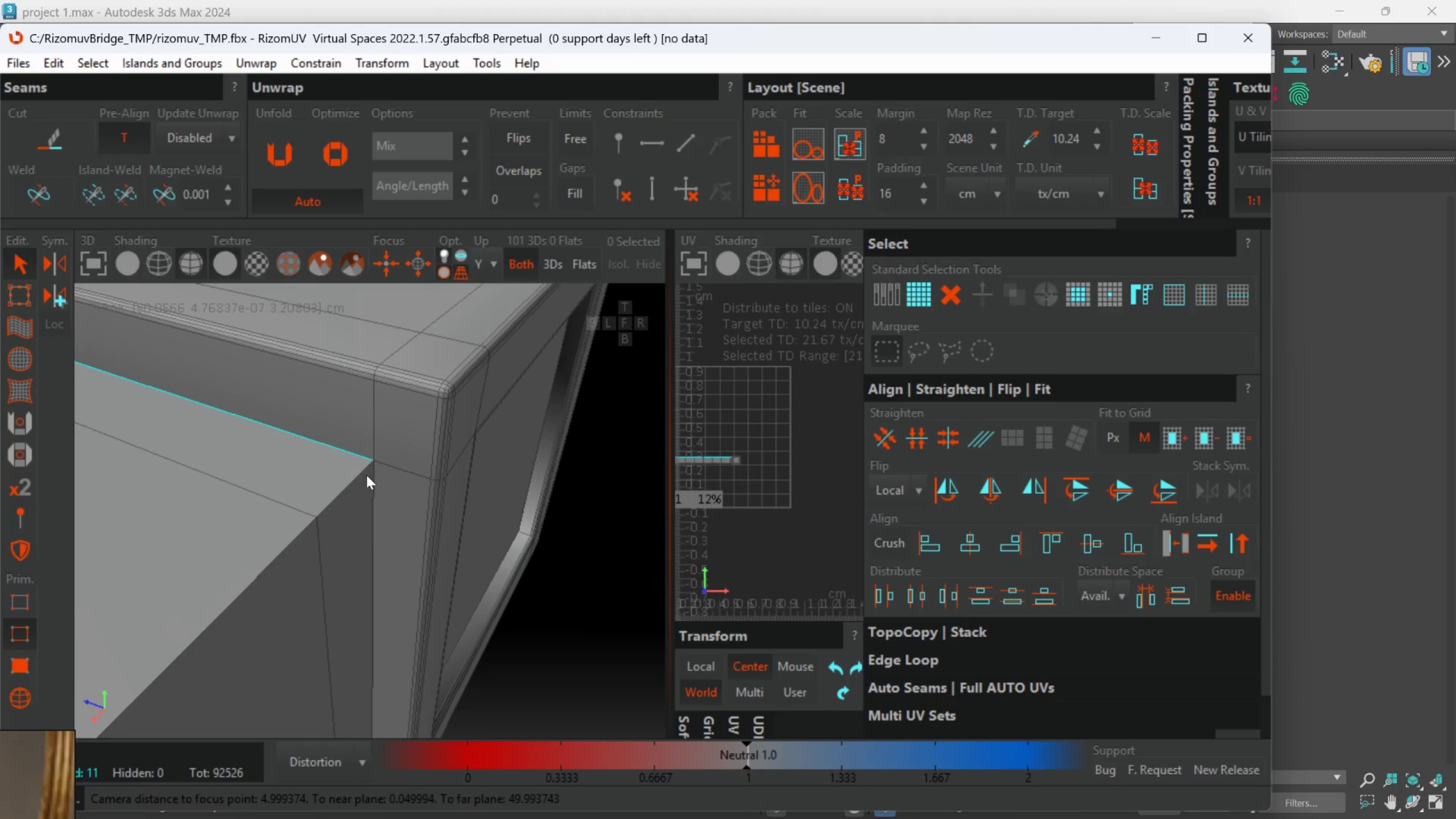 
scroll: coordinate [487, 427], scroll_direction: down, amount: 11.0
 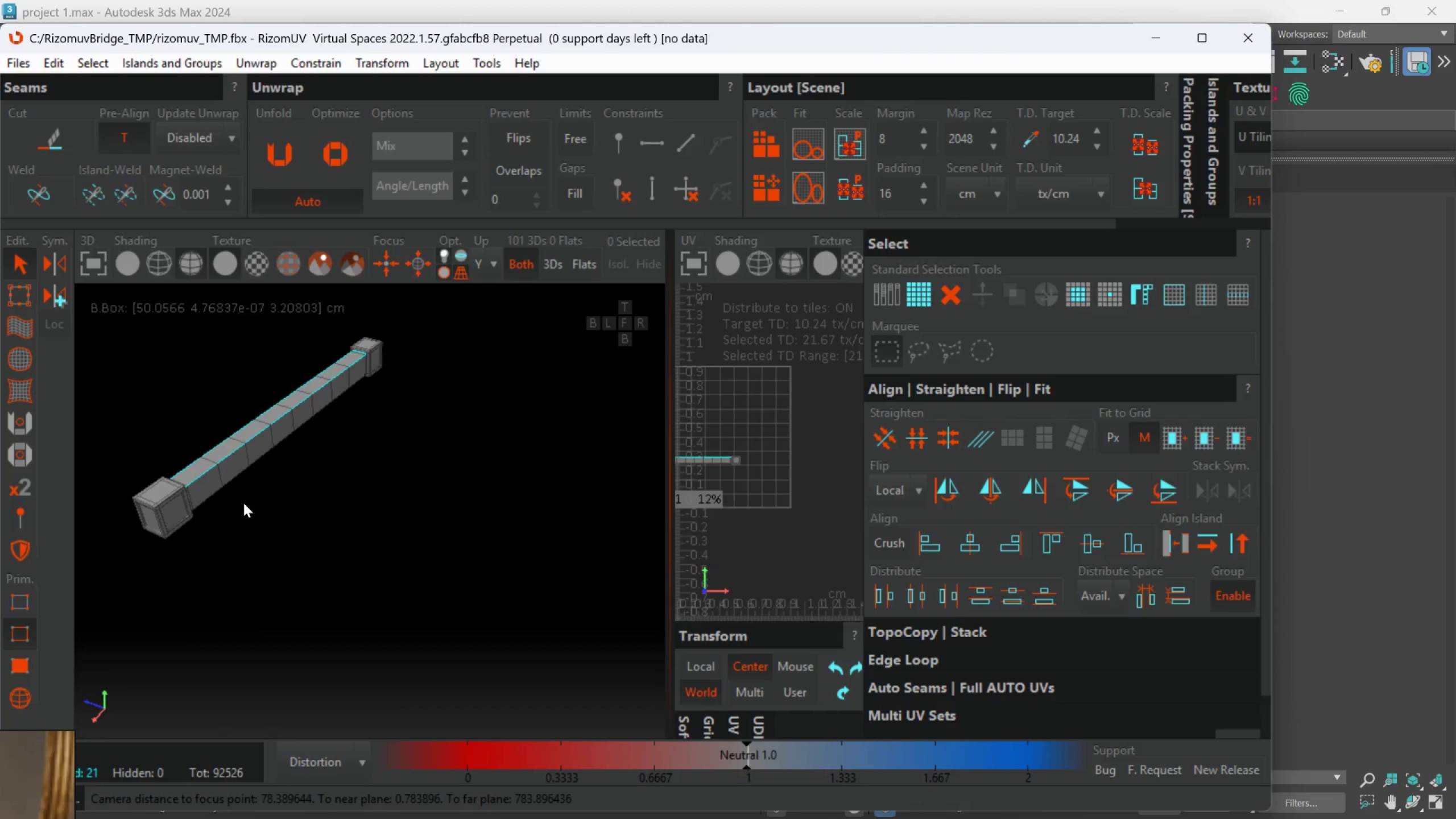 
hold_key(key=AltLeft, duration=0.41)
 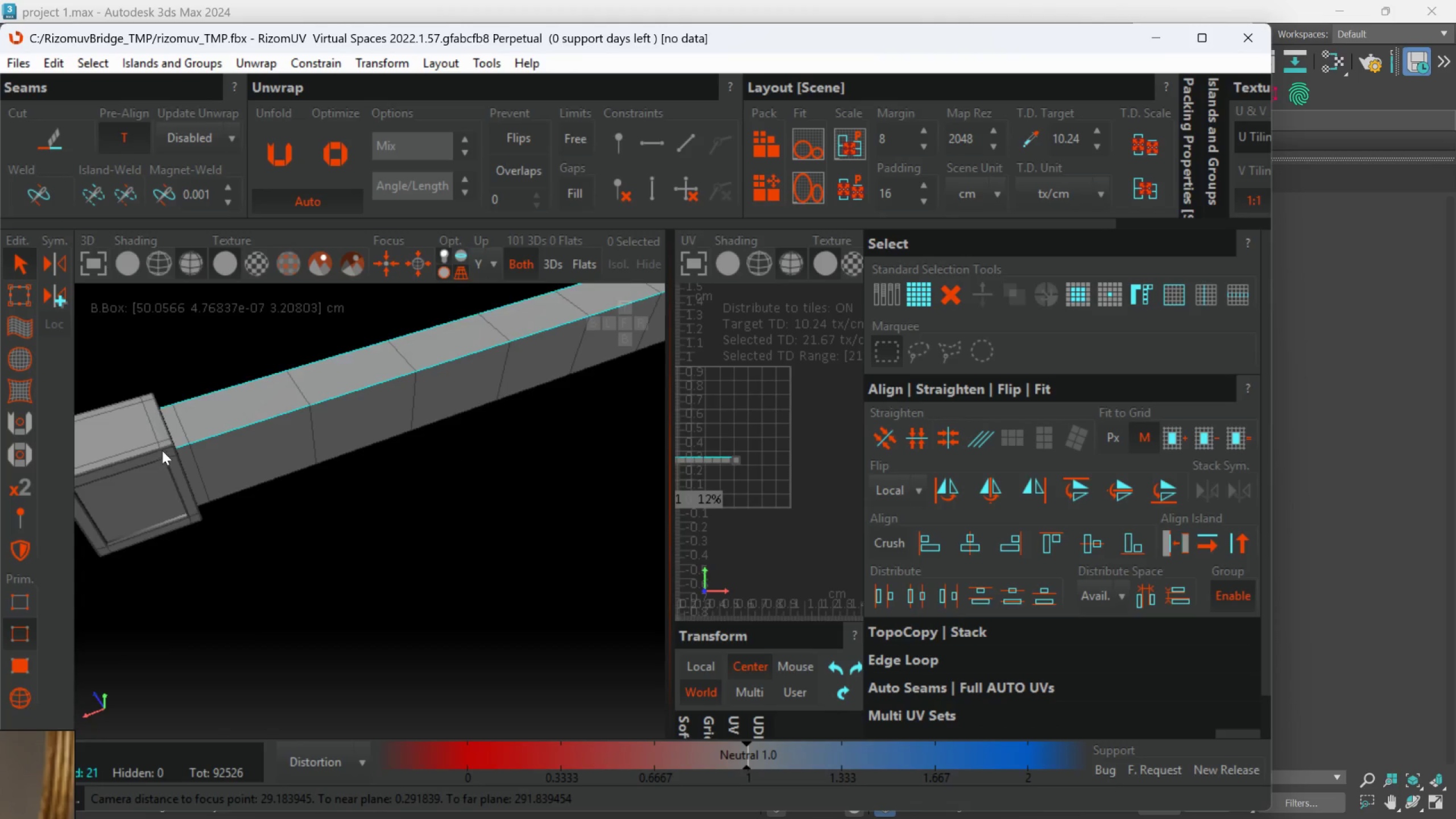 
scroll: coordinate [212, 493], scroll_direction: up, amount: 2.0
 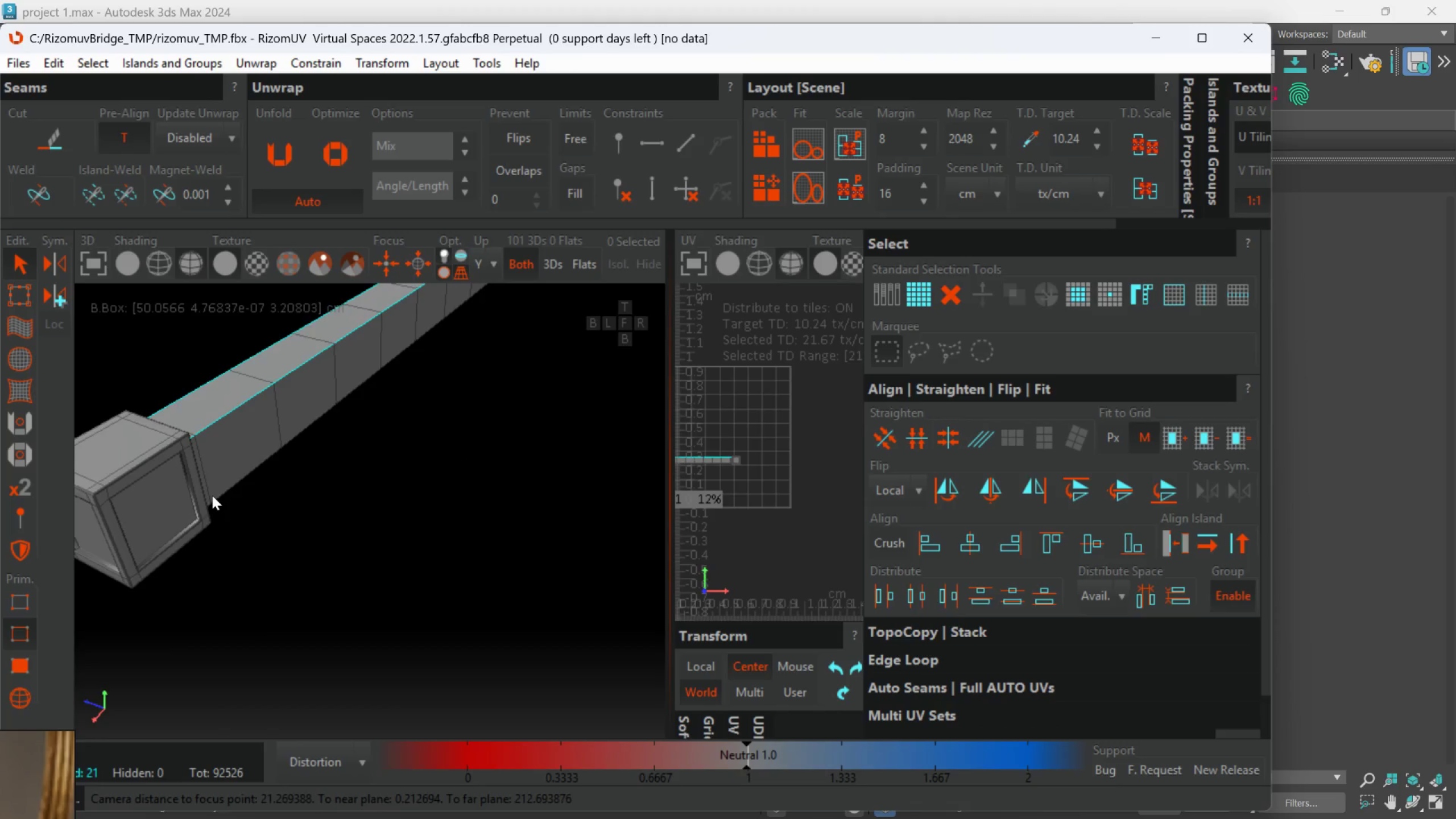 
hold_key(key=AltLeft, duration=0.42)
 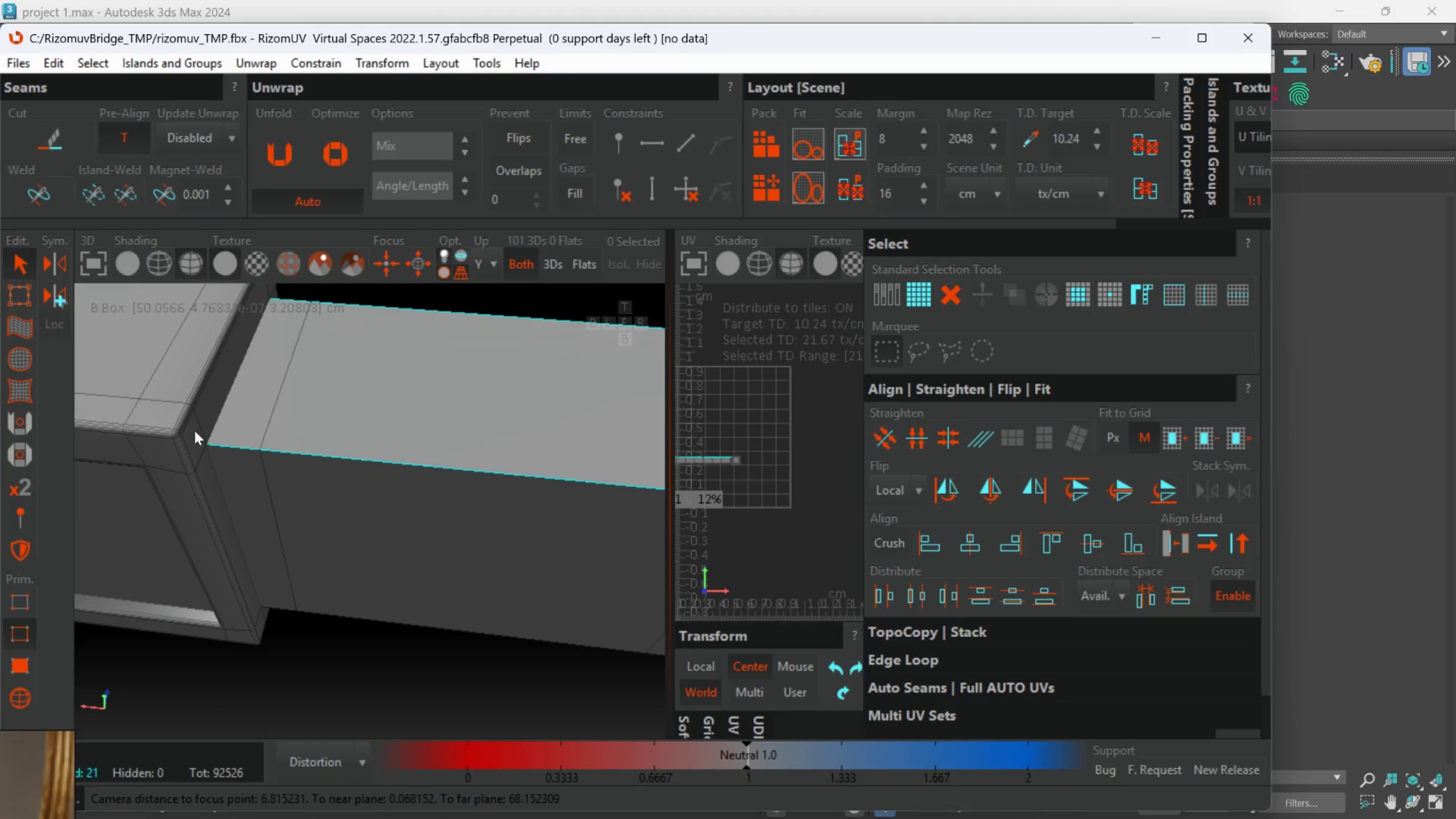 
scroll: coordinate [166, 446], scroll_direction: up, amount: 3.0
 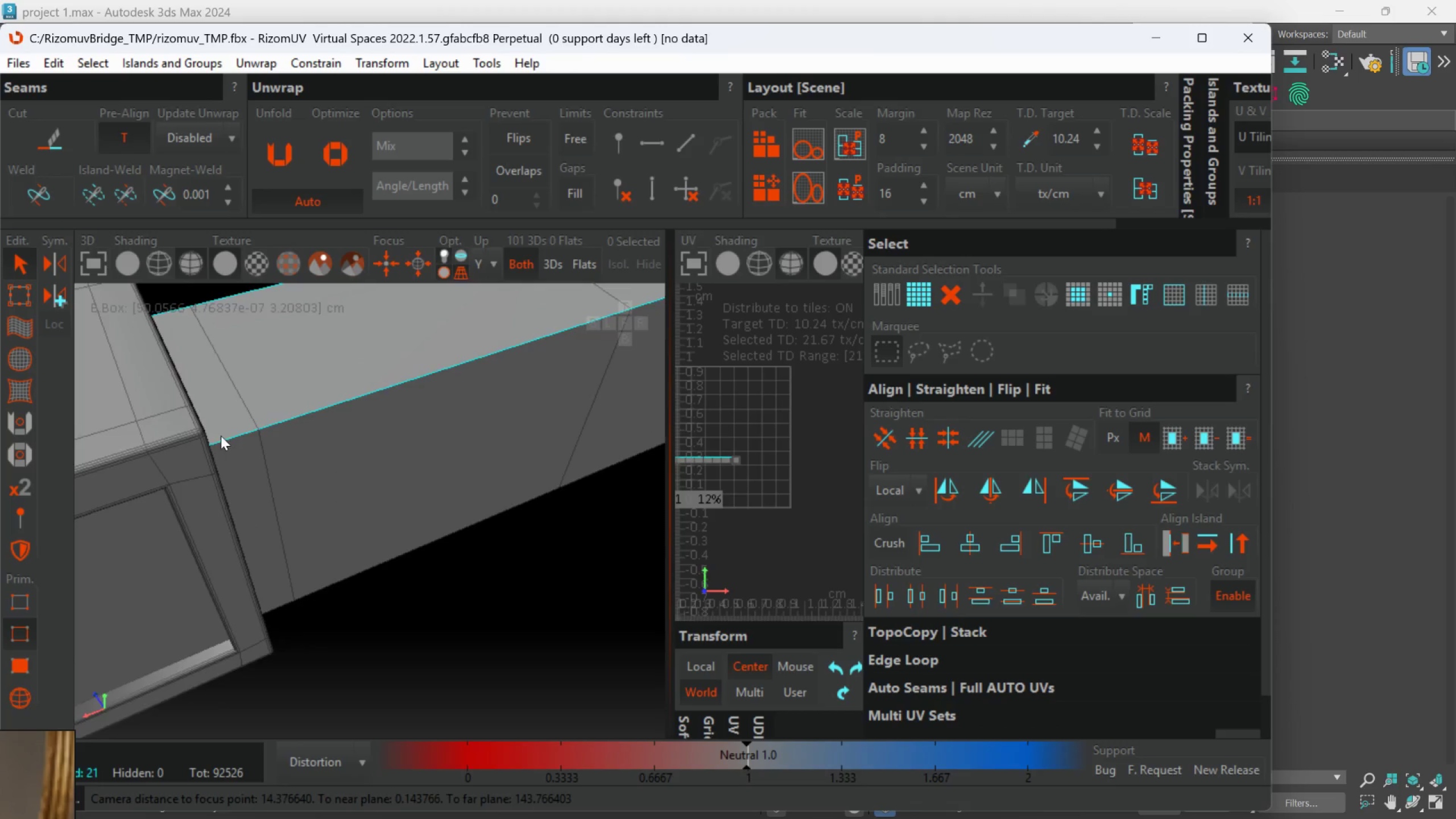 
hold_key(key=ControlLeft, duration=1.02)
left_click([221, 440])
 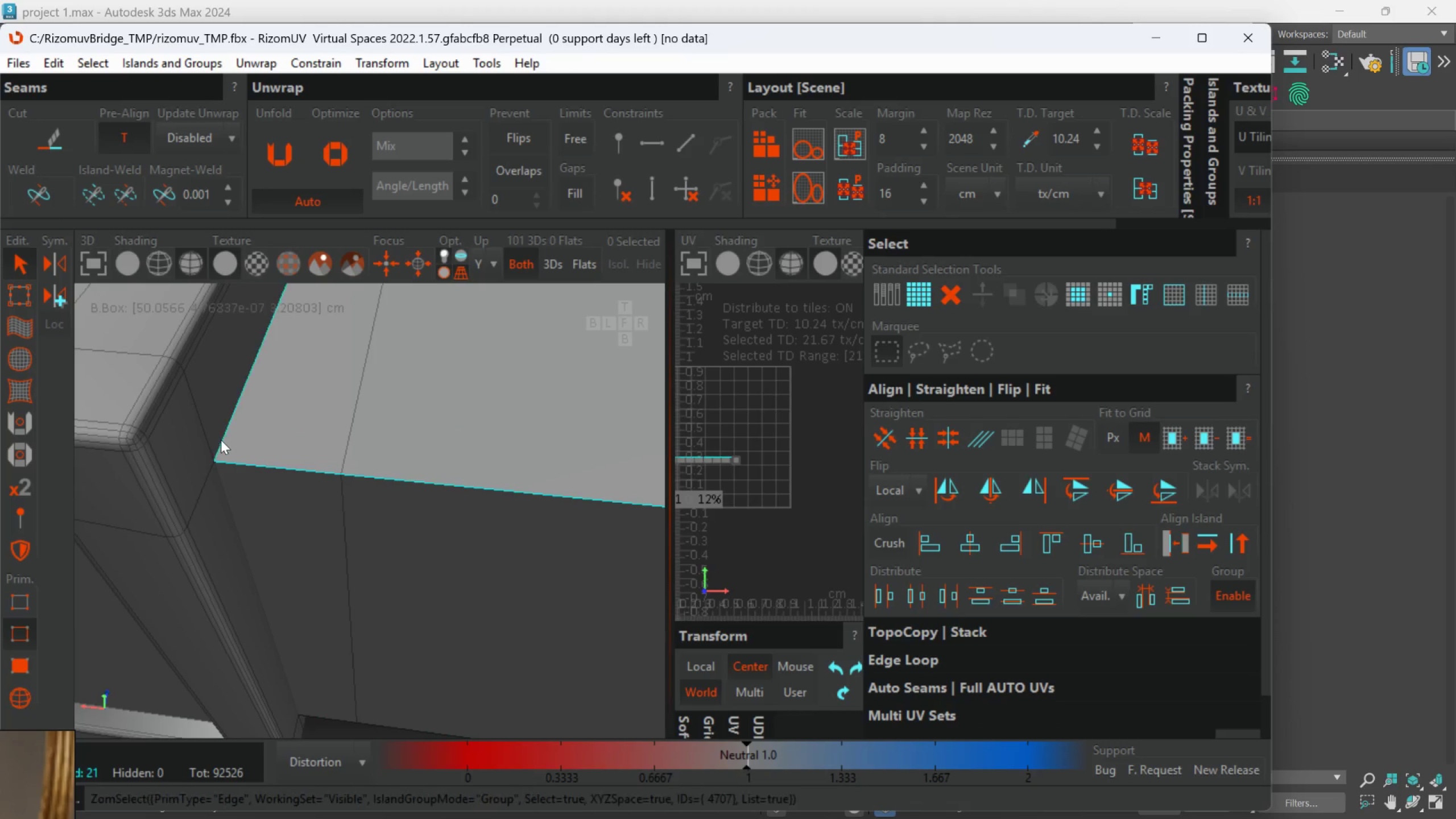 
scroll: coordinate [201, 431], scroll_direction: up, amount: 2.0
 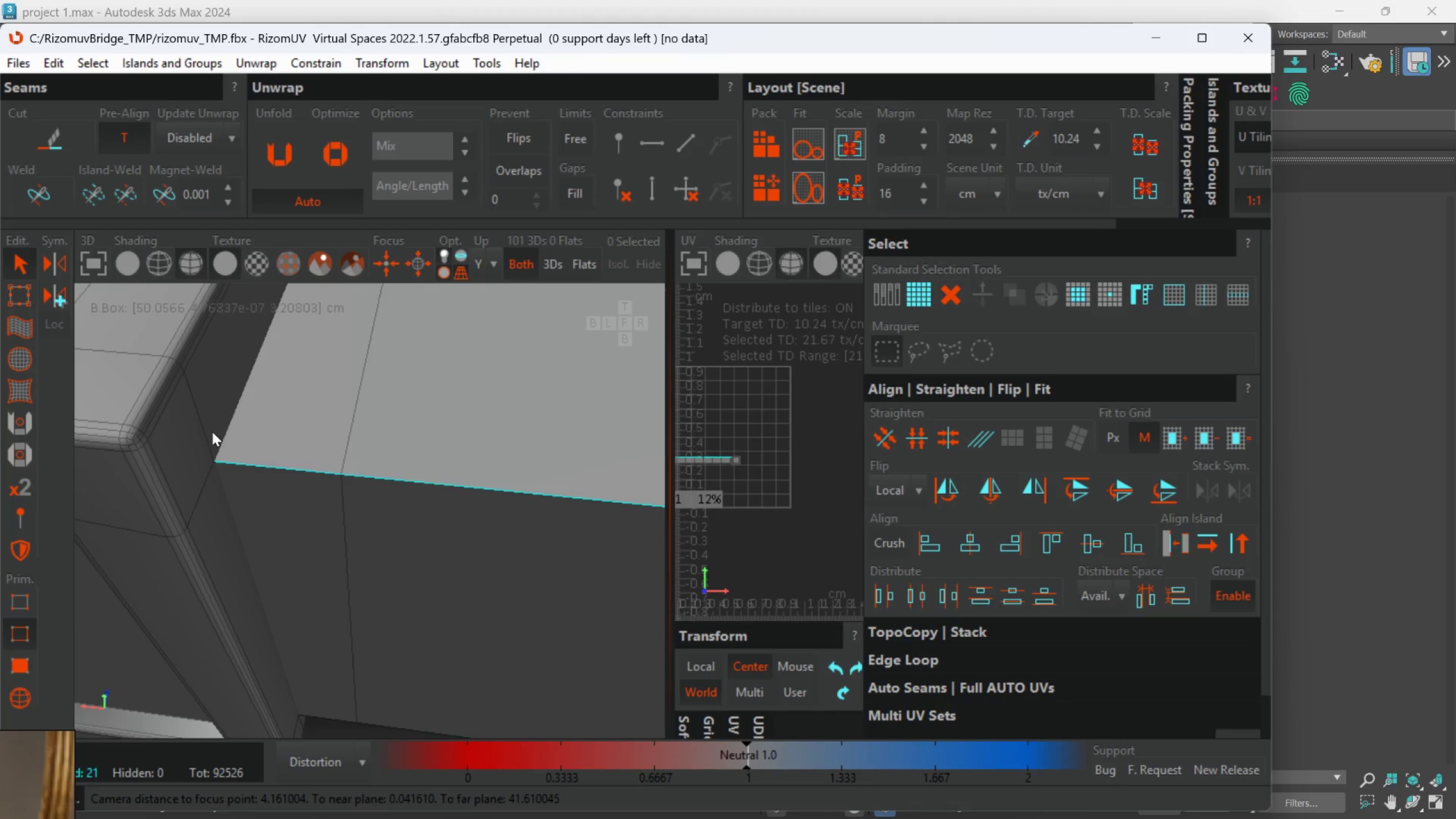 
double_click([221, 440])
 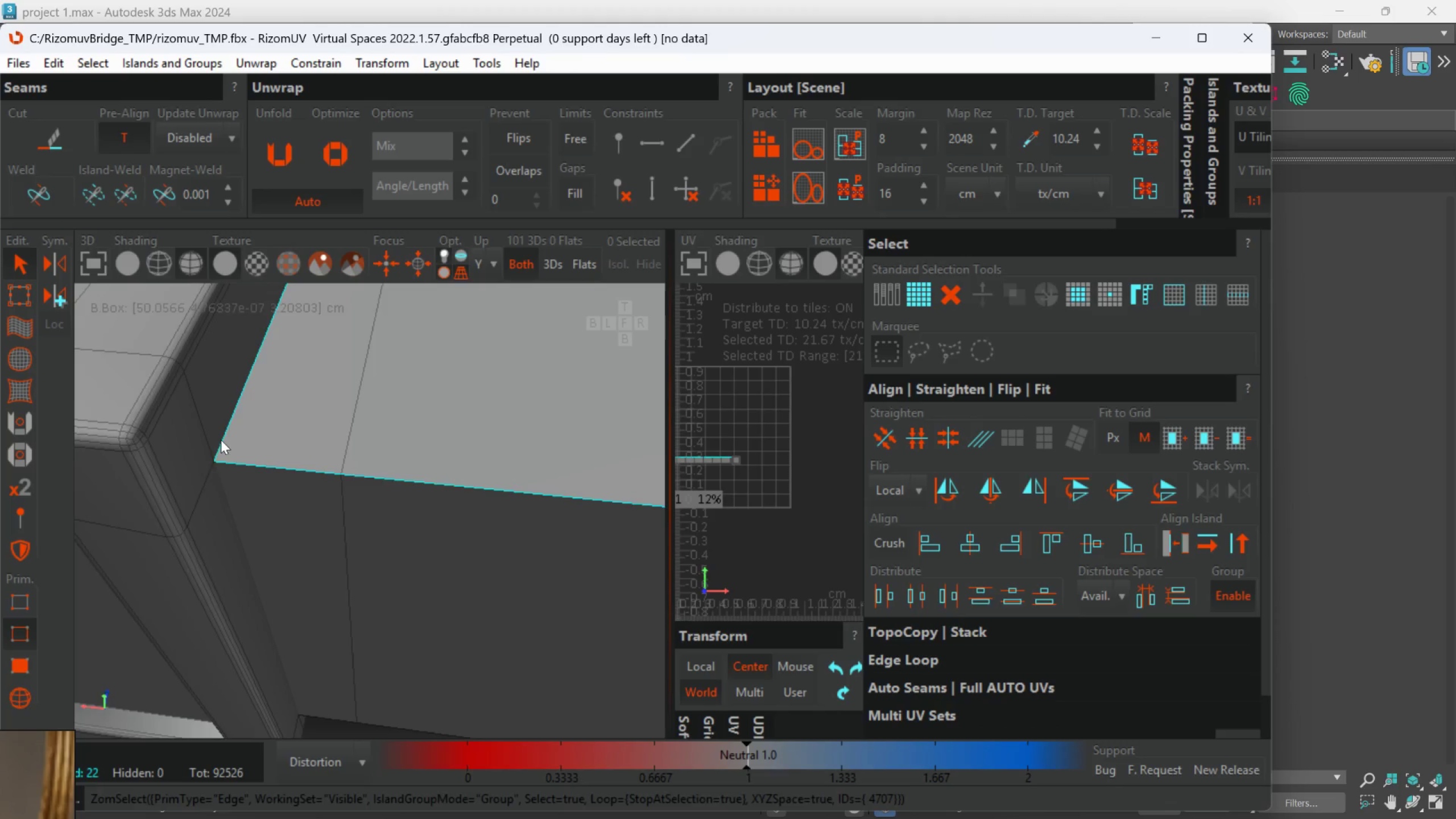 
hold_key(key=ControlLeft, duration=1.42)
double_click([227, 475])
 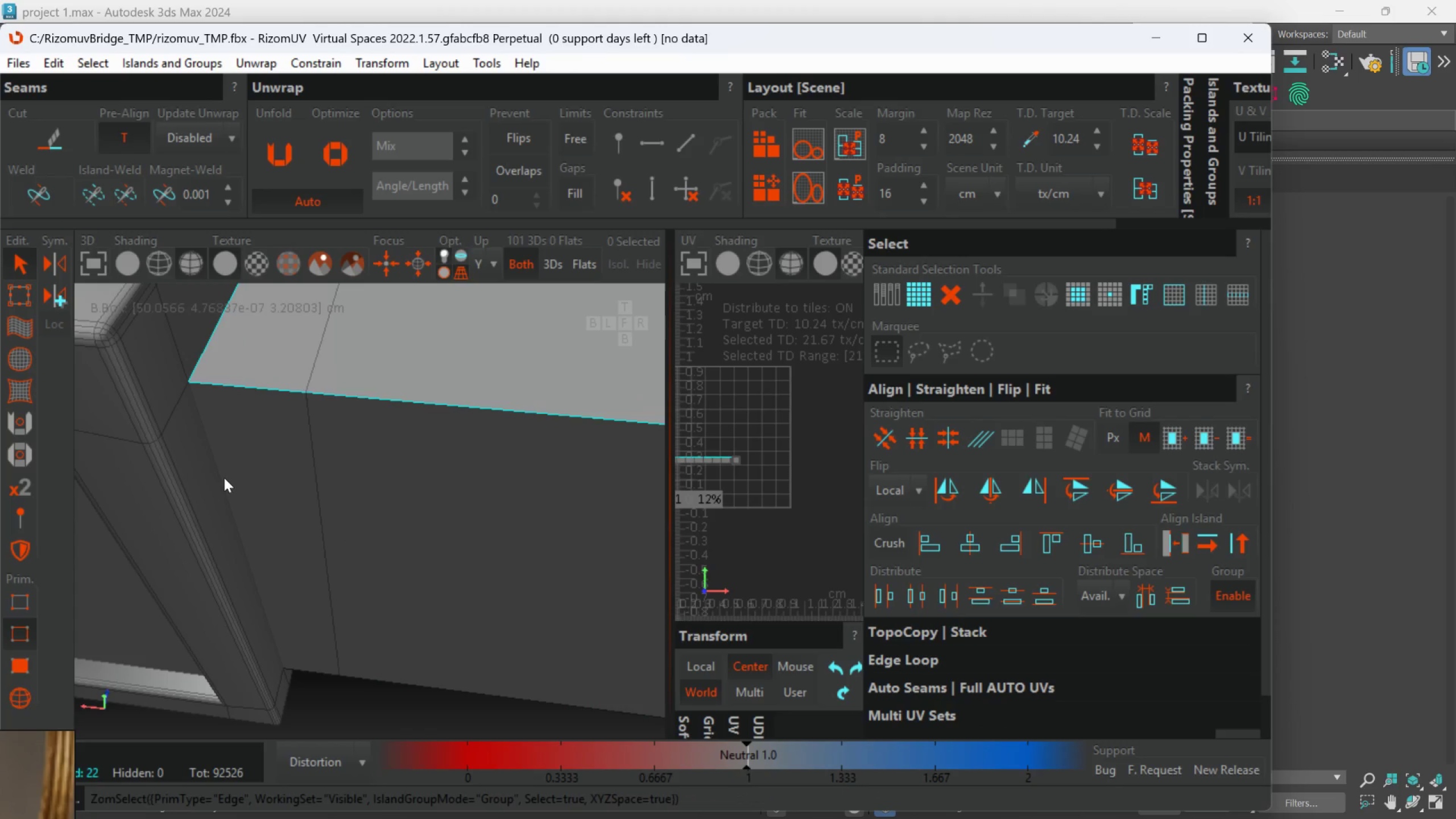 
scroll: coordinate [230, 477], scroll_direction: down, amount: 2.0
 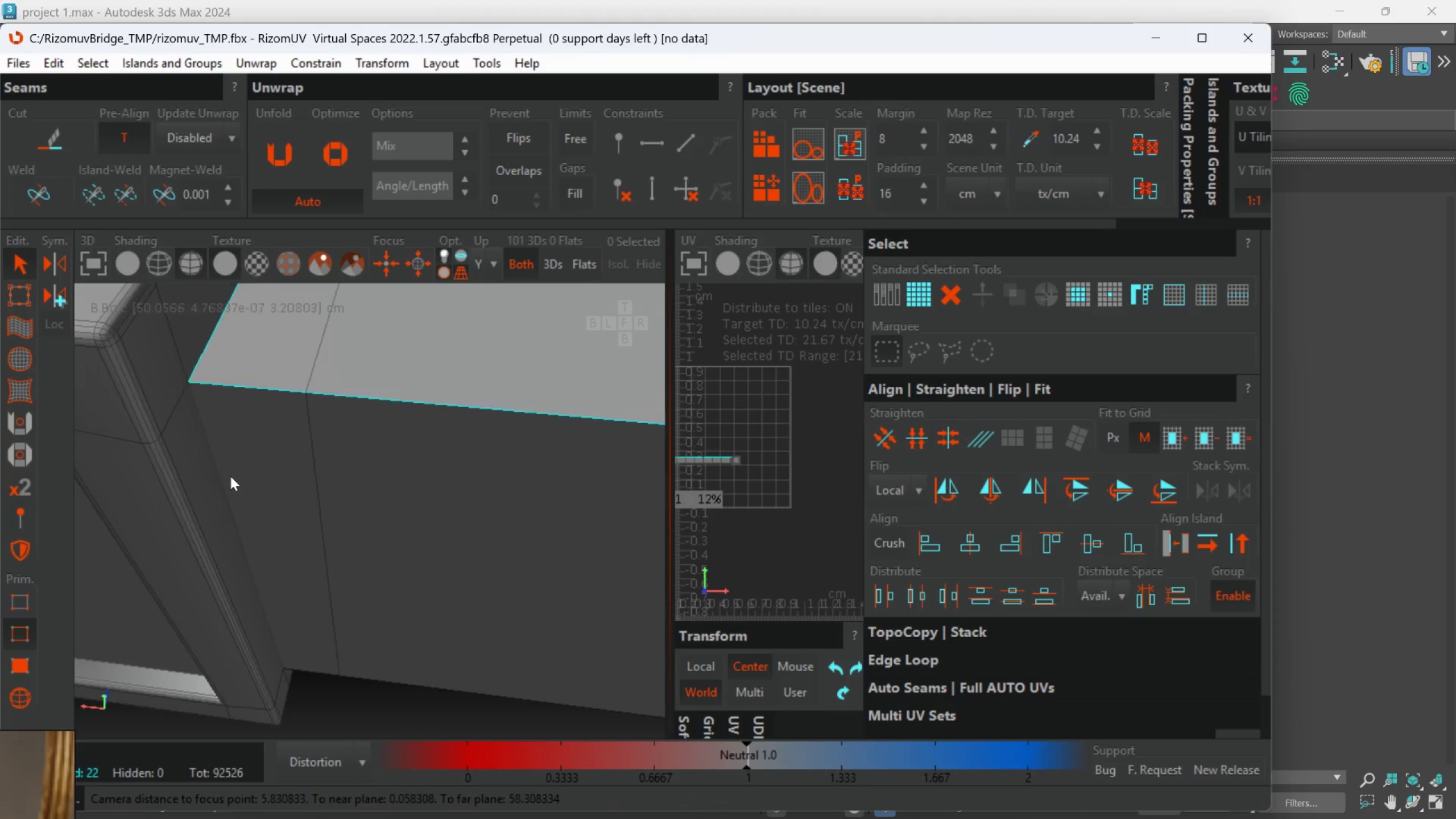 
left_click([222, 478])
 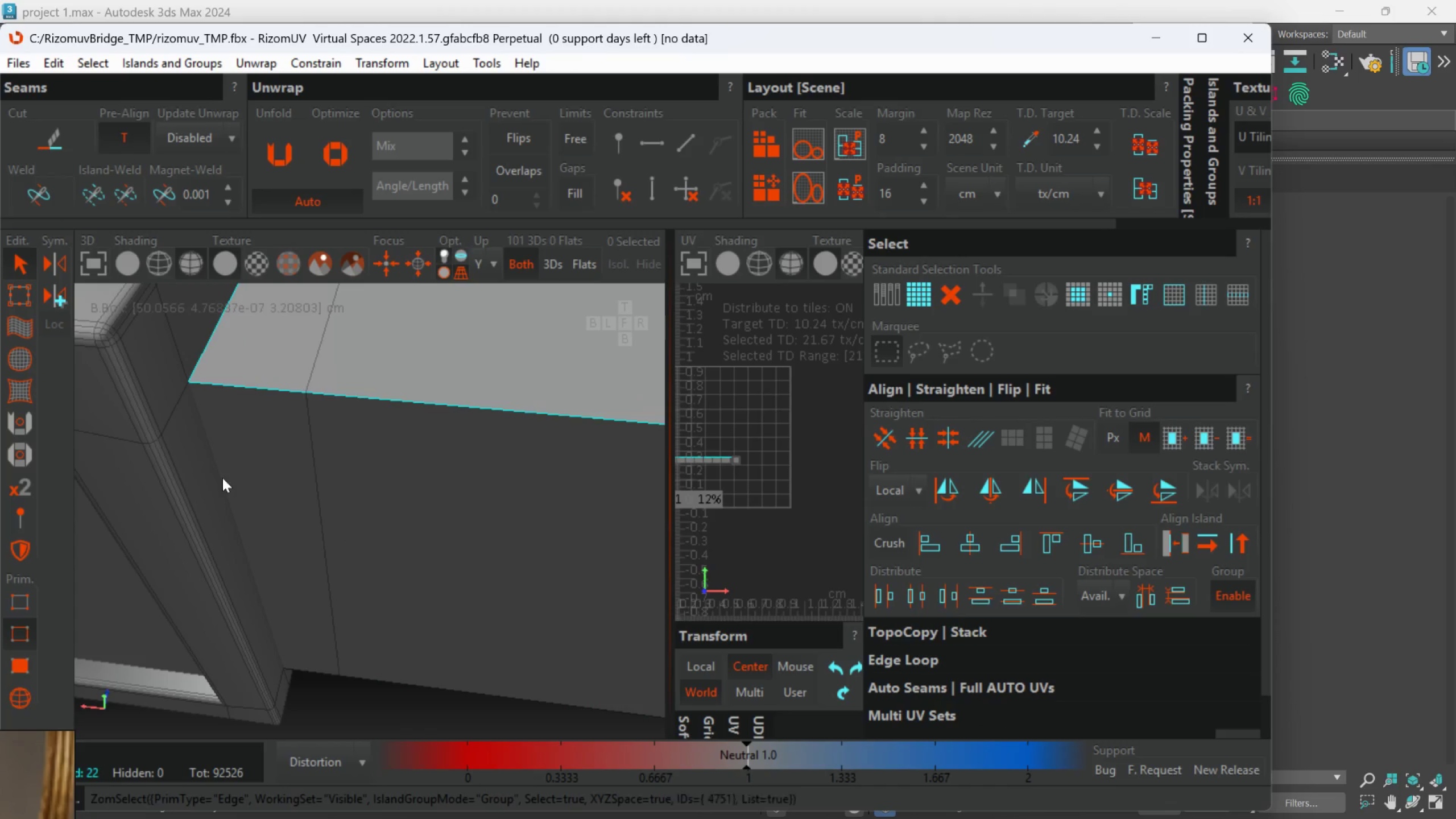 
double_click([222, 478])
 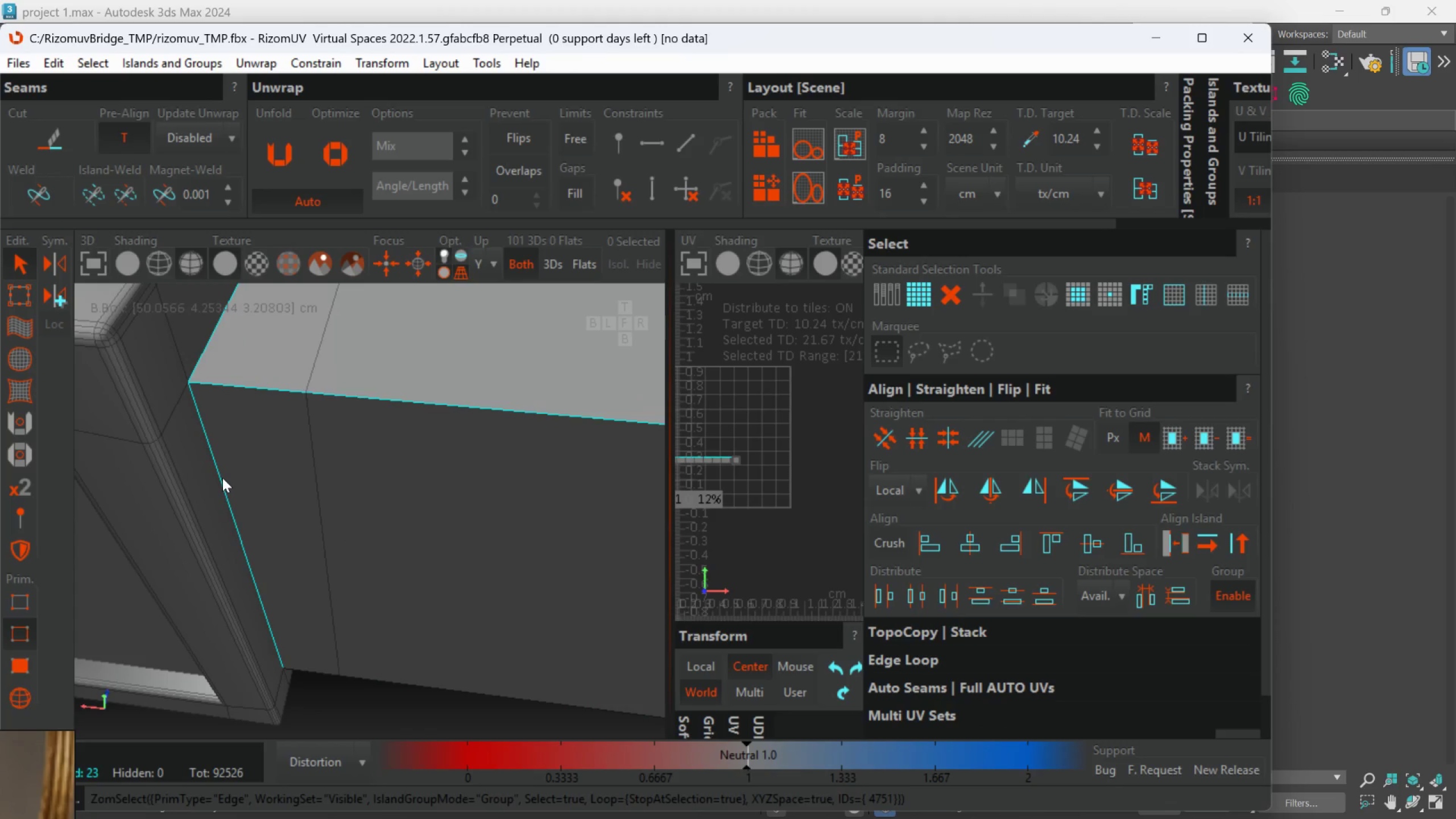 
scroll: coordinate [267, 486], scroll_direction: down, amount: 8.0
 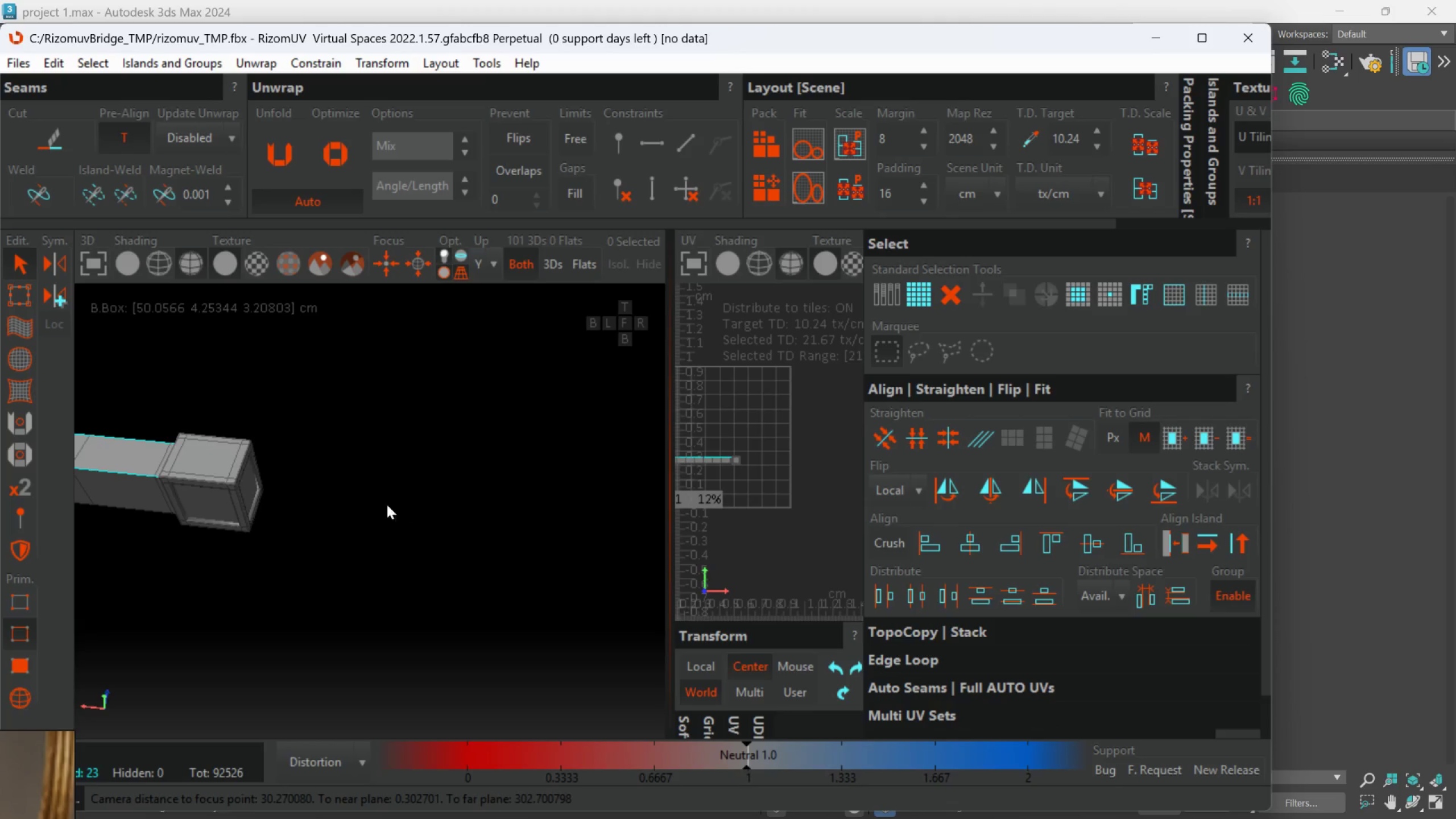 
hold_key(key=AltLeft, duration=0.41)
 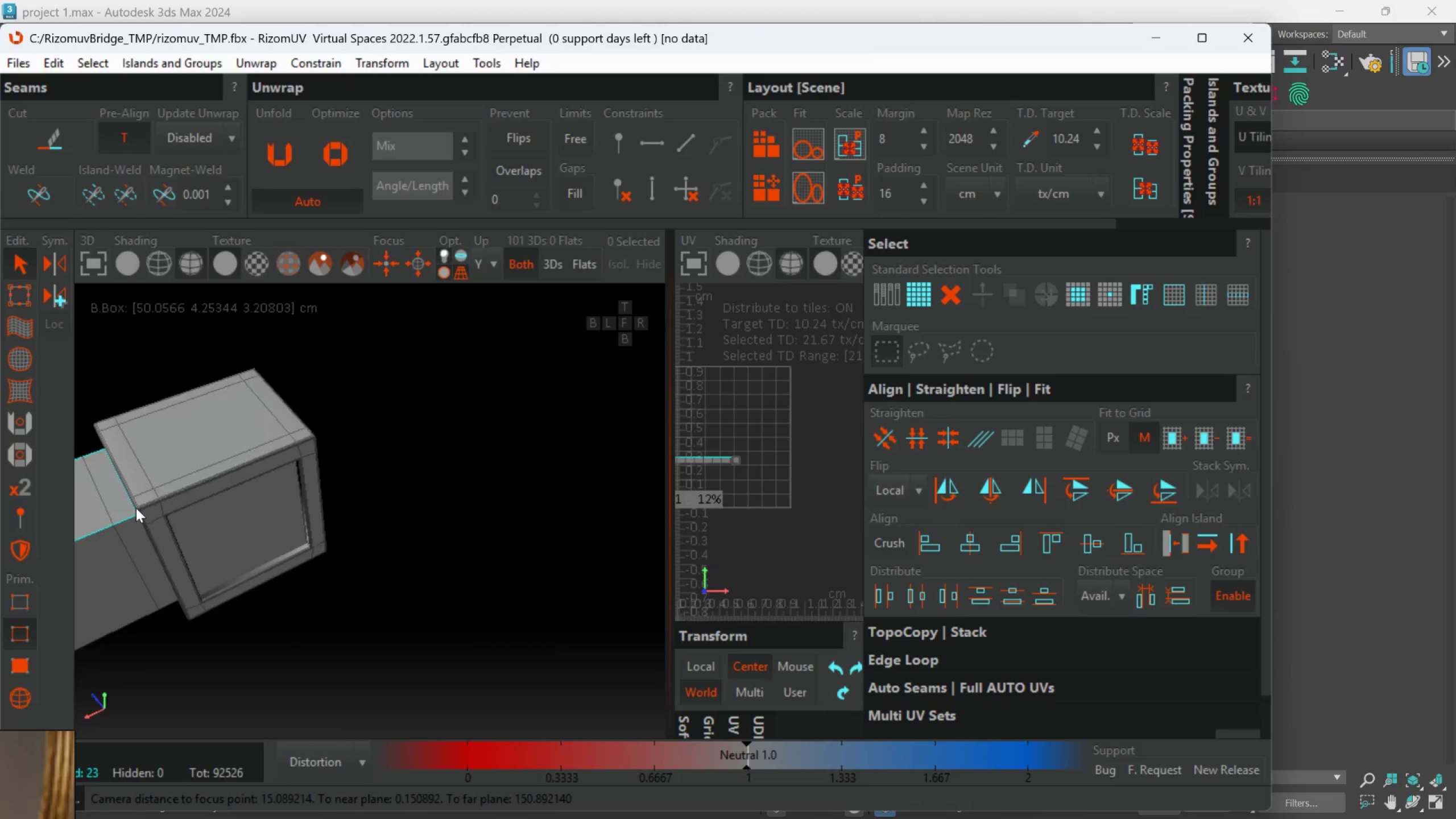 
scroll: coordinate [178, 474], scroll_direction: up, amount: 2.0
 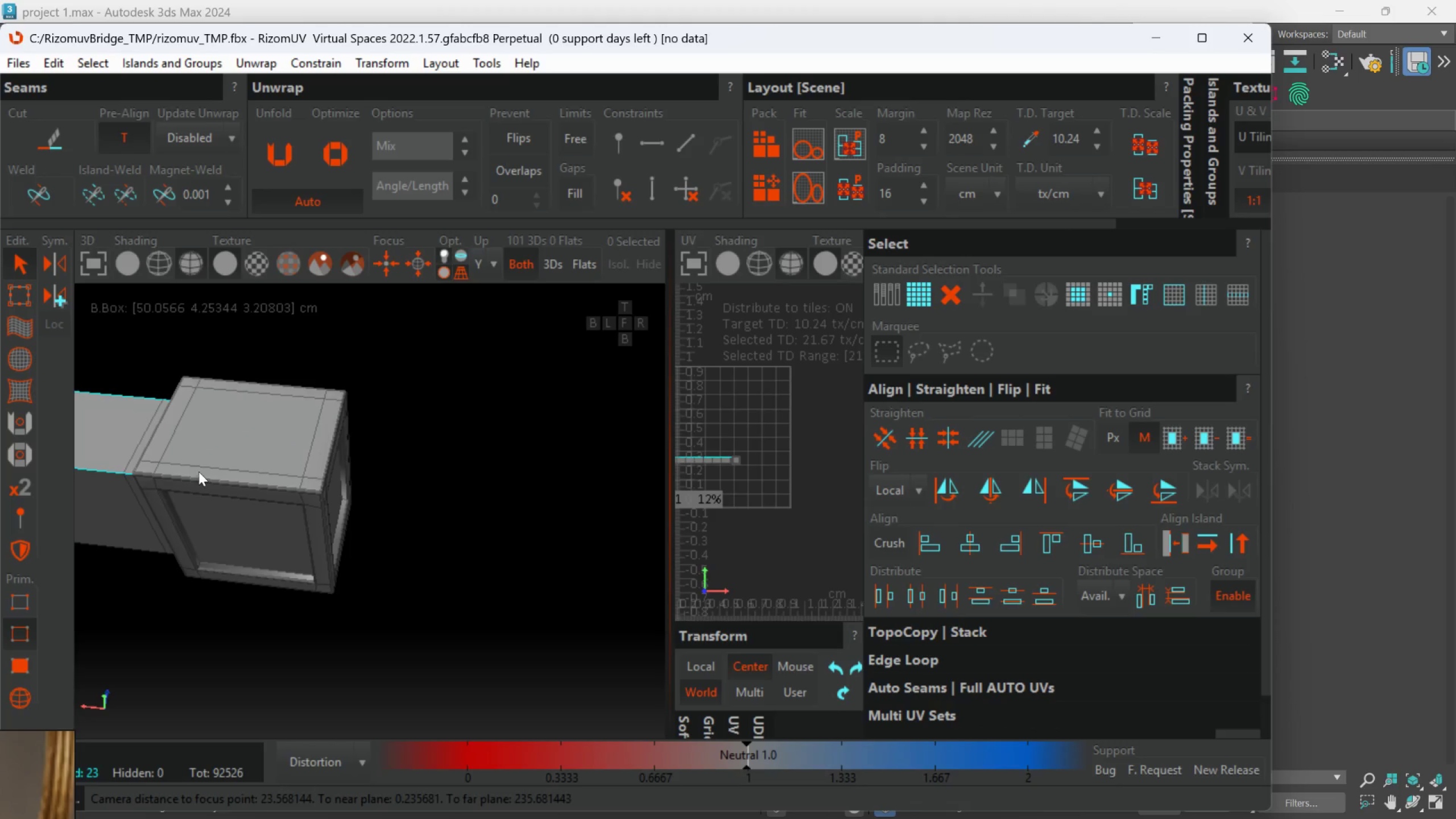 
hold_key(key=AltLeft, duration=0.36)
 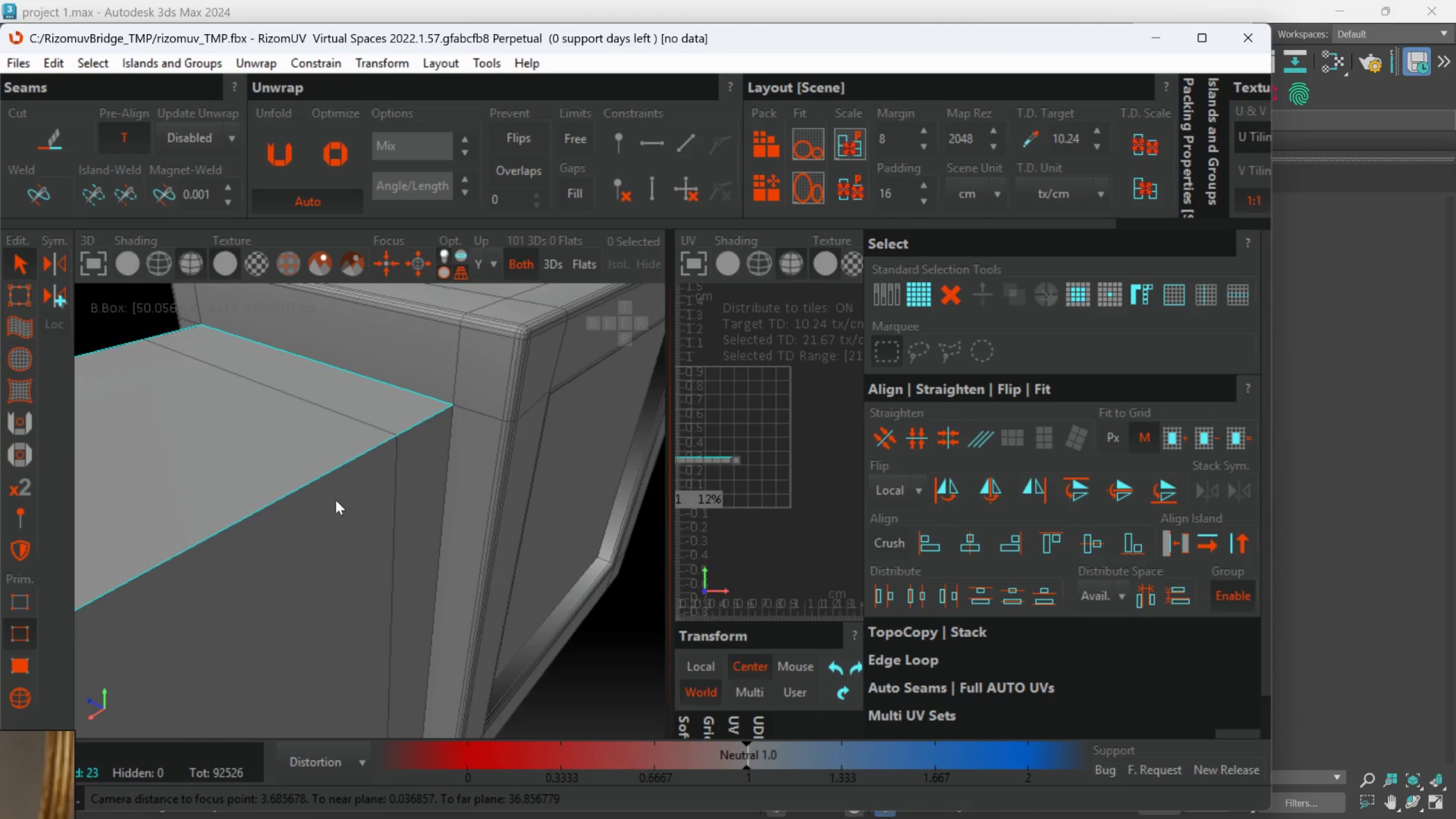 
scroll: coordinate [135, 508], scroll_direction: up, amount: 3.0
 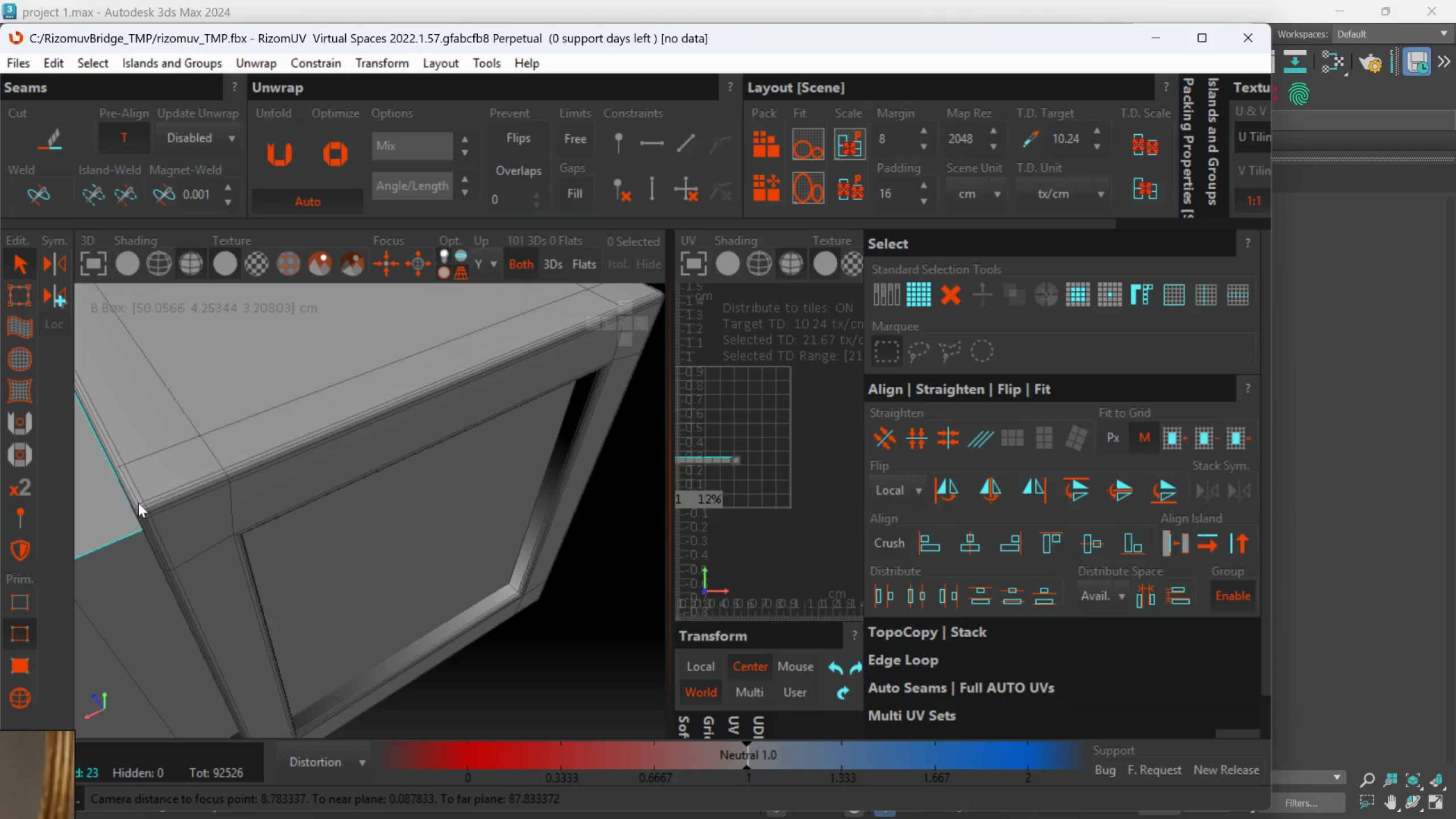 
hold_key(key=ControlLeft, duration=1.5)
double_click([495, 429])
 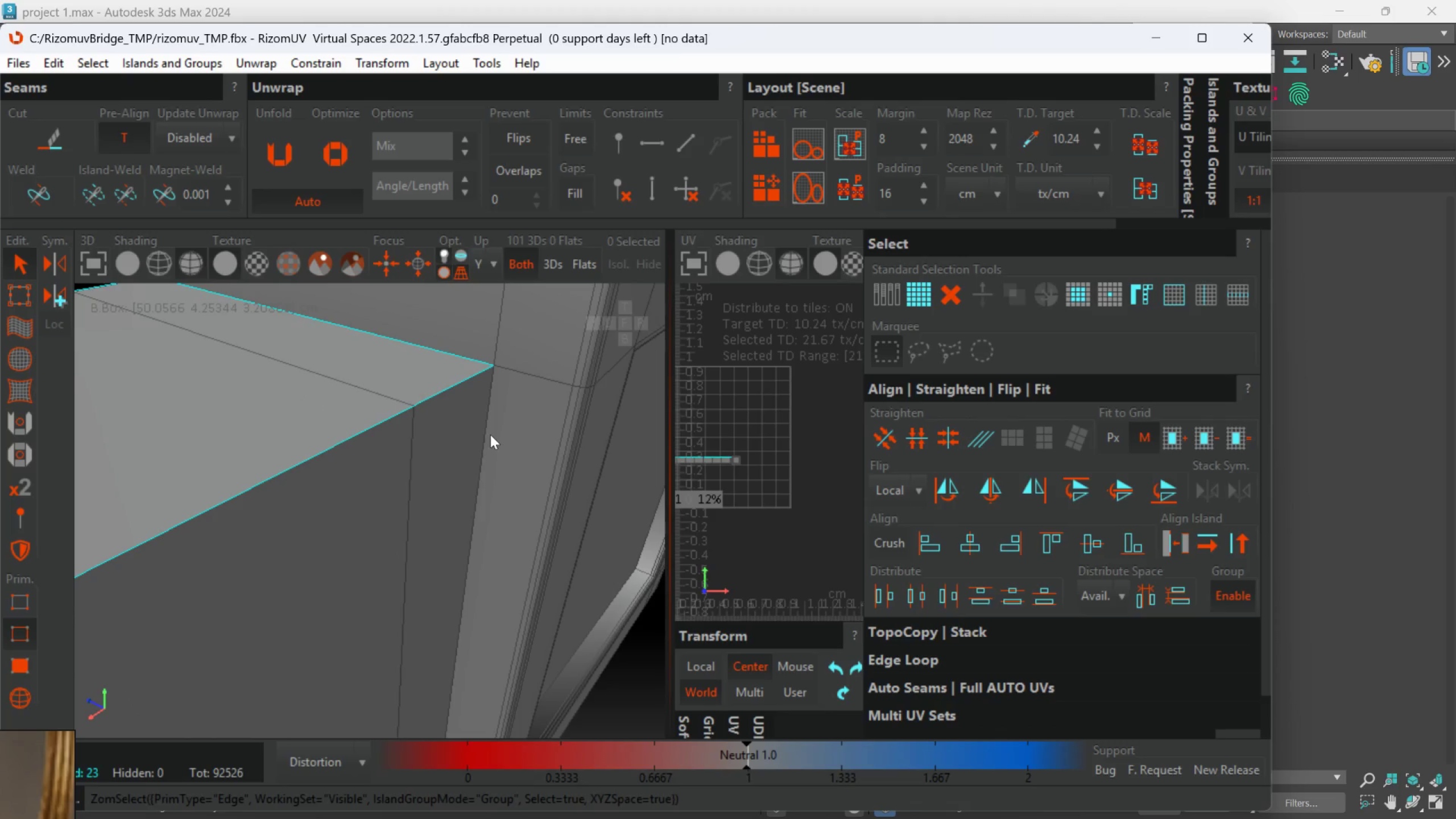 
scroll: coordinate [367, 487], scroll_direction: up, amount: 1.0
 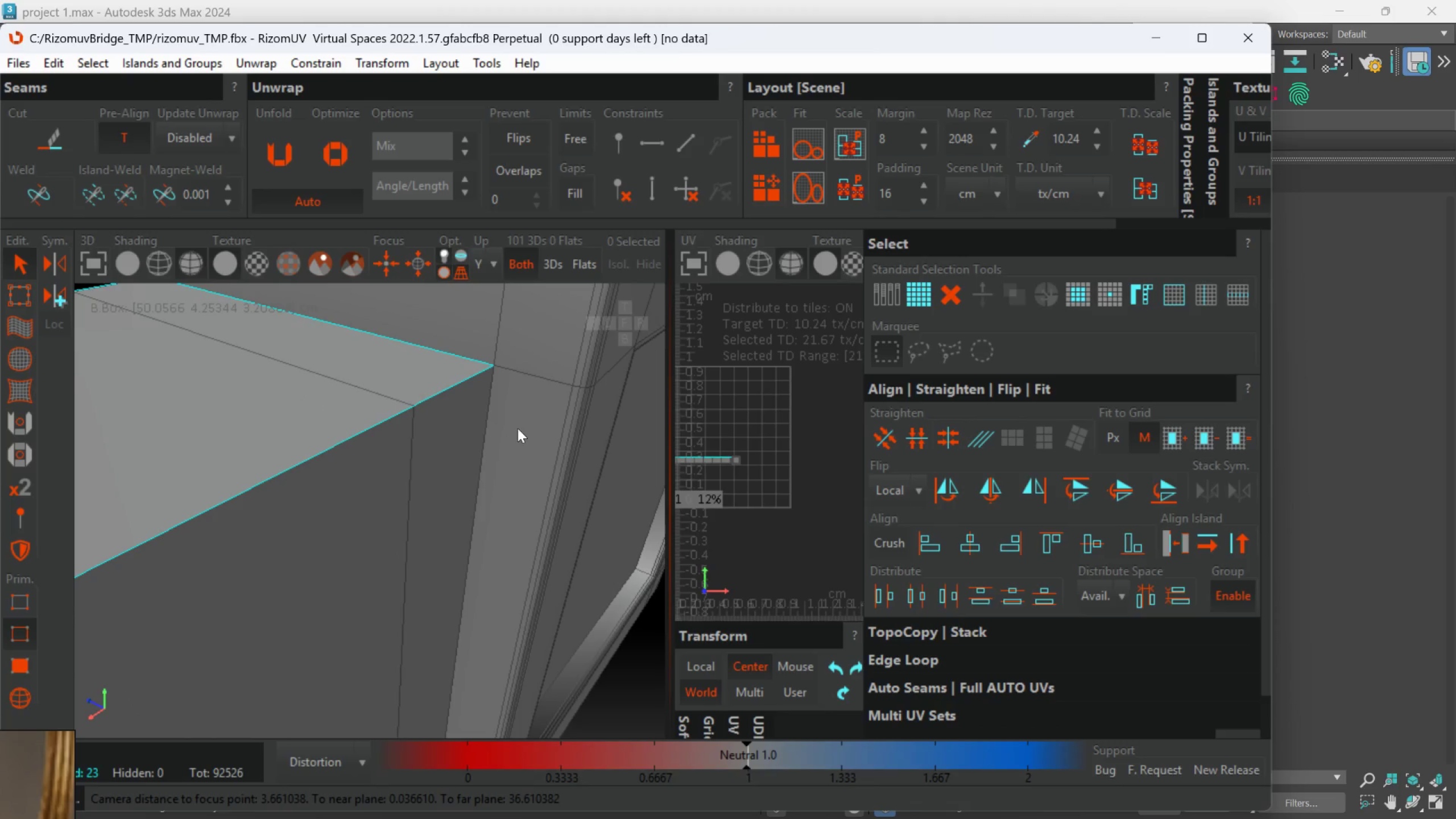 
left_click([490, 435])
 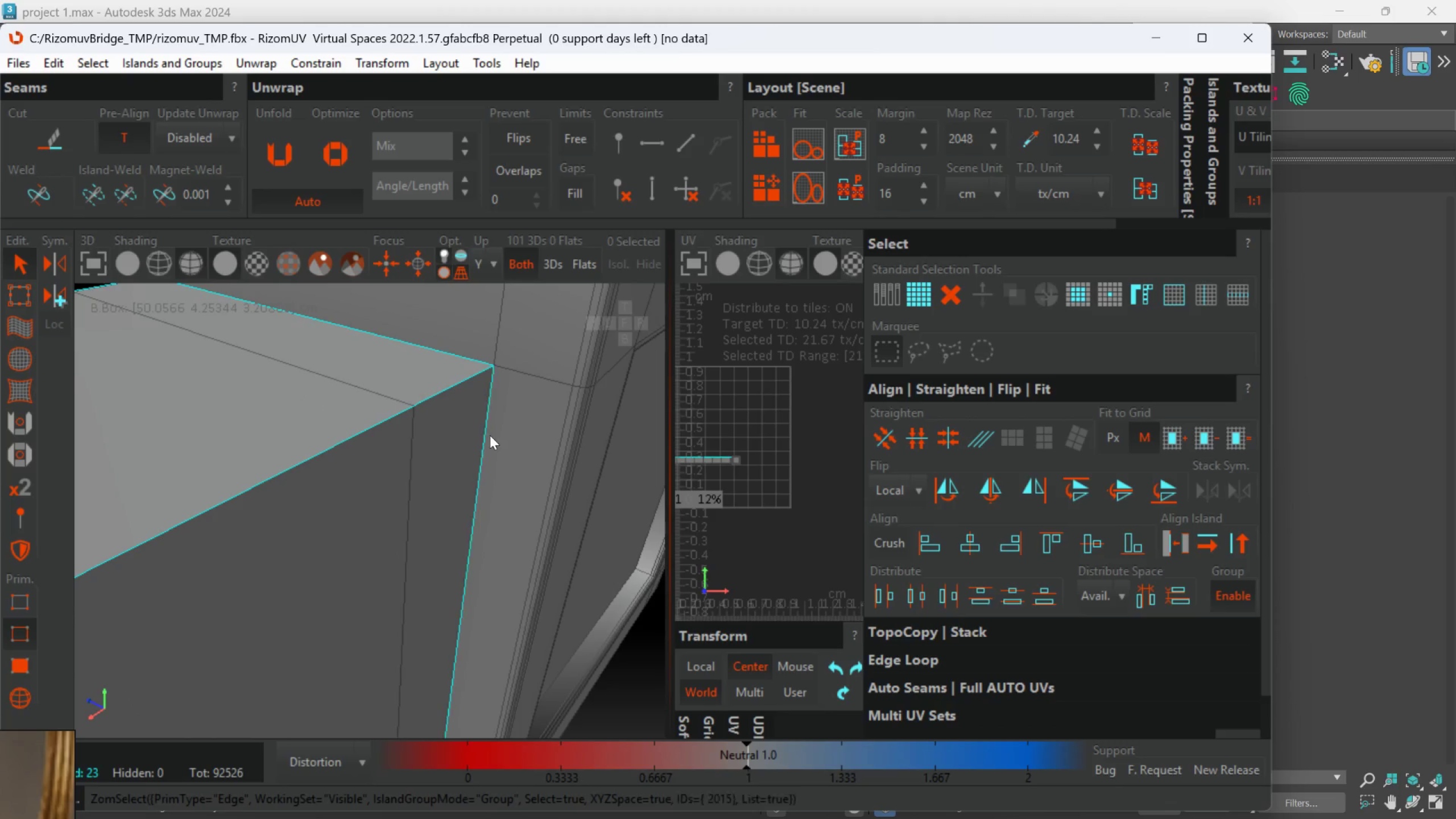 
double_click([490, 435])
 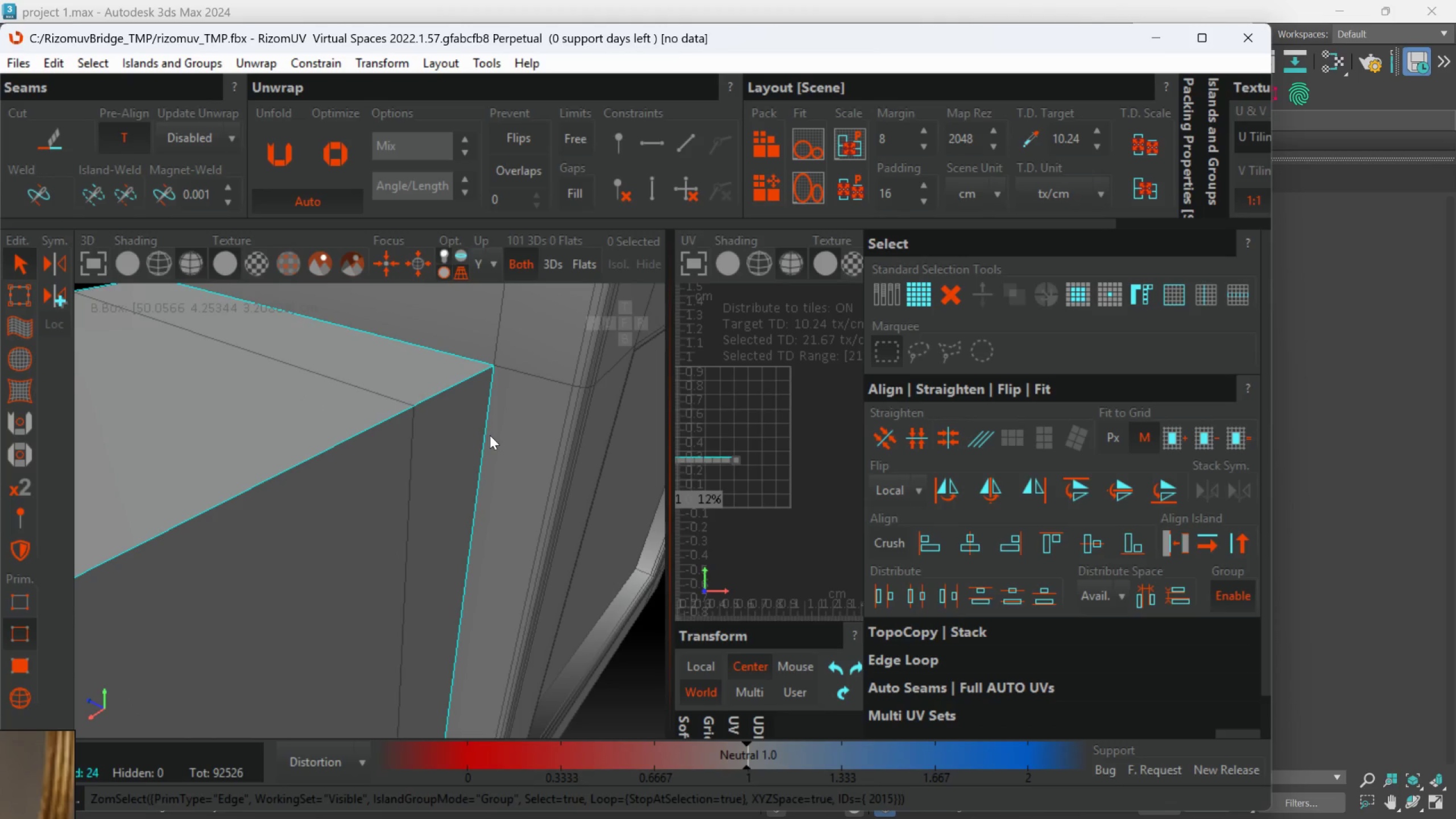 
key(Control+ControlLeft)
 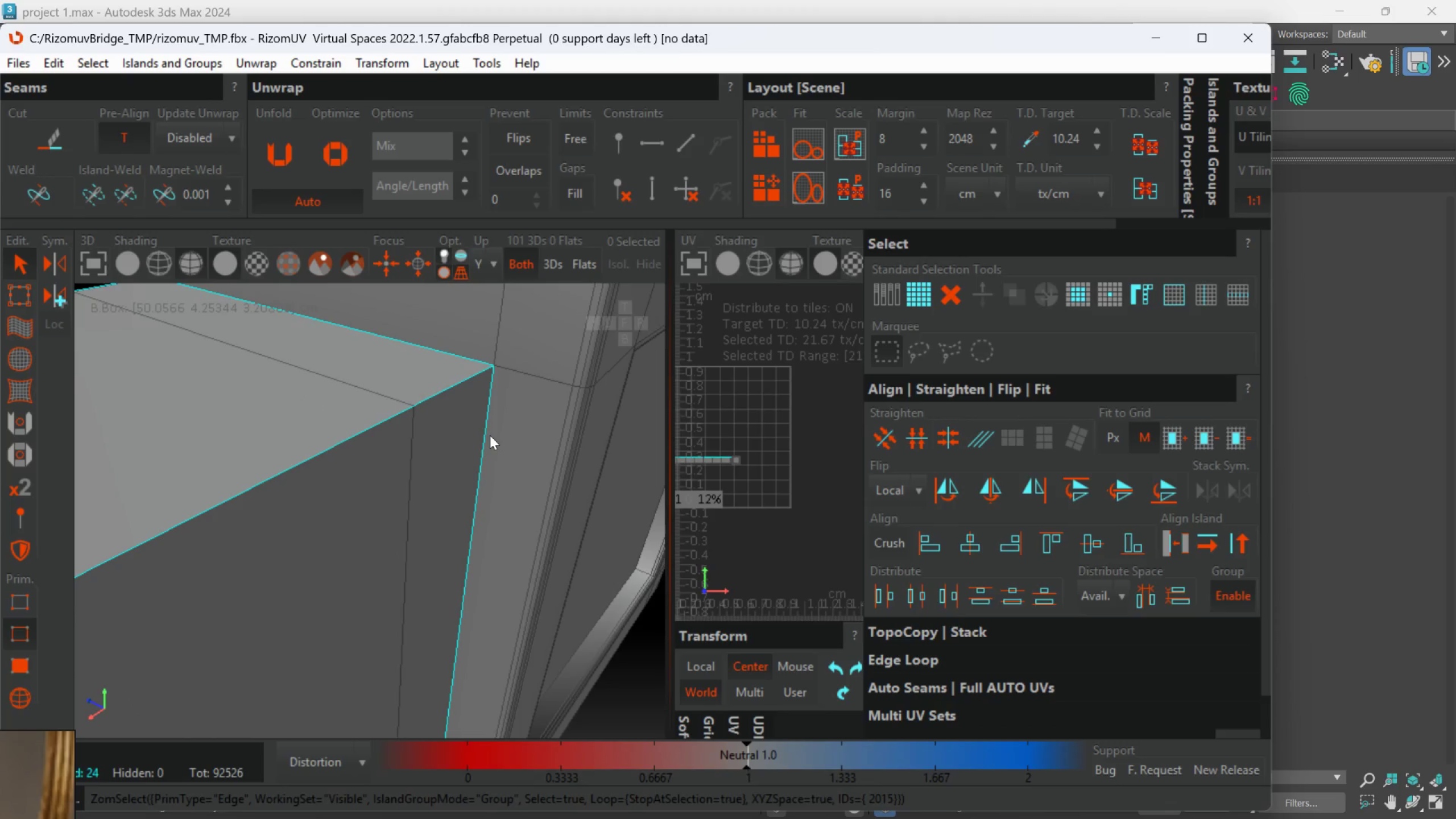 
key(Control+ControlLeft)
 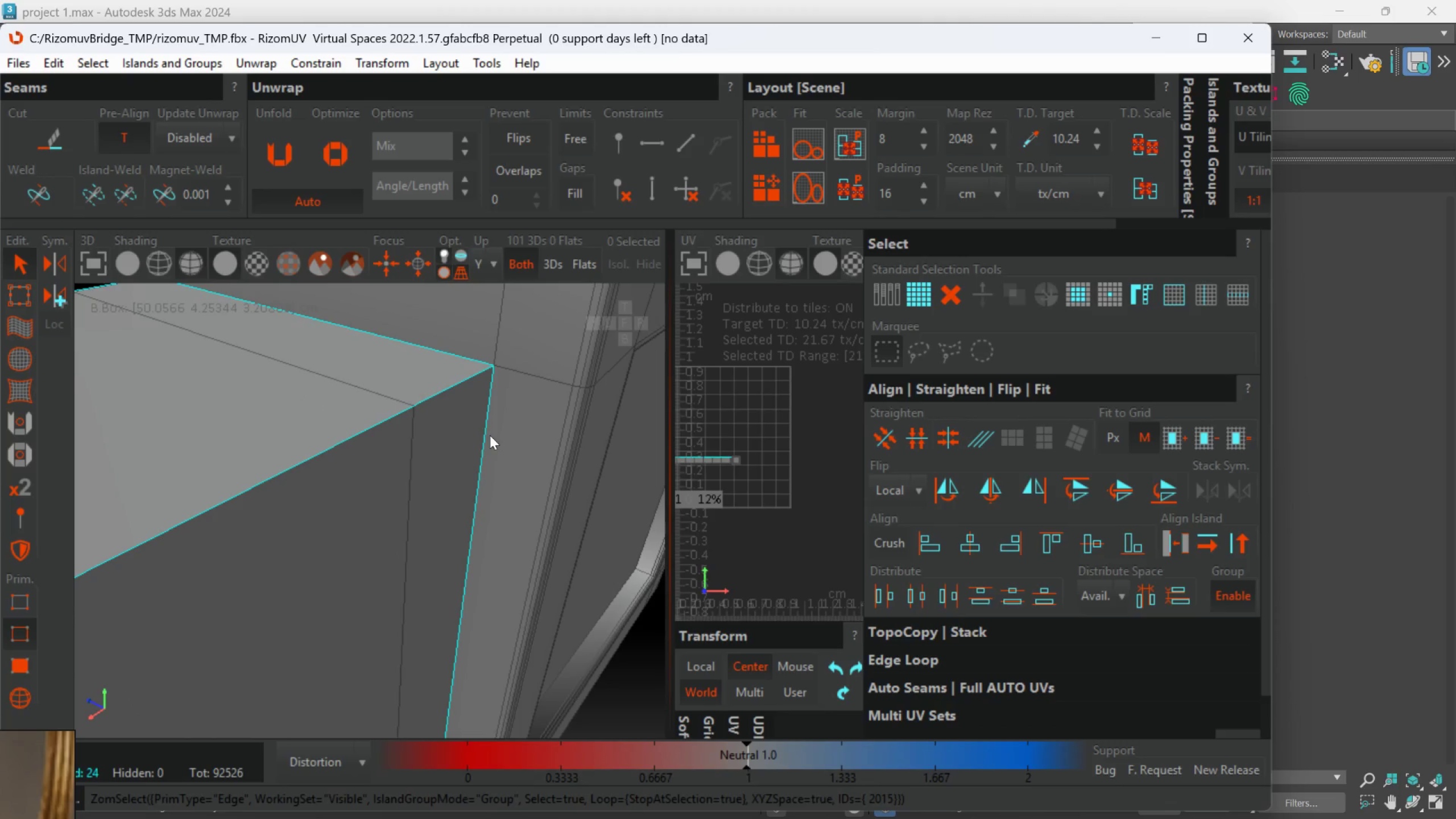 
key(Control+ControlLeft)
 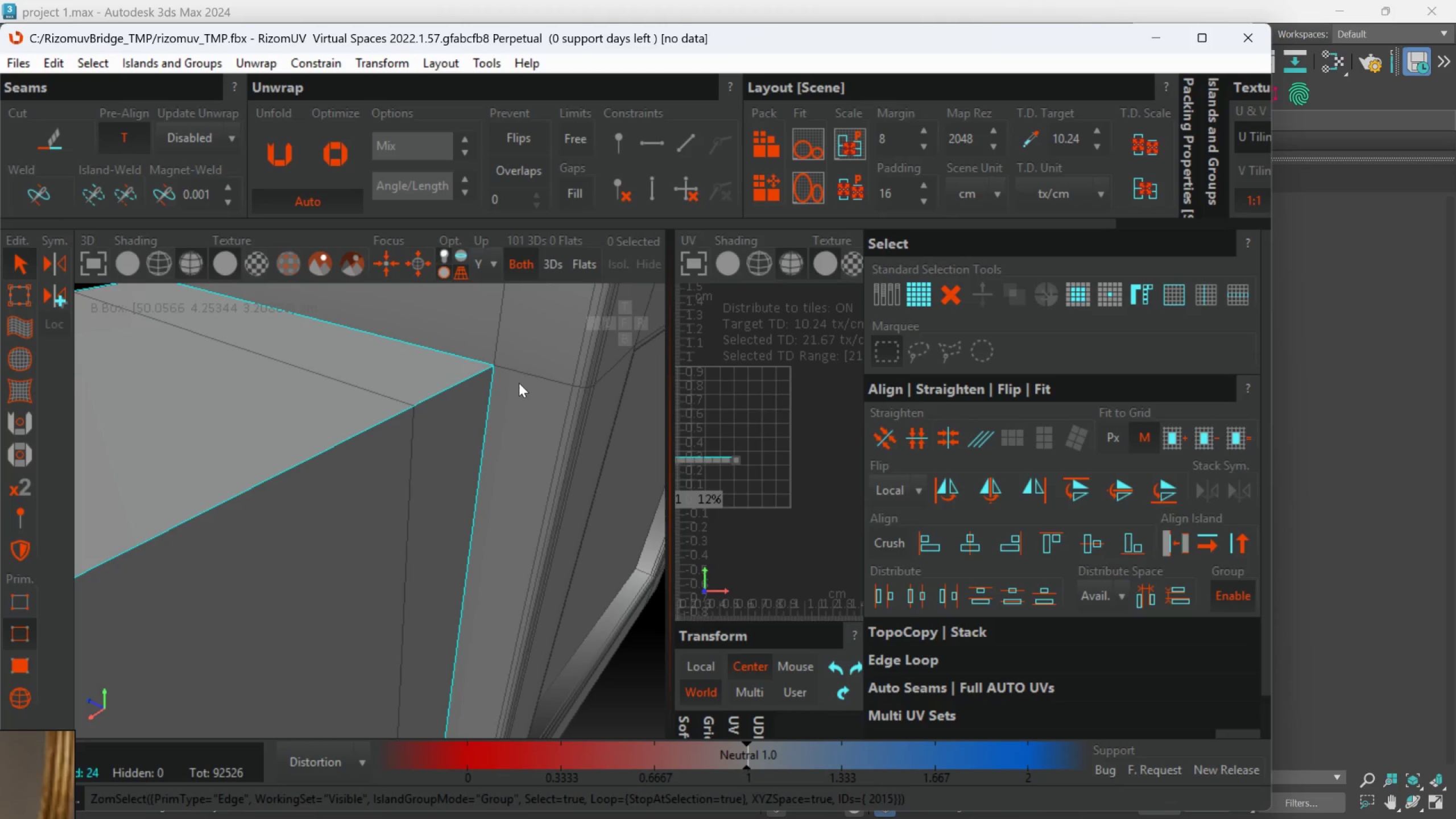 
wait(37.03)
 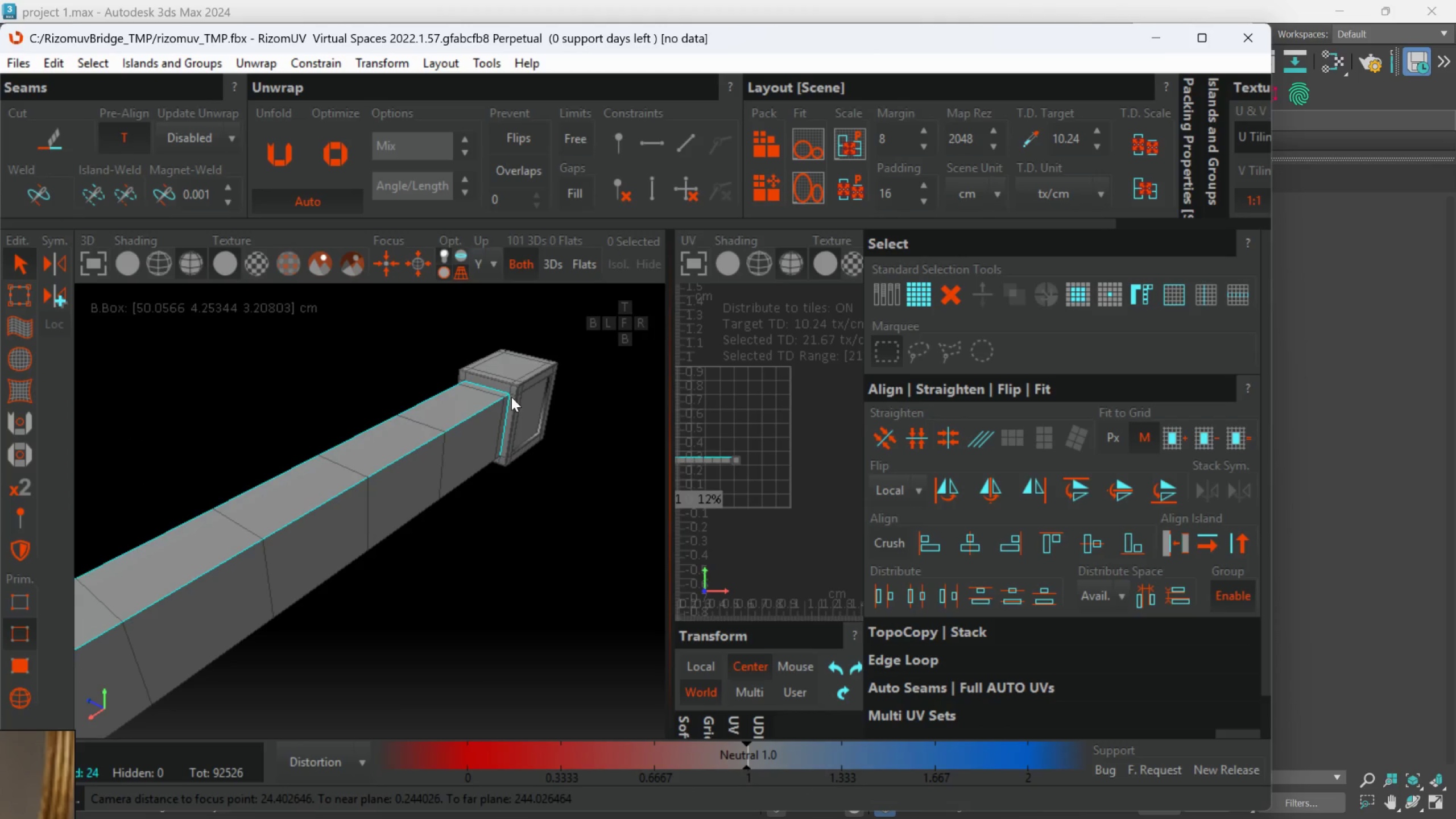 
hold_key(key=AltLeft, duration=0.7)
 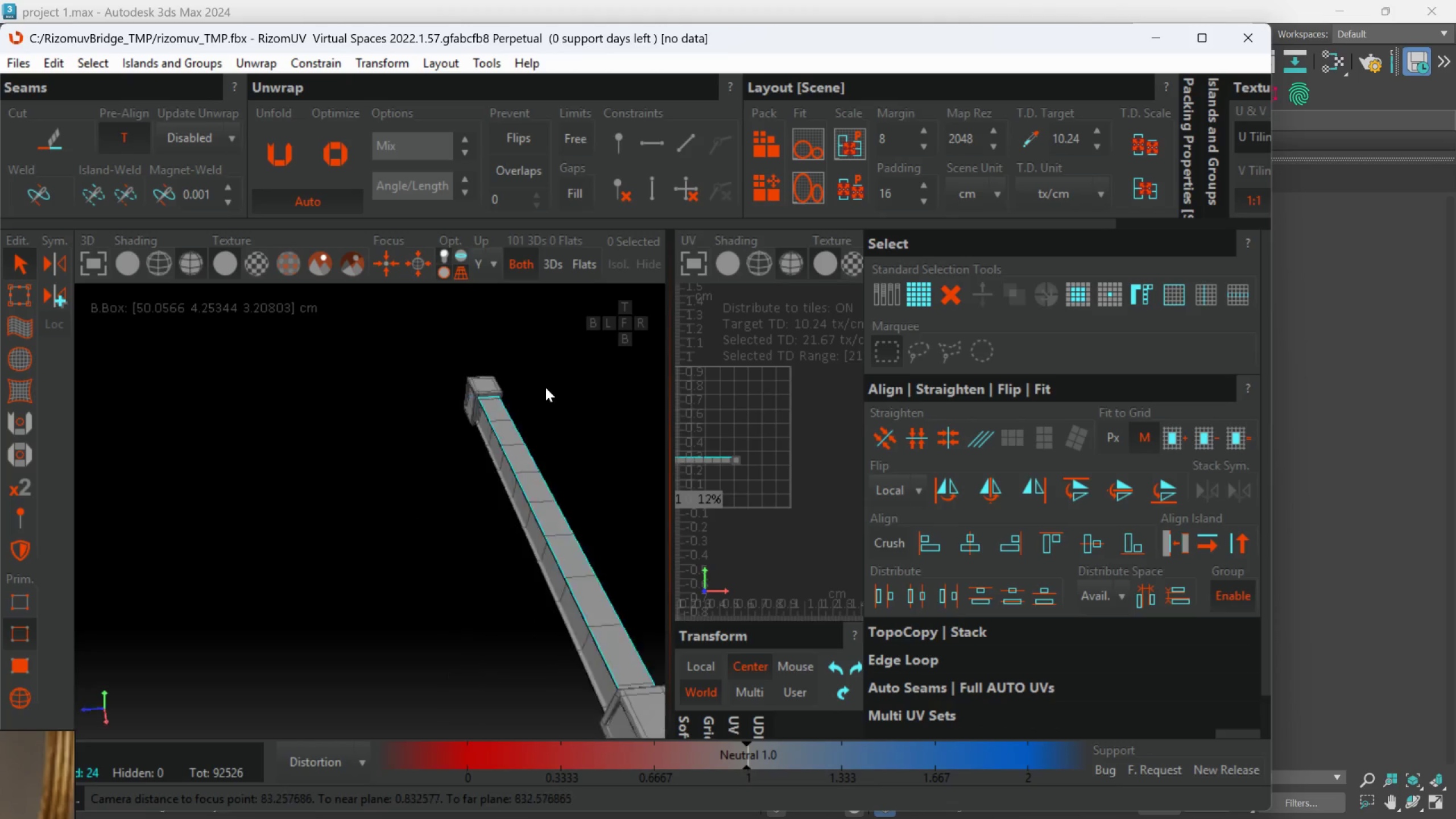 
hold_key(key=AltLeft, duration=0.84)
 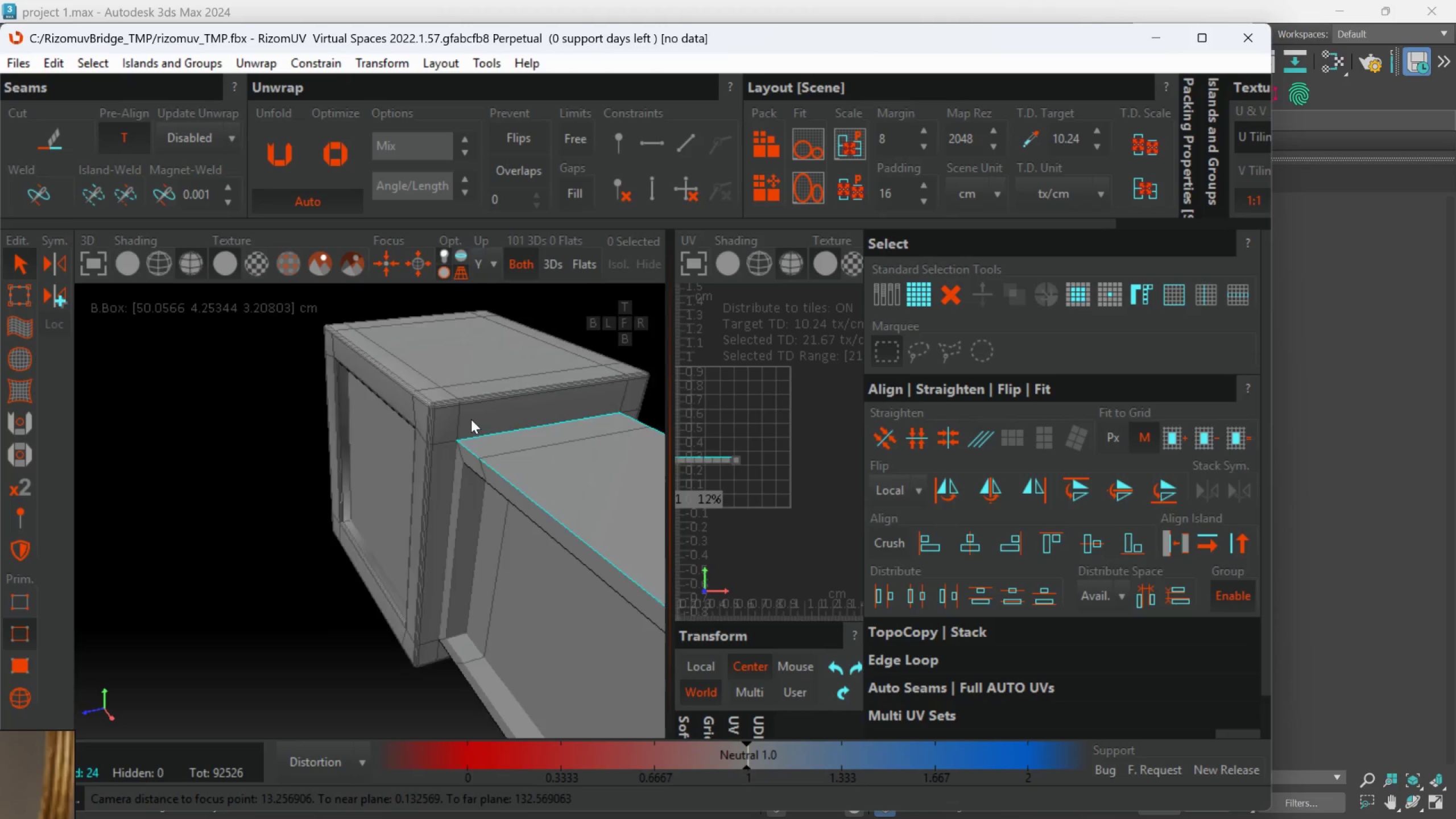 
scroll: coordinate [495, 399], scroll_direction: down, amount: 11.0
 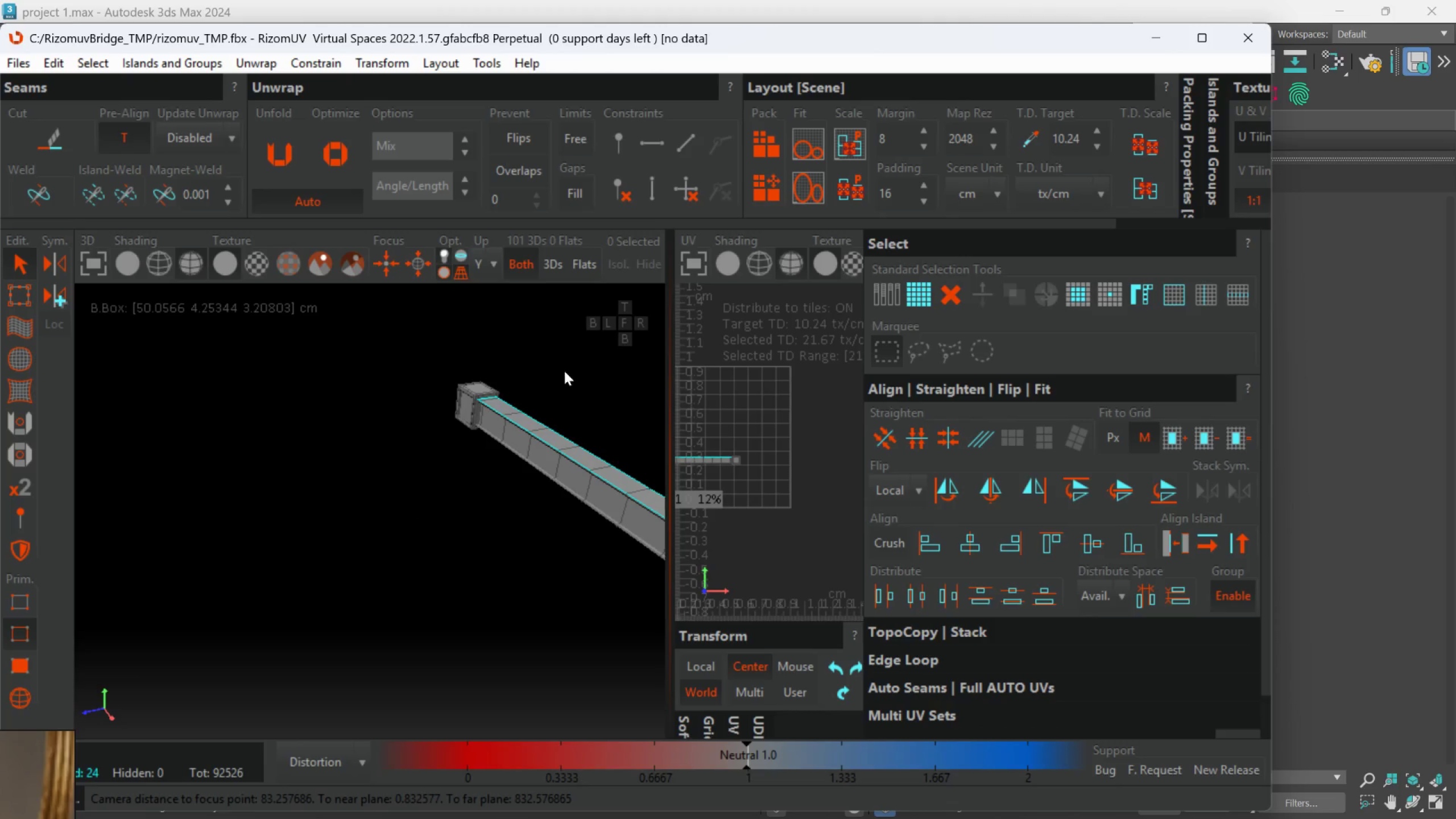 
hold_key(key=ControlLeft, duration=0.7)
left_click([424, 490])
 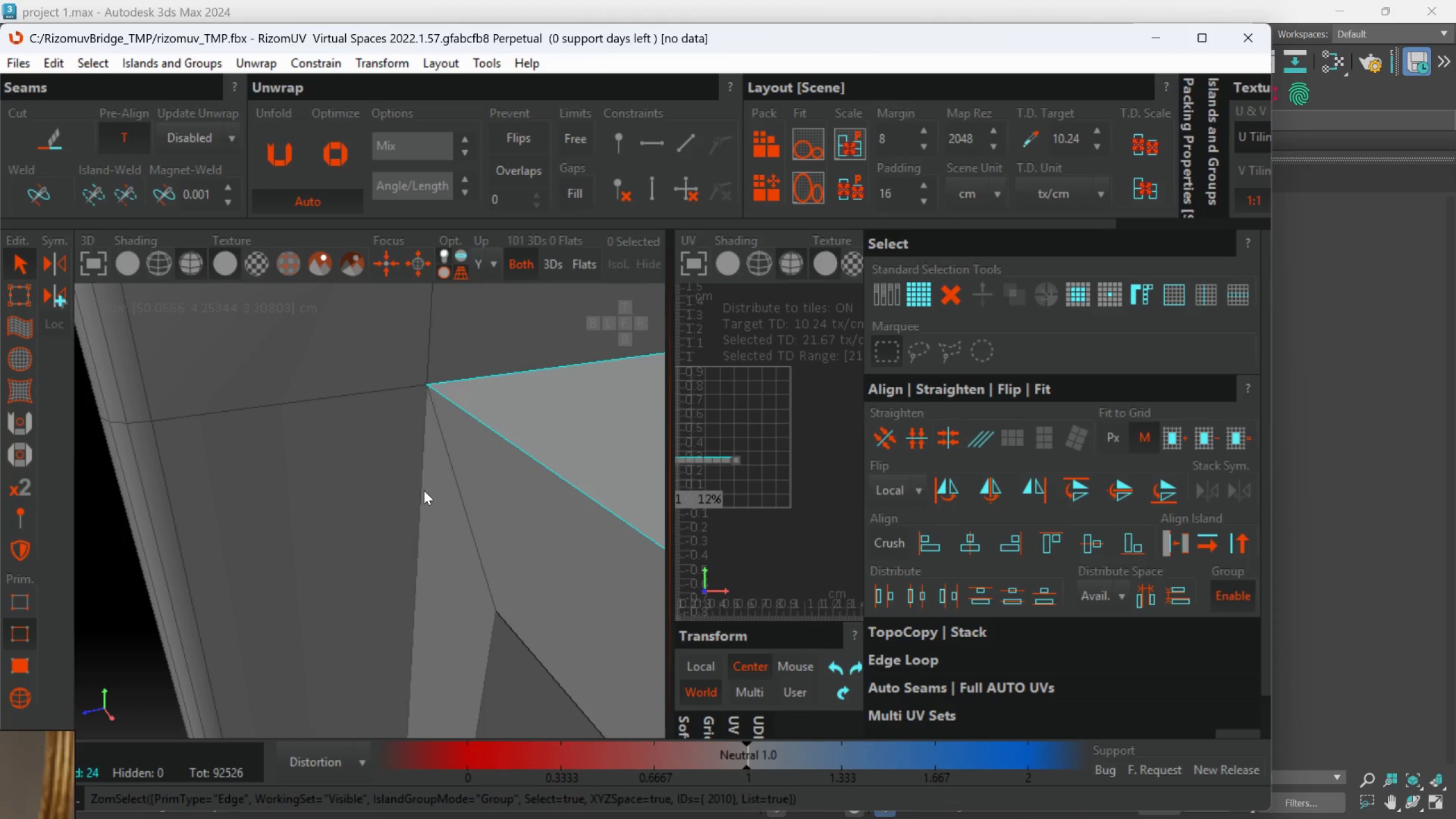 
scroll: coordinate [438, 497], scroll_direction: up, amount: 10.0
 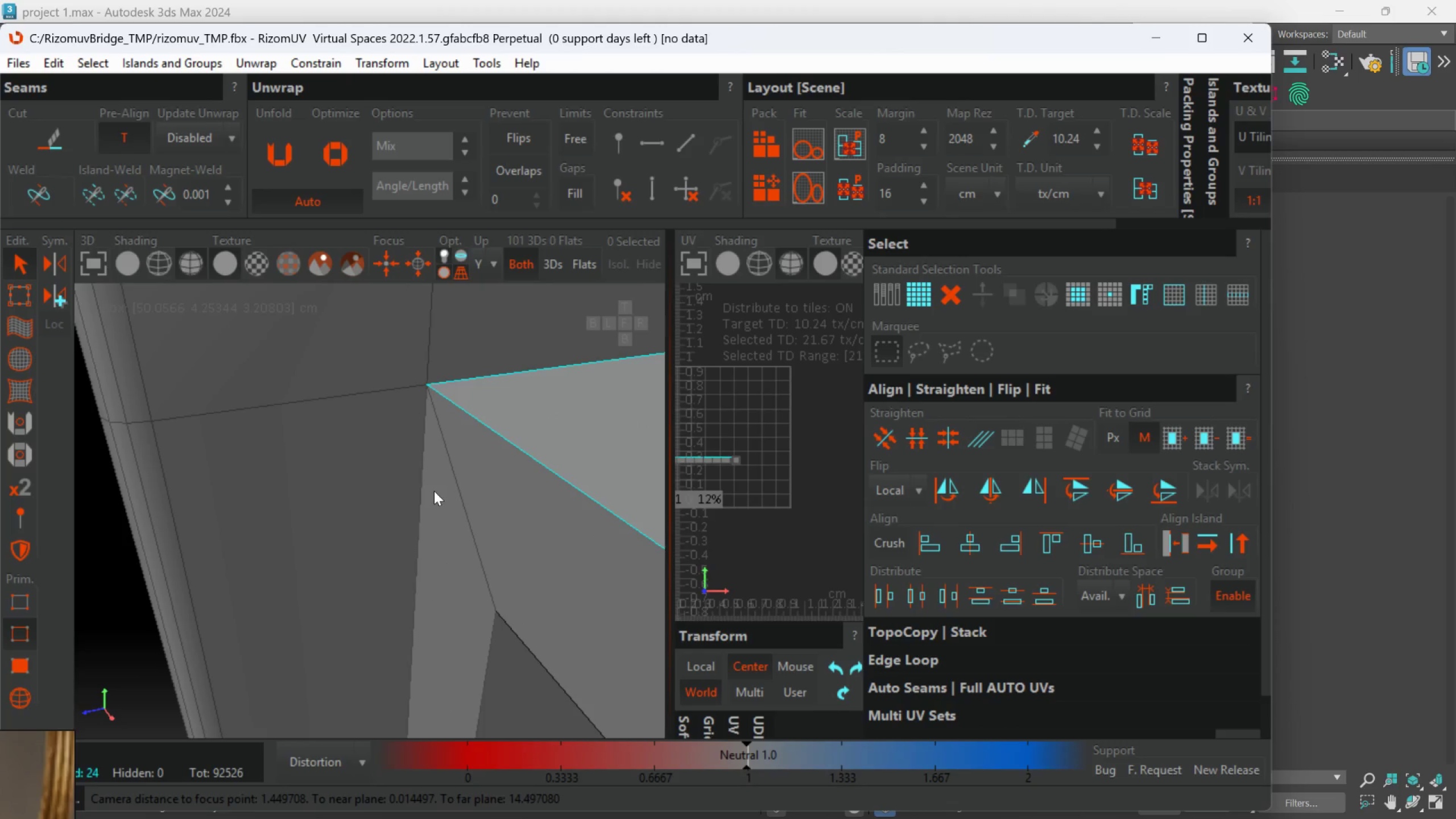 
double_click([424, 490])
 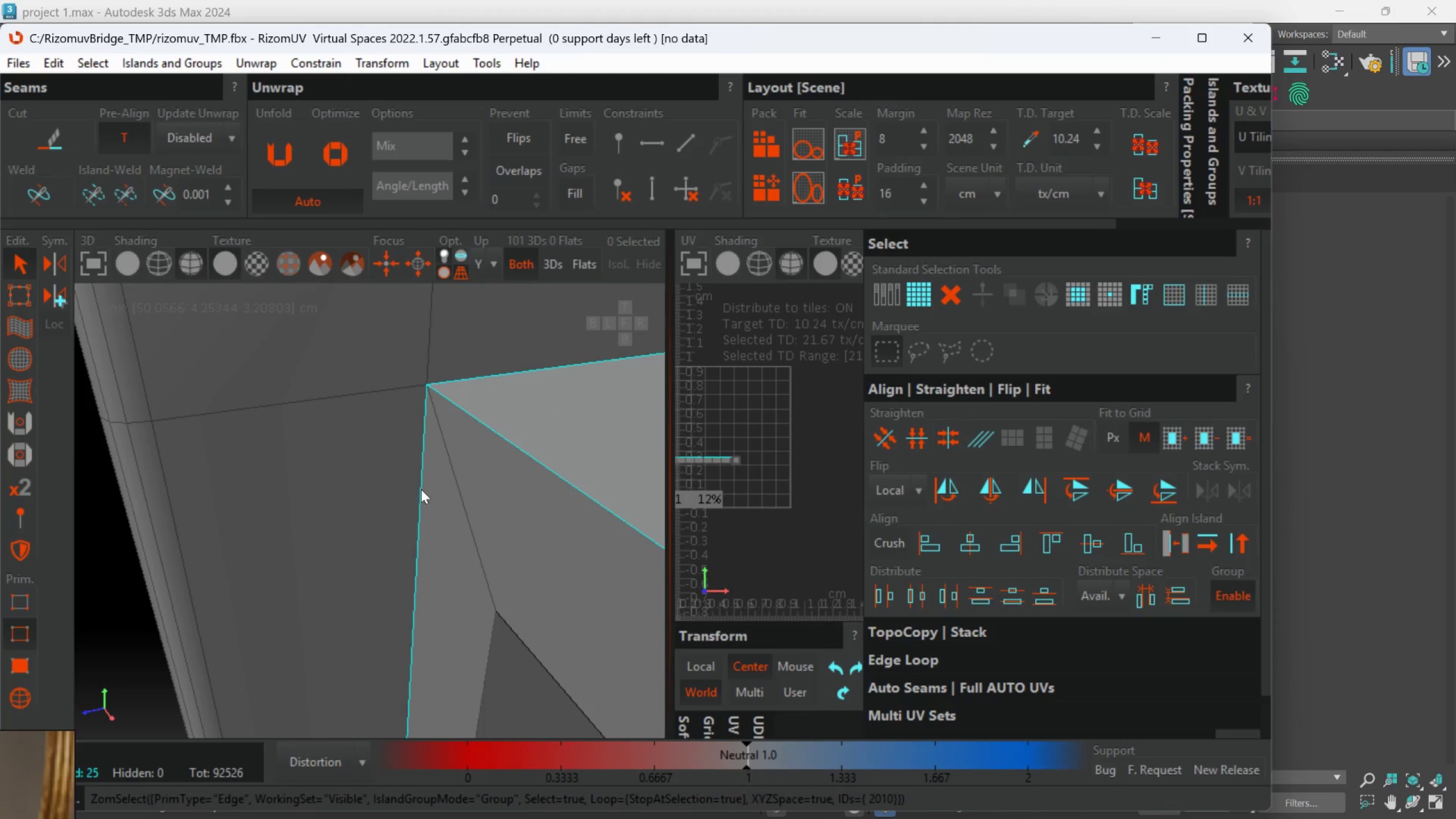 
hold_key(key=AltLeft, duration=0.48)
 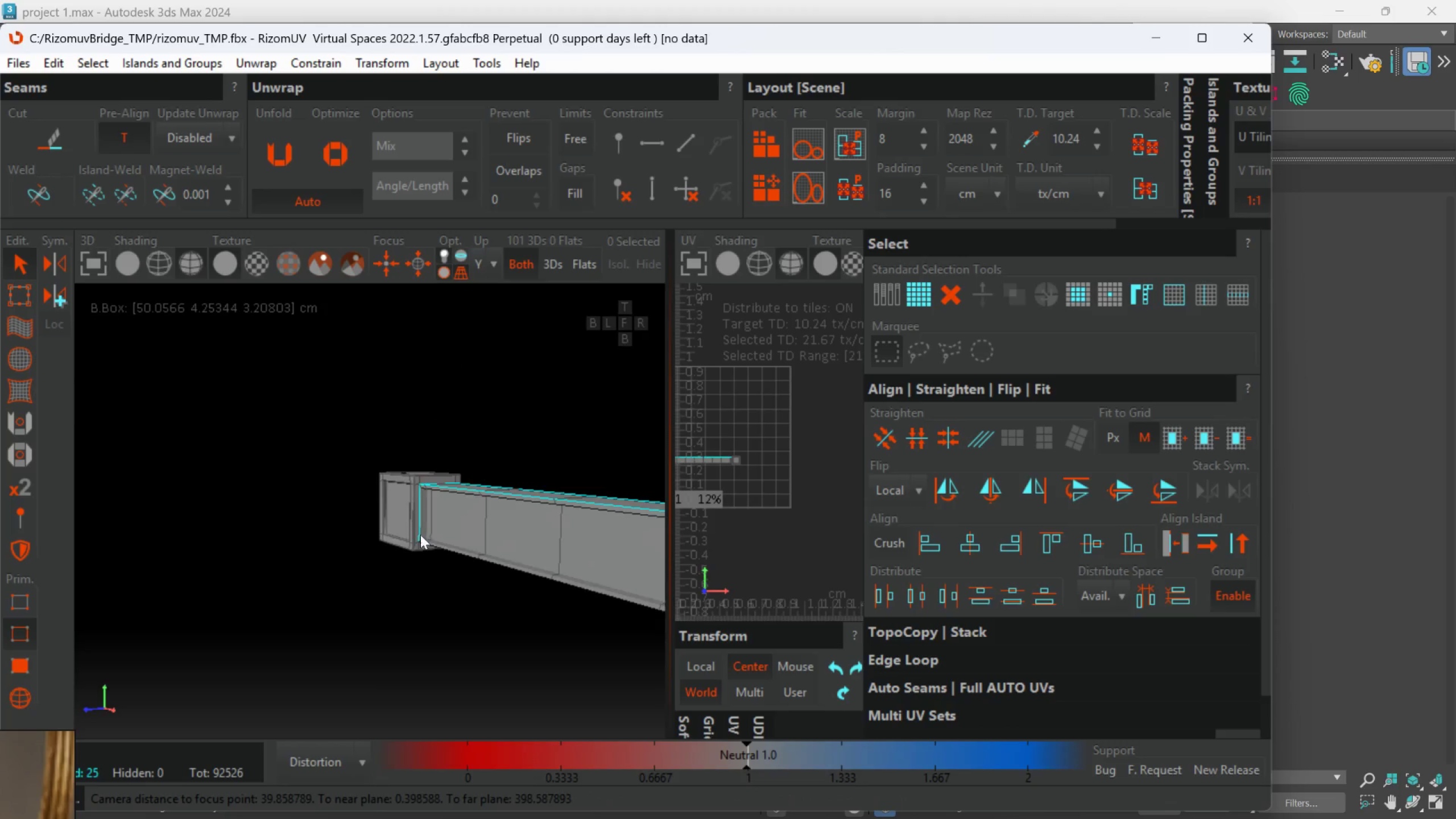 
scroll: coordinate [419, 484], scroll_direction: down, amount: 12.0
 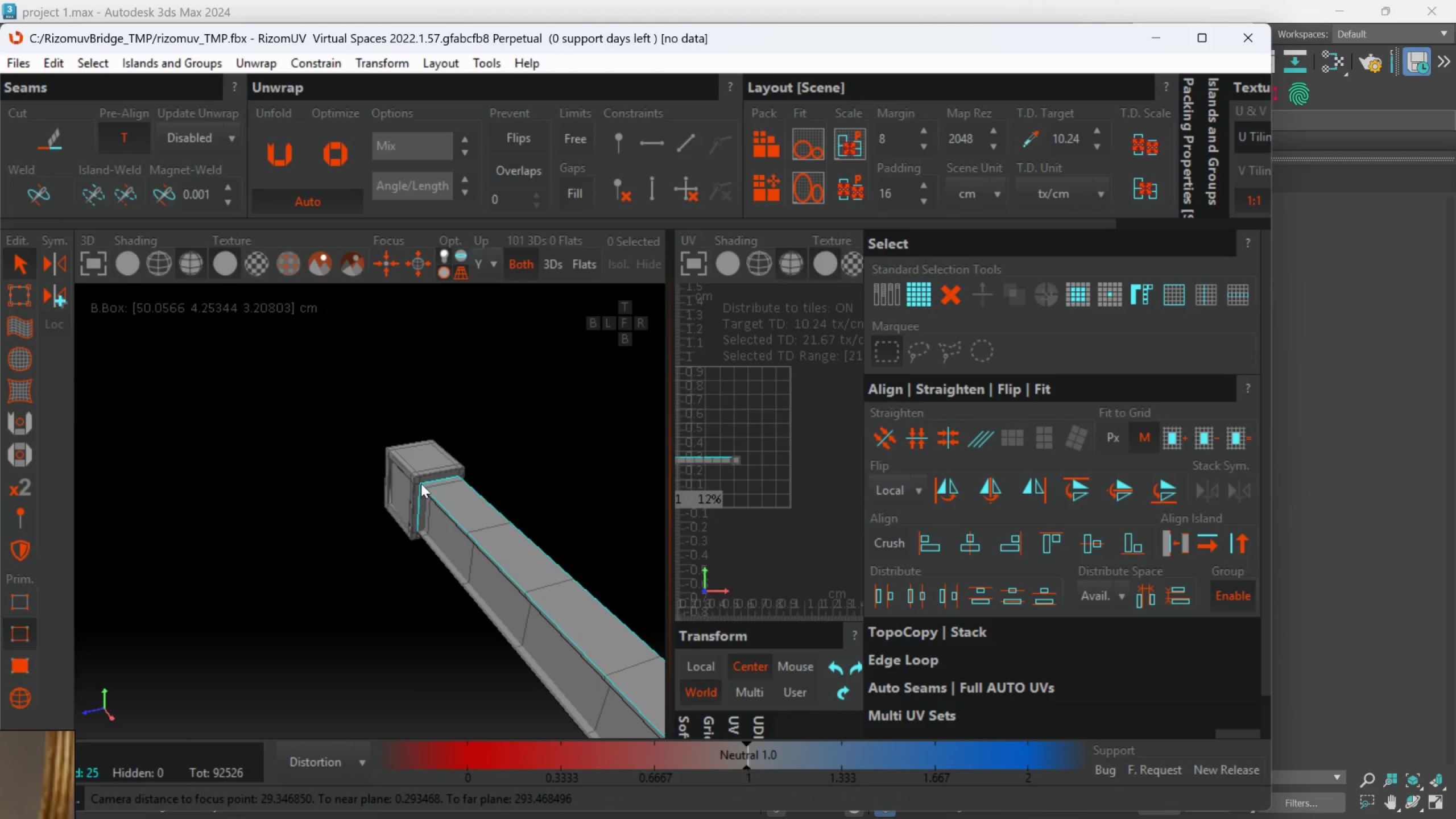 
hold_key(key=AltLeft, duration=0.47)
 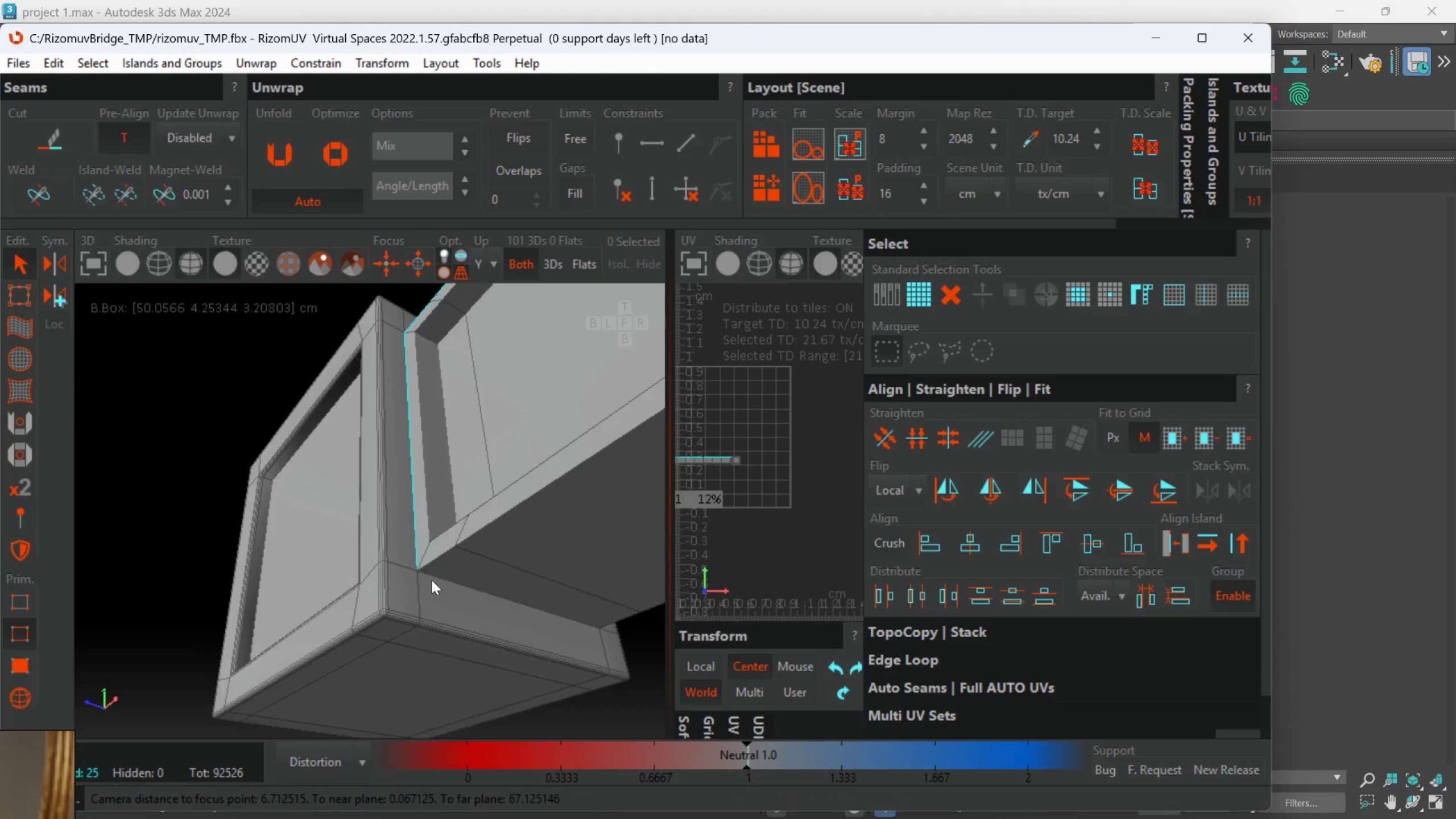 
scroll: coordinate [419, 534], scroll_direction: up, amount: 4.0
 